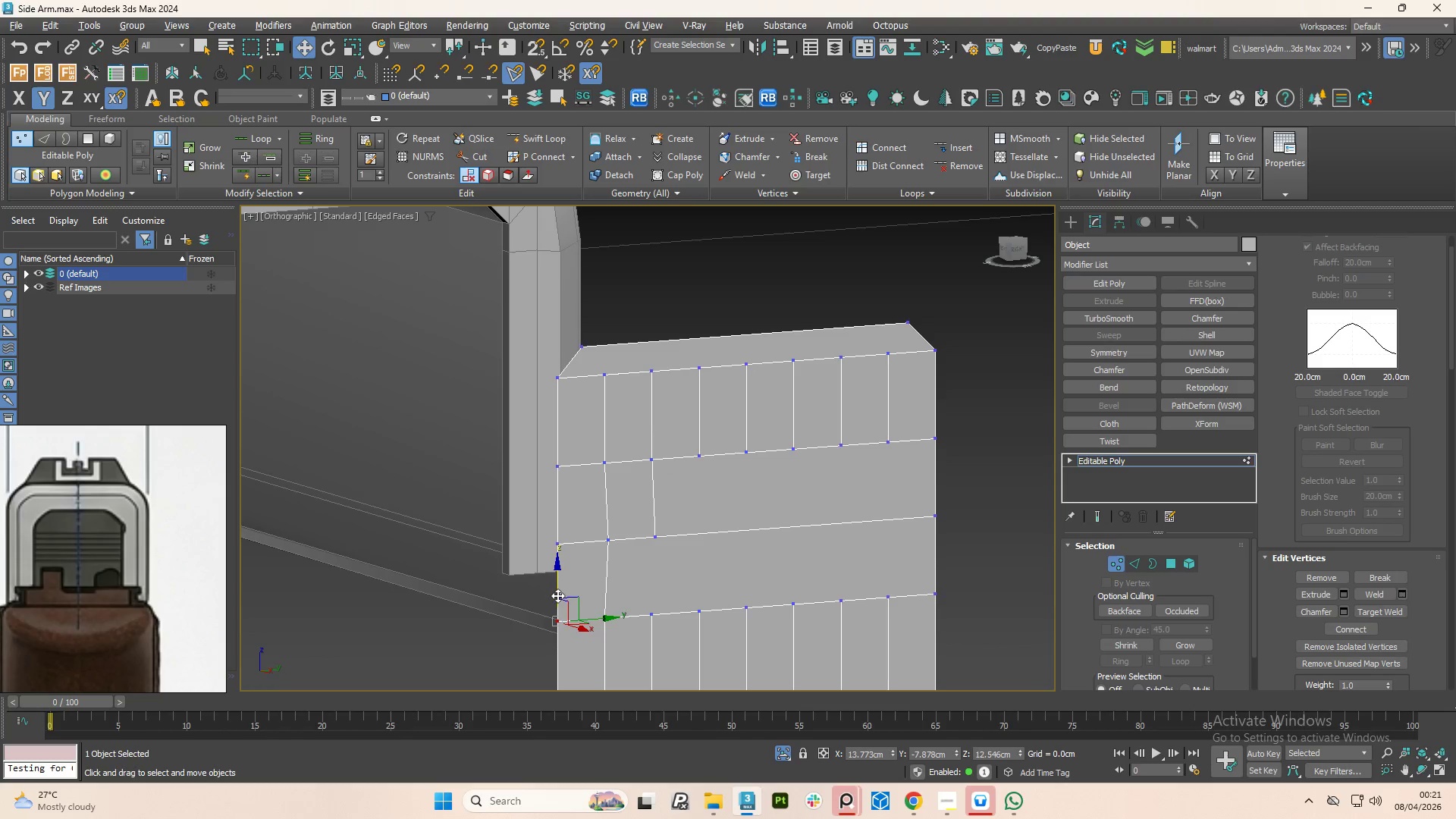 
left_click_drag(start_coordinate=[557, 595], to_coordinate=[564, 592])
 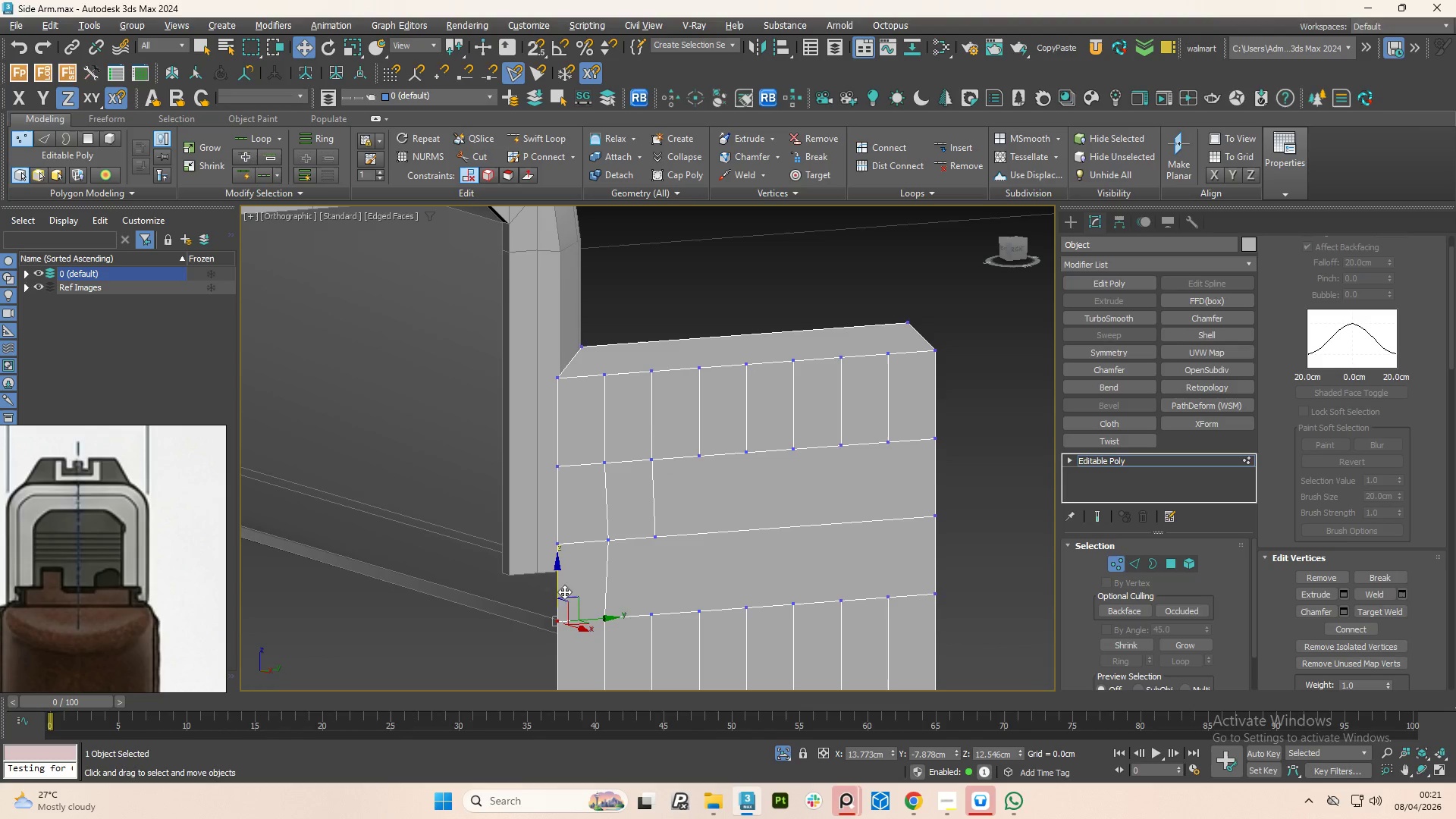 
key(Control+Z)
 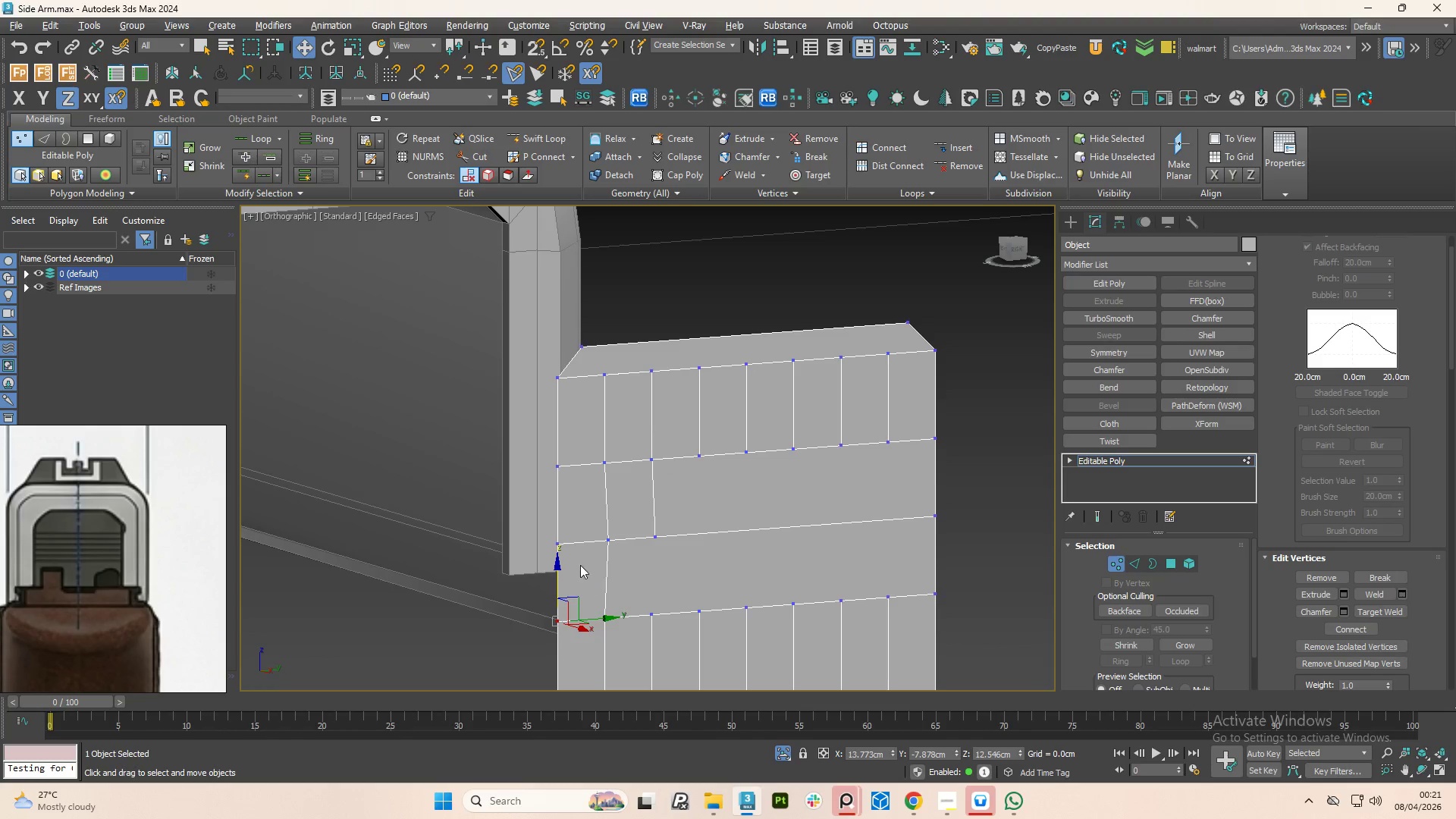 
scroll: coordinate [542, 534], scroll_direction: up, amount: 1.0
 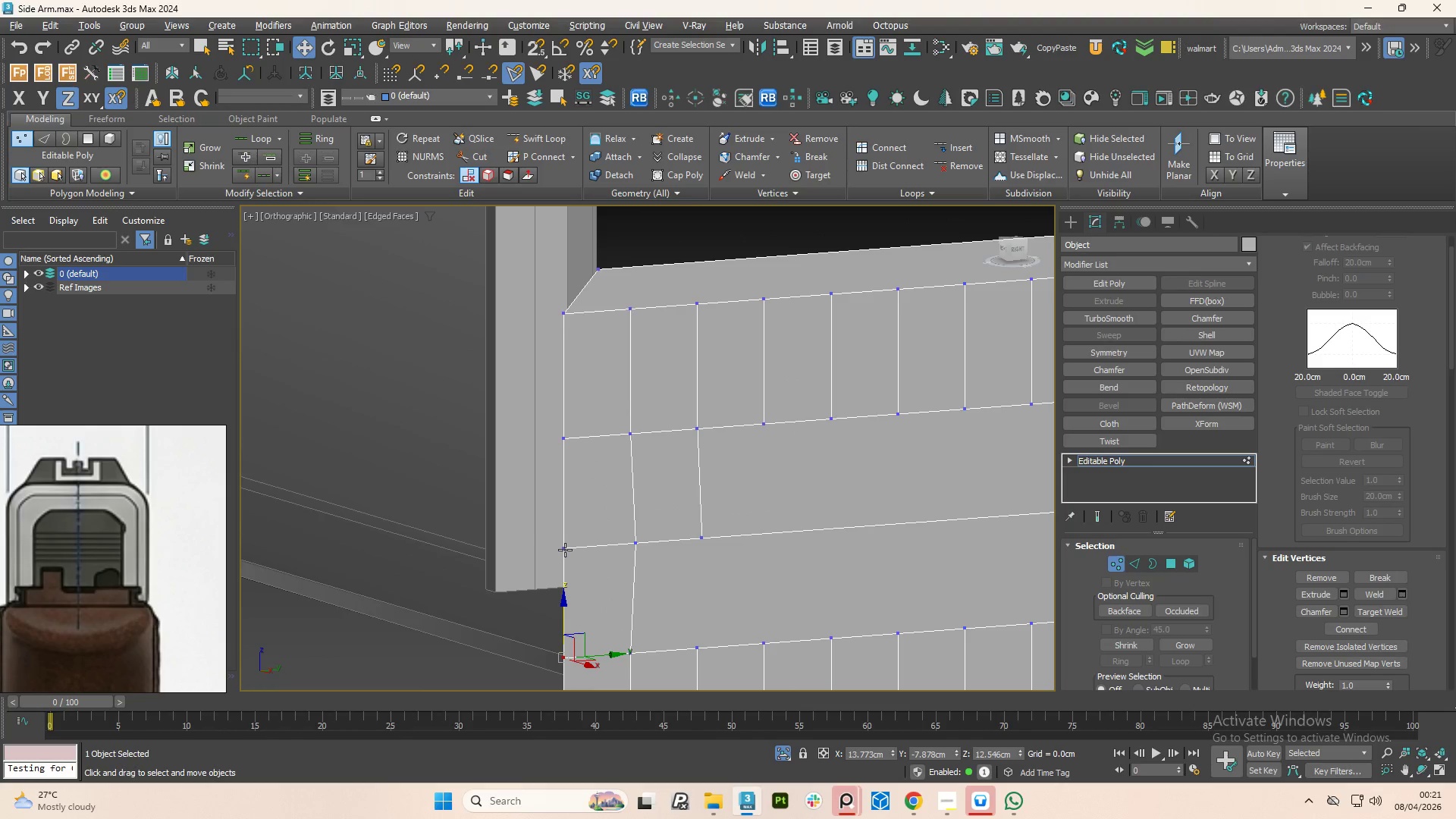 
left_click([566, 550])
 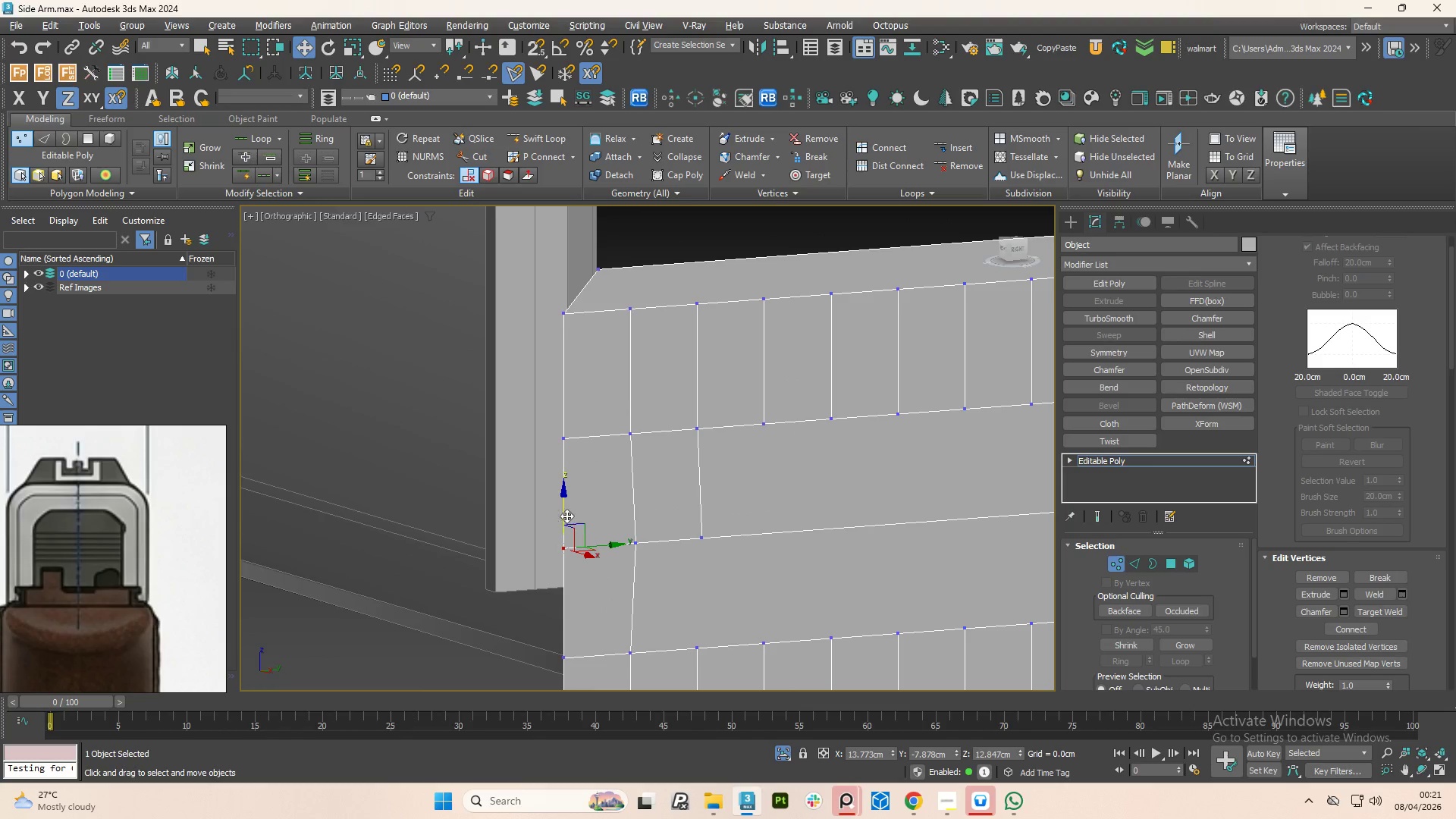 
left_click_drag(start_coordinate=[566, 512], to_coordinate=[568, 516])
 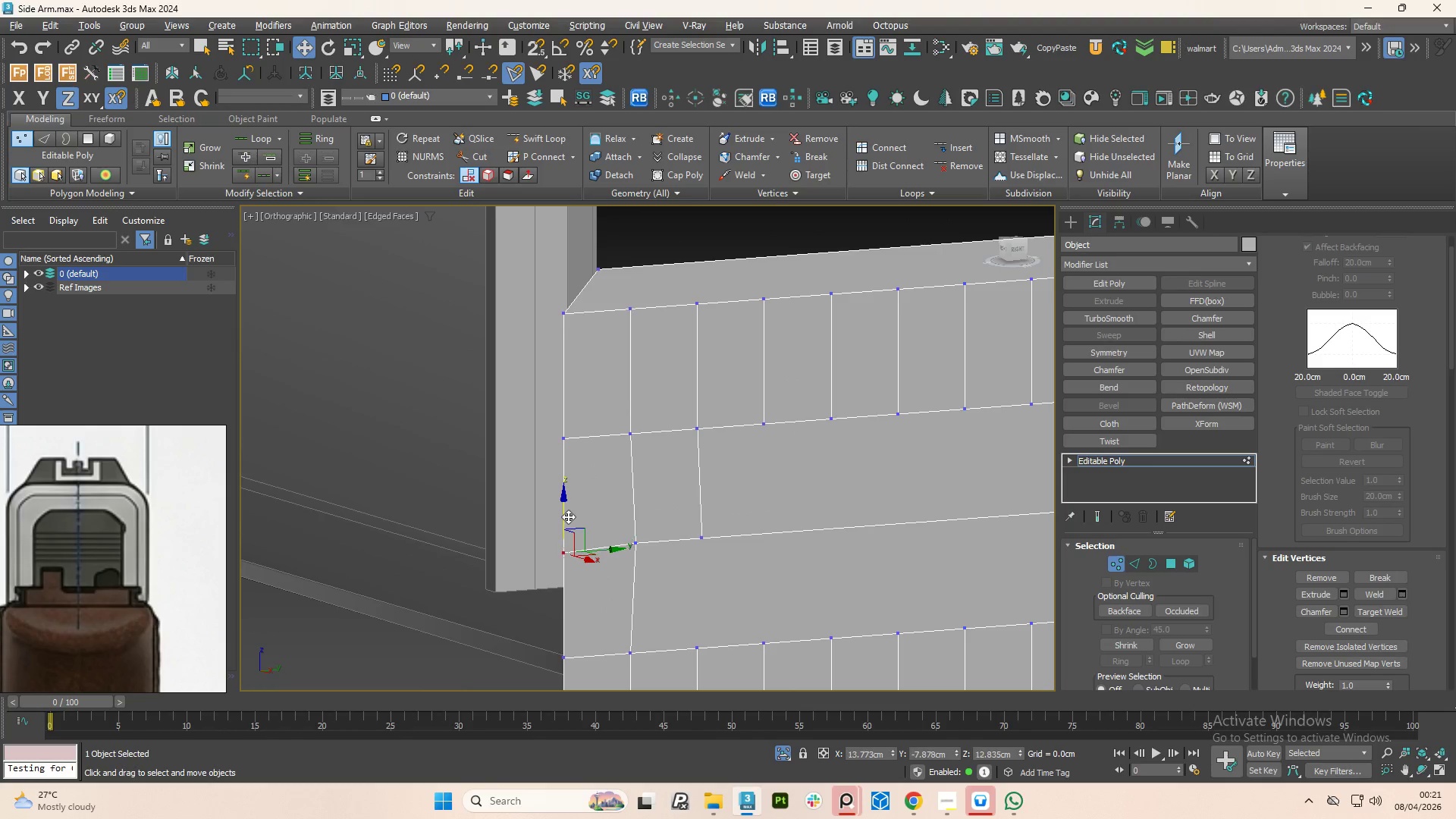 
key(Control+Z)
 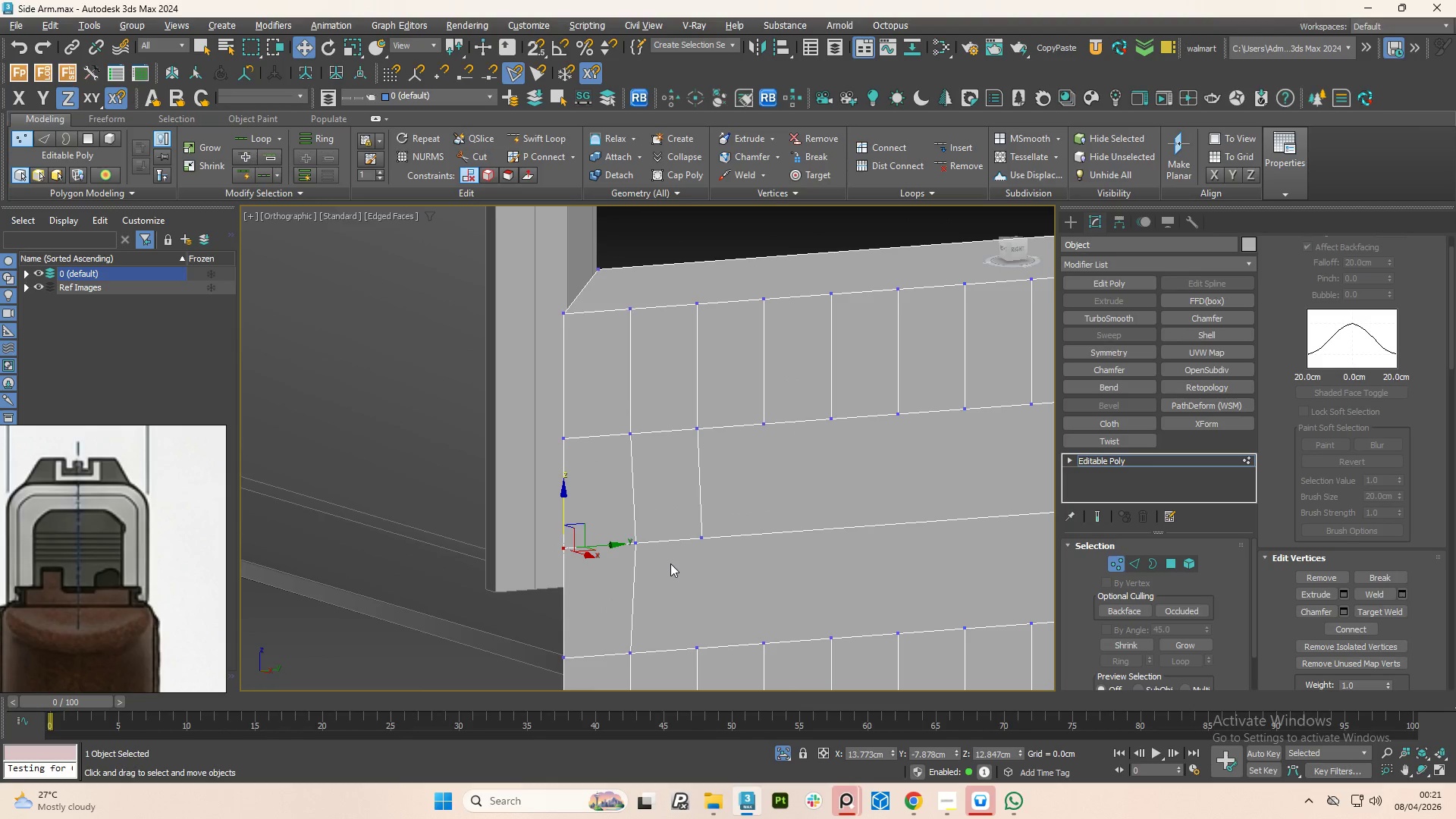 
scroll: coordinate [652, 525], scroll_direction: down, amount: 1.0
 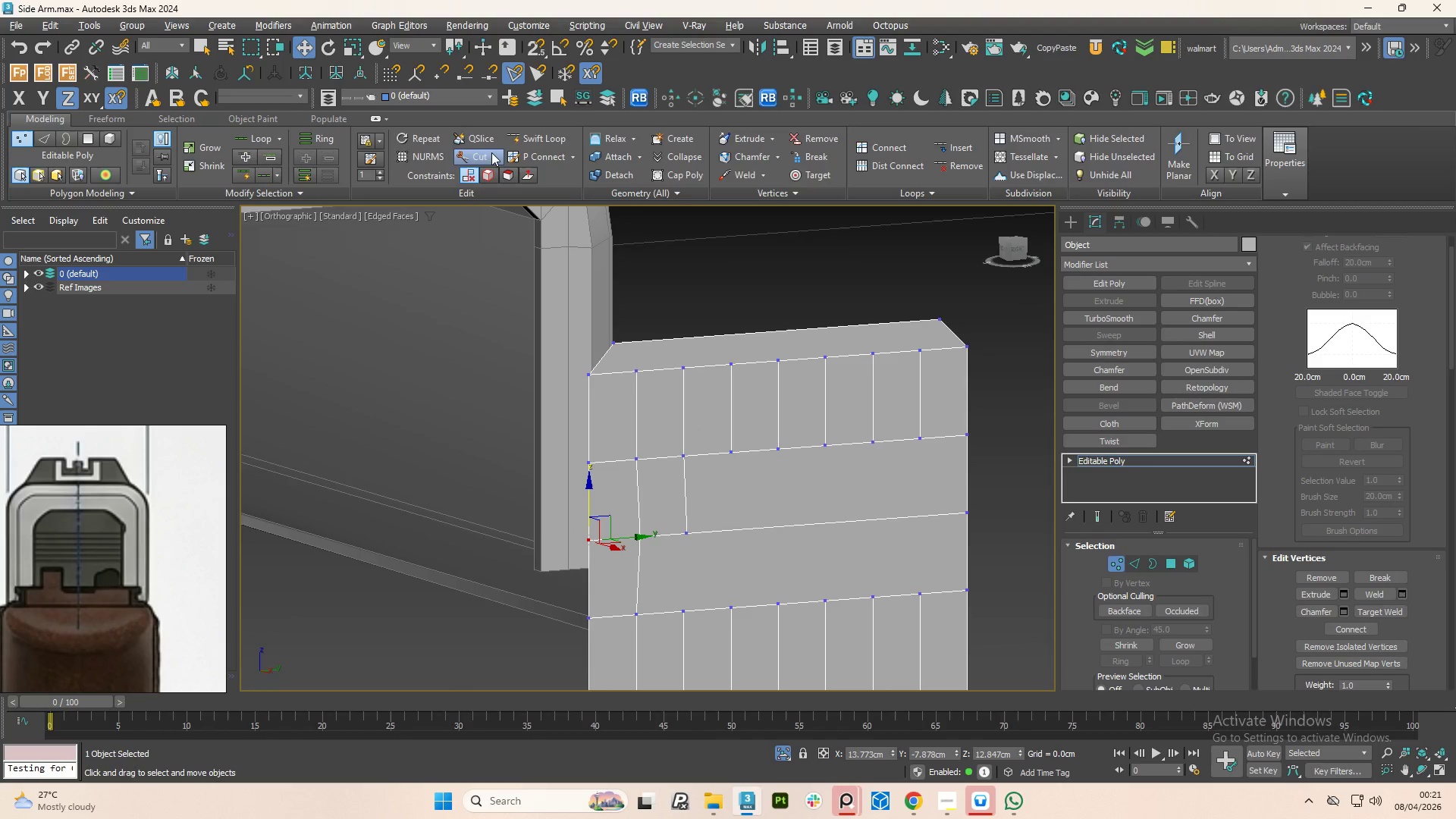 
left_click([493, 149])
 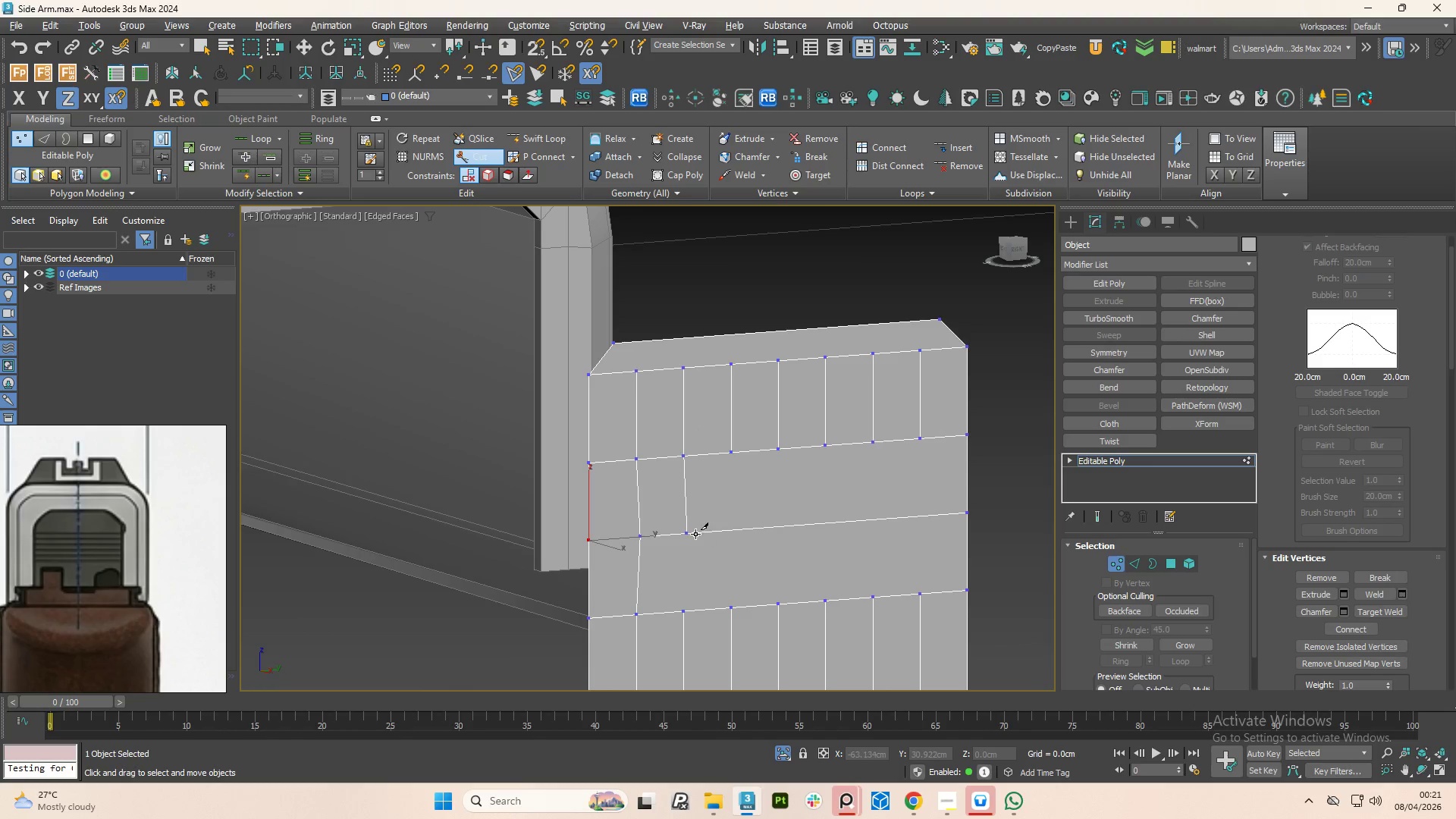 
left_click([695, 534])
 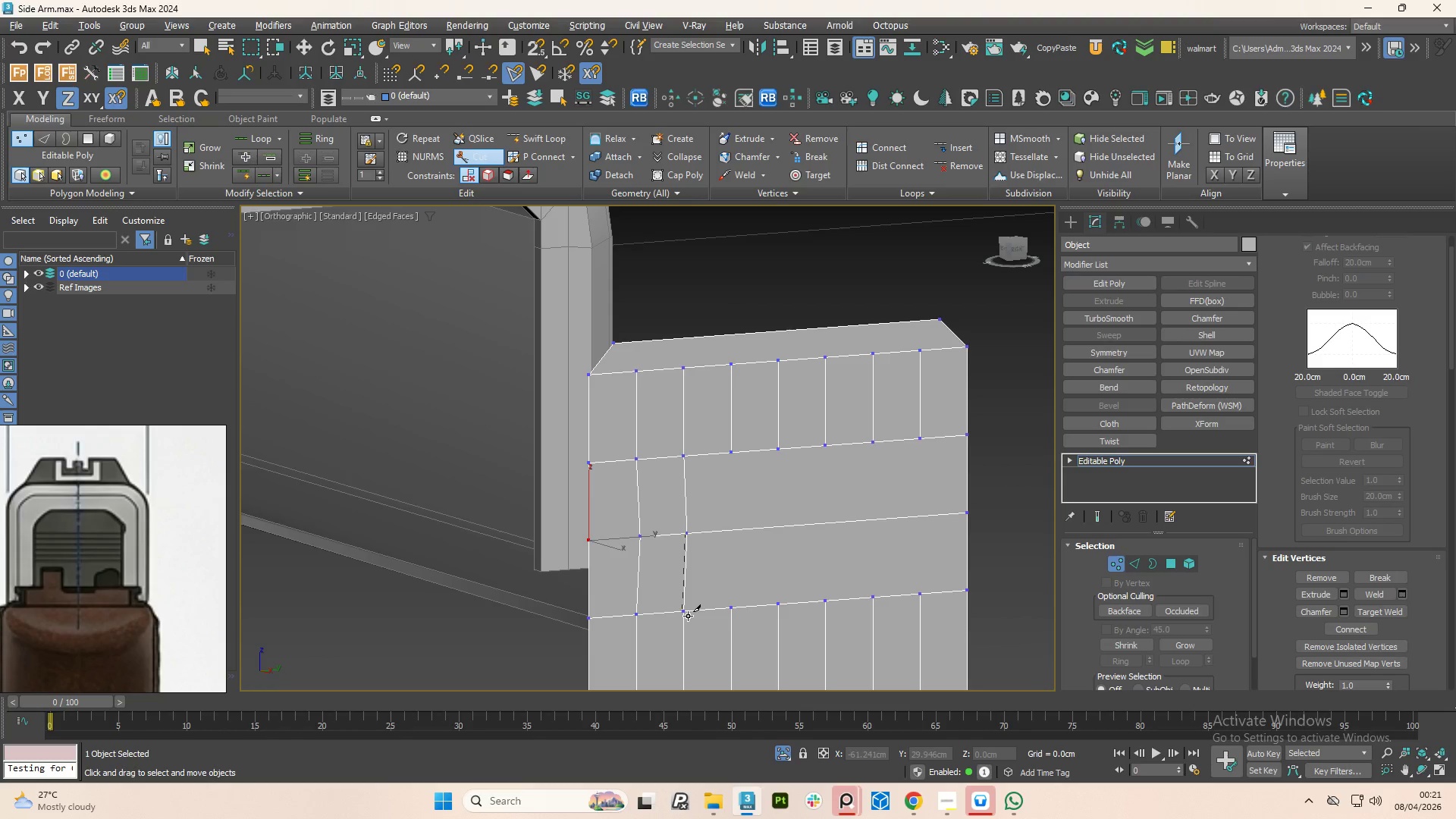 
left_click([683, 613])
 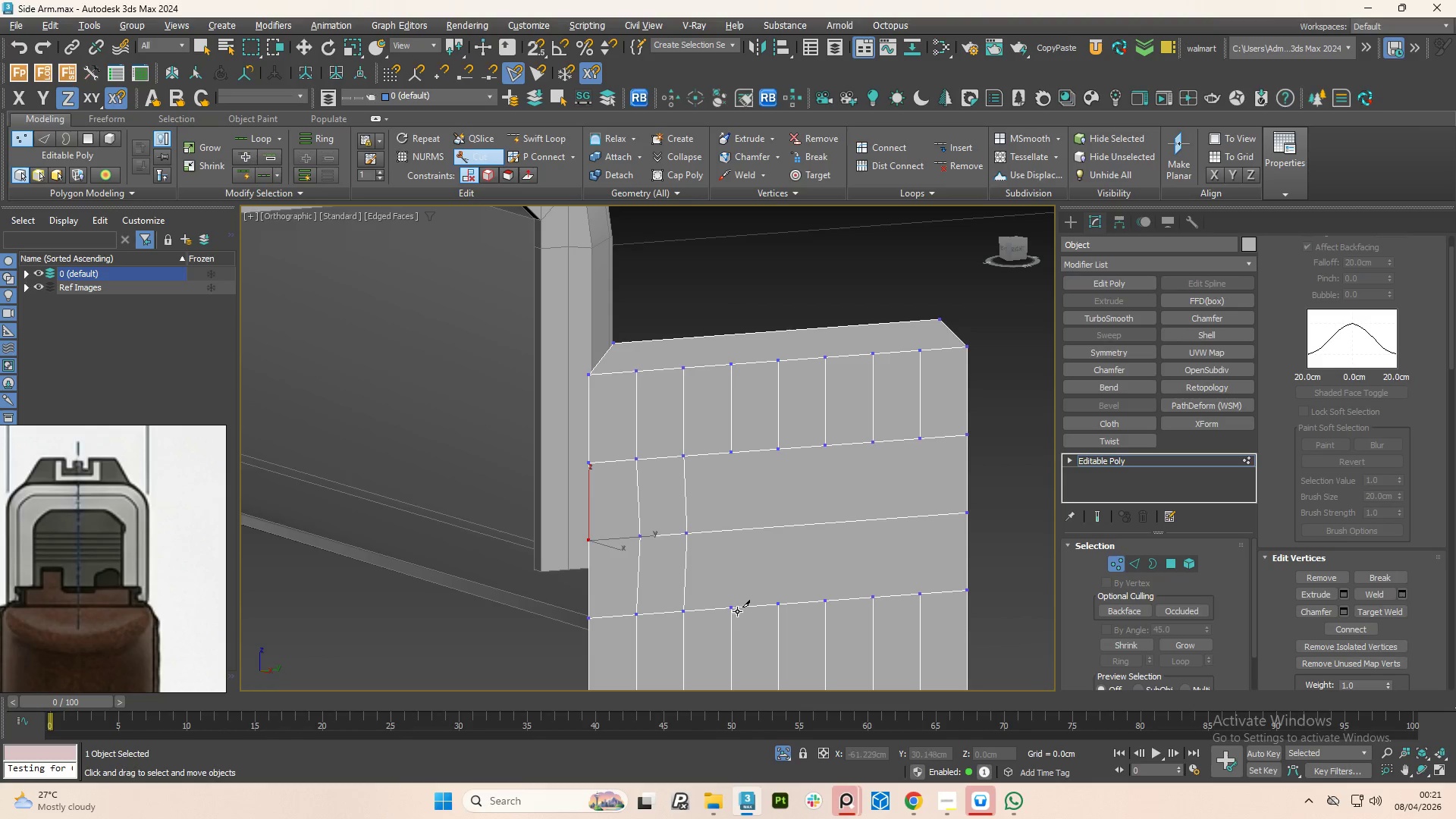 
left_click_drag(start_coordinate=[736, 607], to_coordinate=[736, 603])
 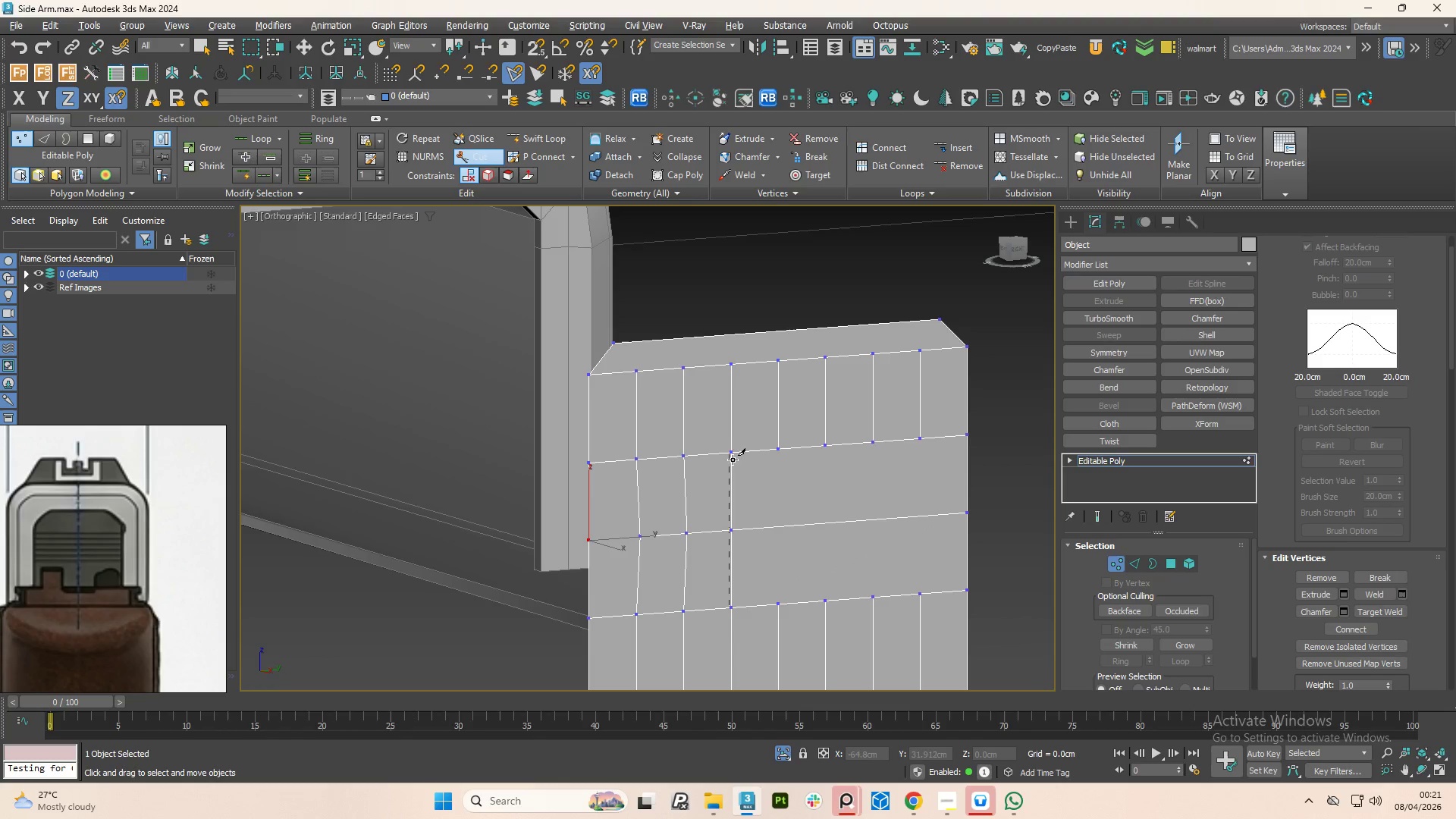 
left_click([735, 452])
 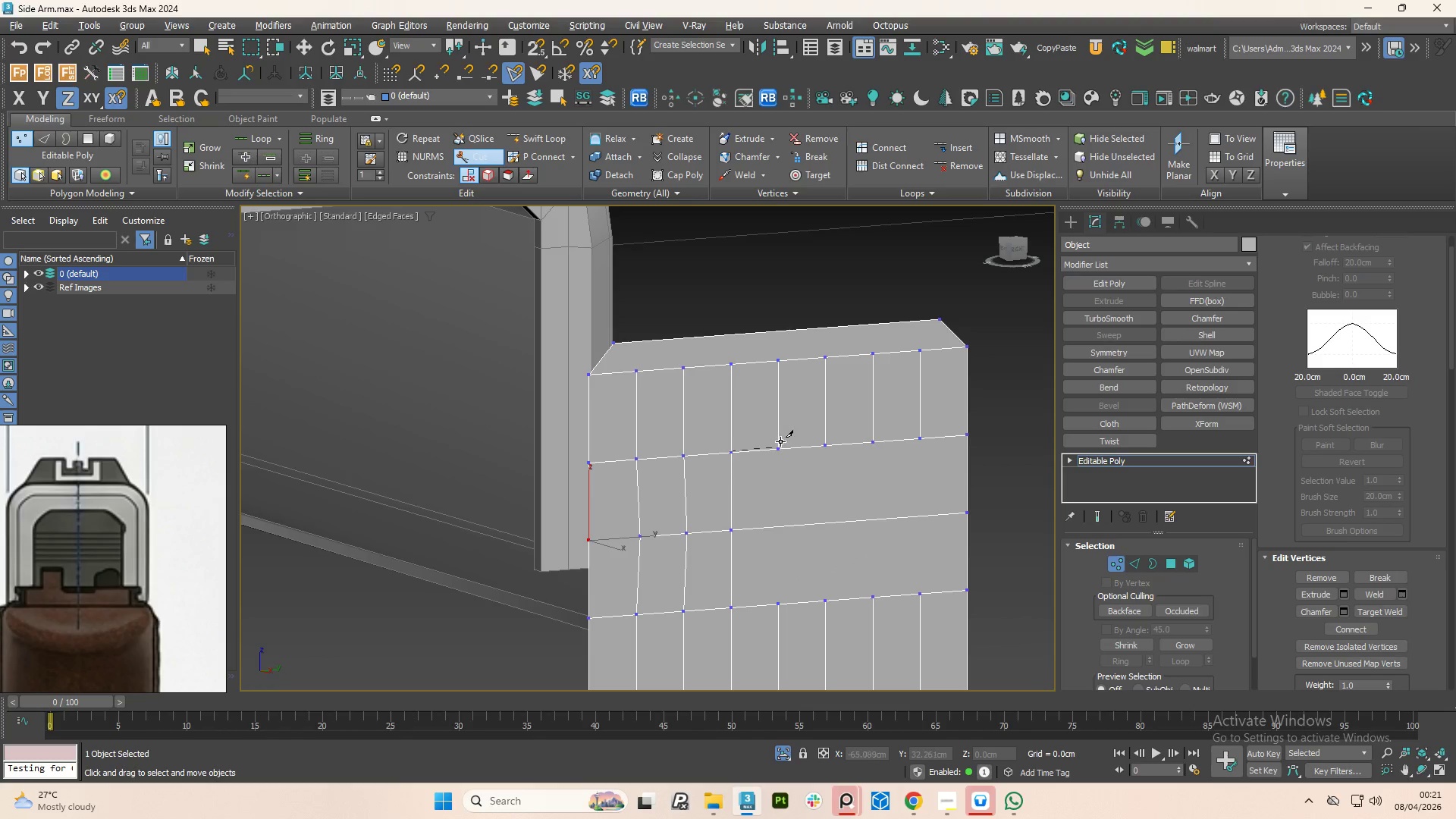 
left_click_drag(start_coordinate=[780, 441], to_coordinate=[782, 452])
 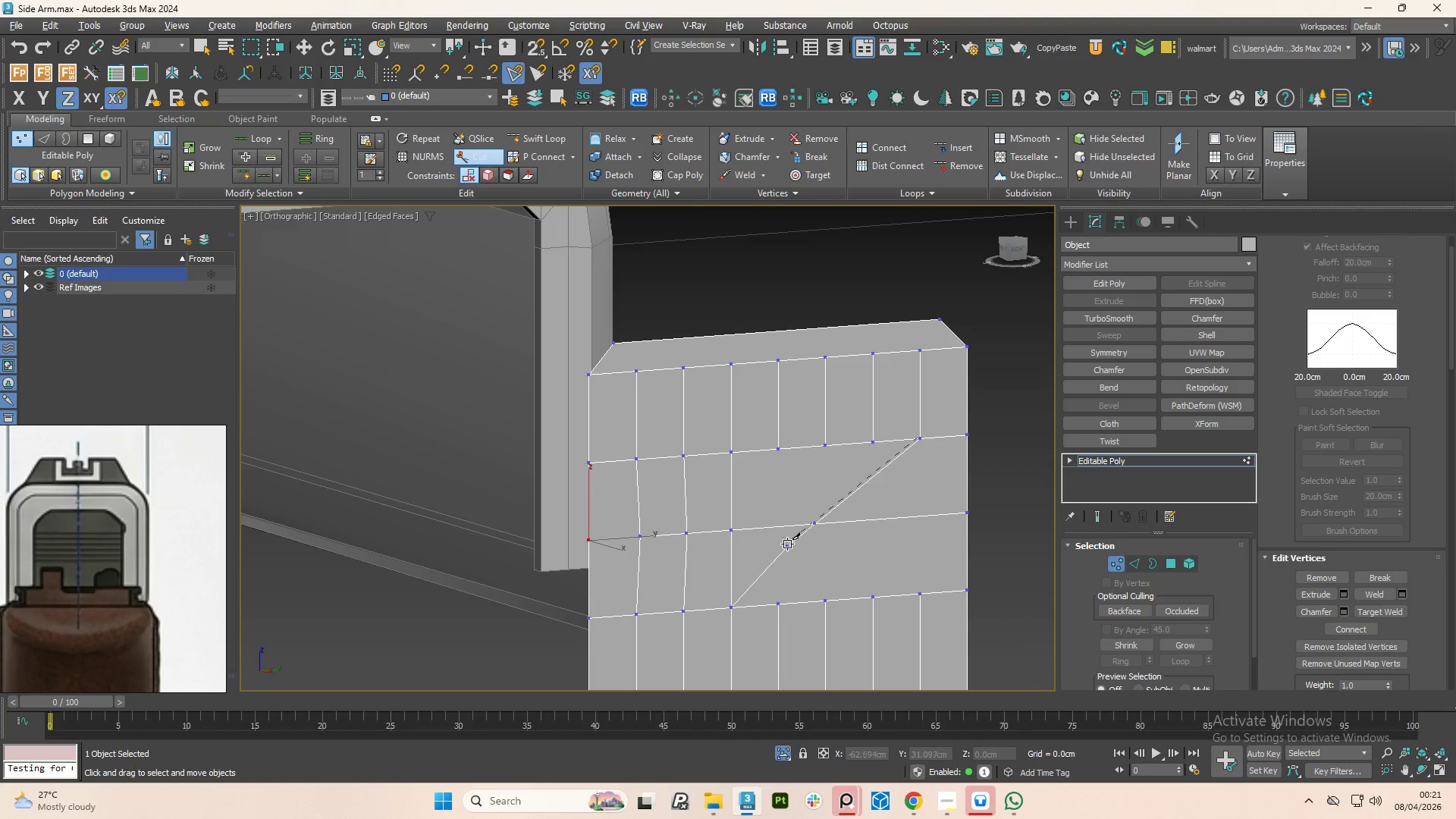 
right_click([787, 542])
 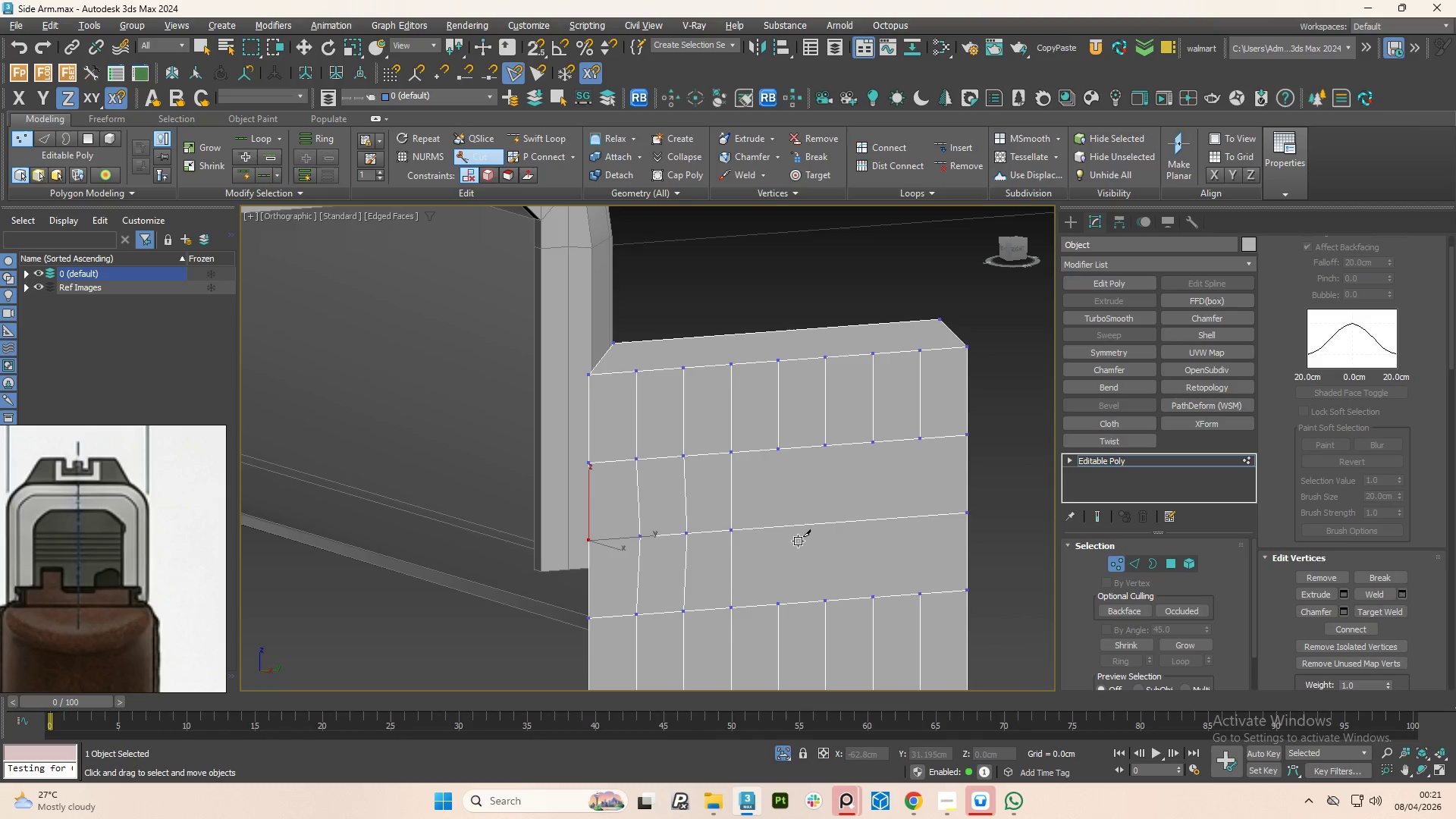 
key(Control+Z)
 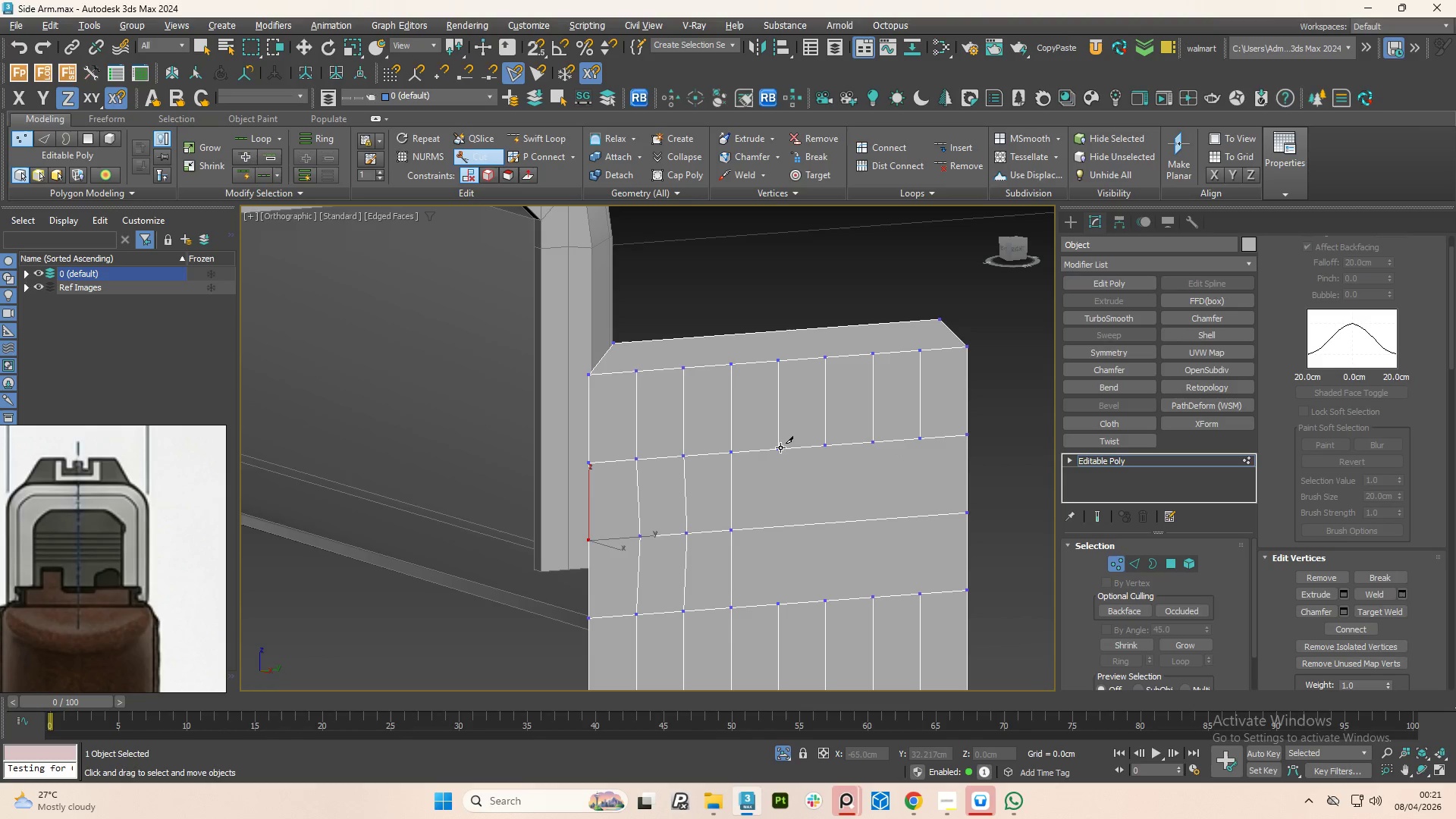 
left_click_drag(start_coordinate=[780, 447], to_coordinate=[780, 456])
 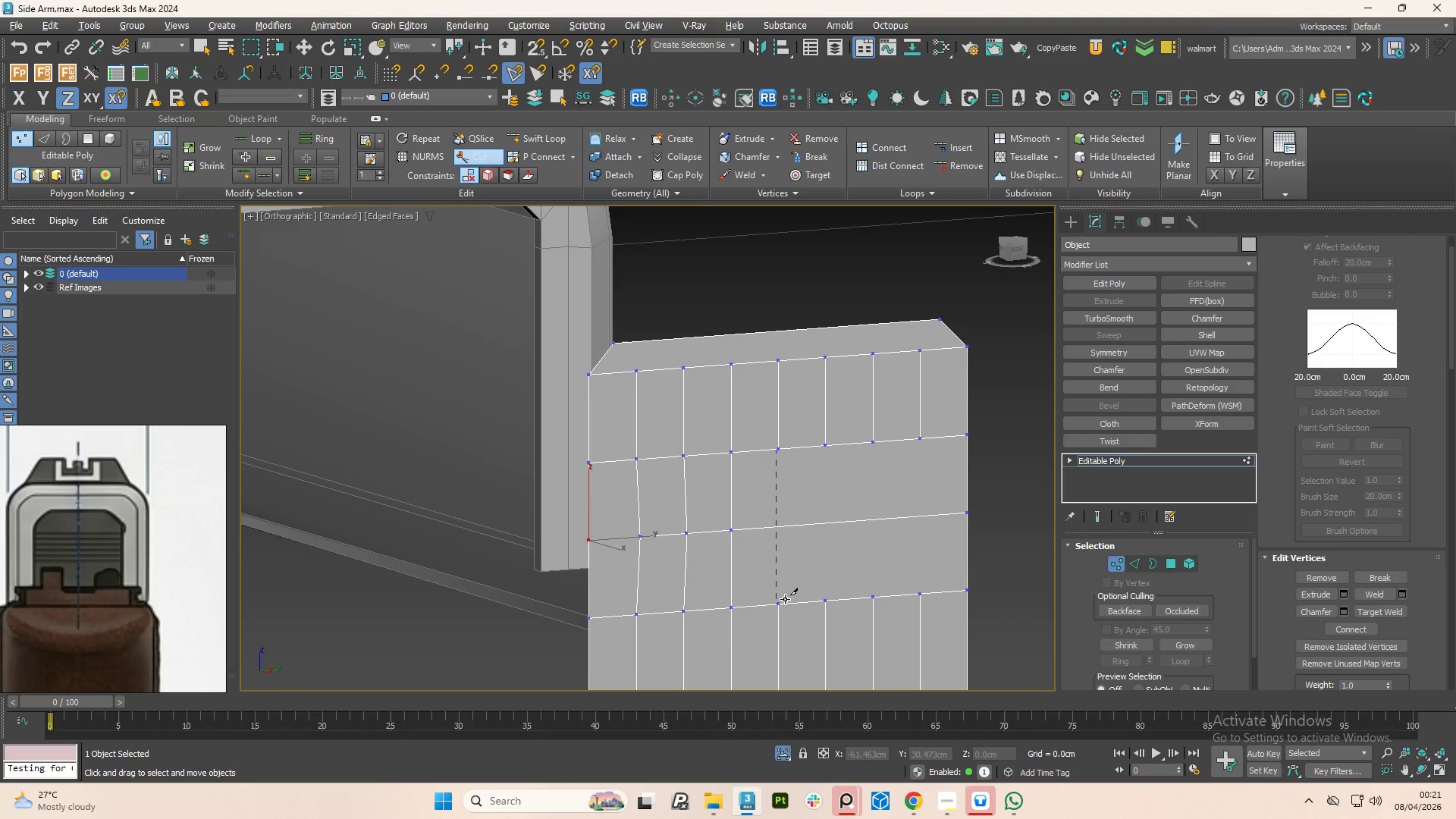 
left_click([785, 599])
 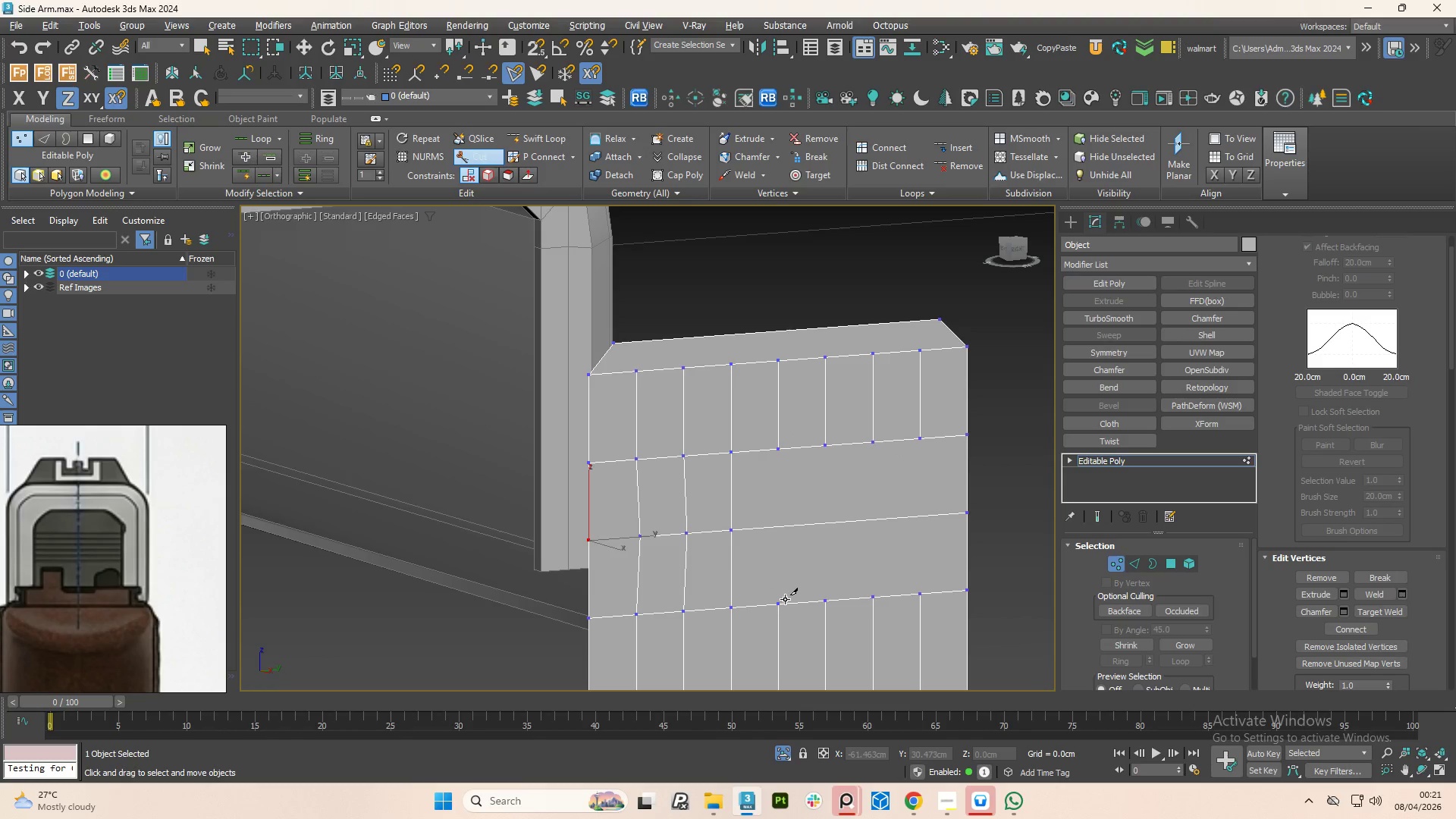 
right_click([785, 599])
 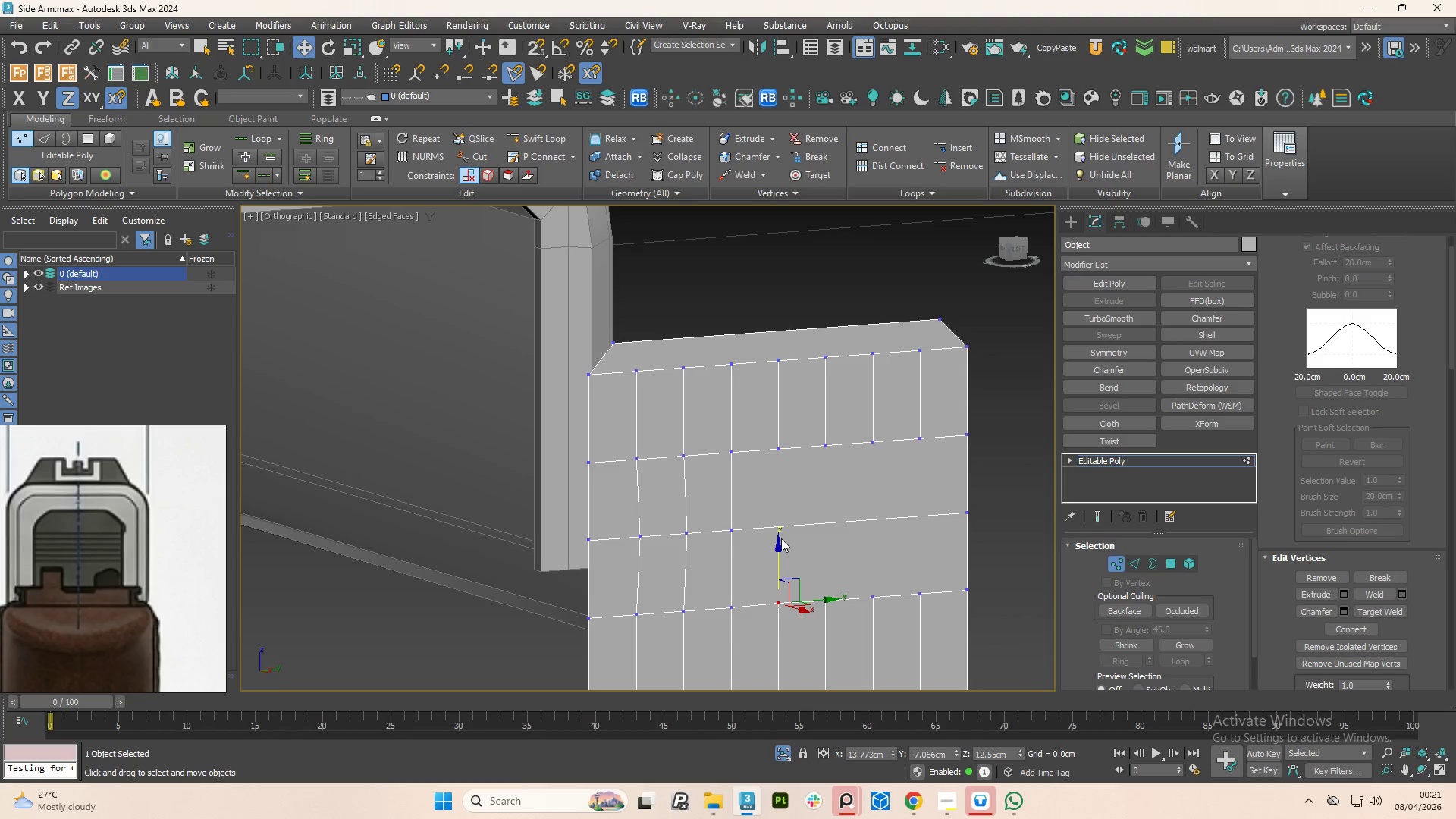 
key(Control+Z)
 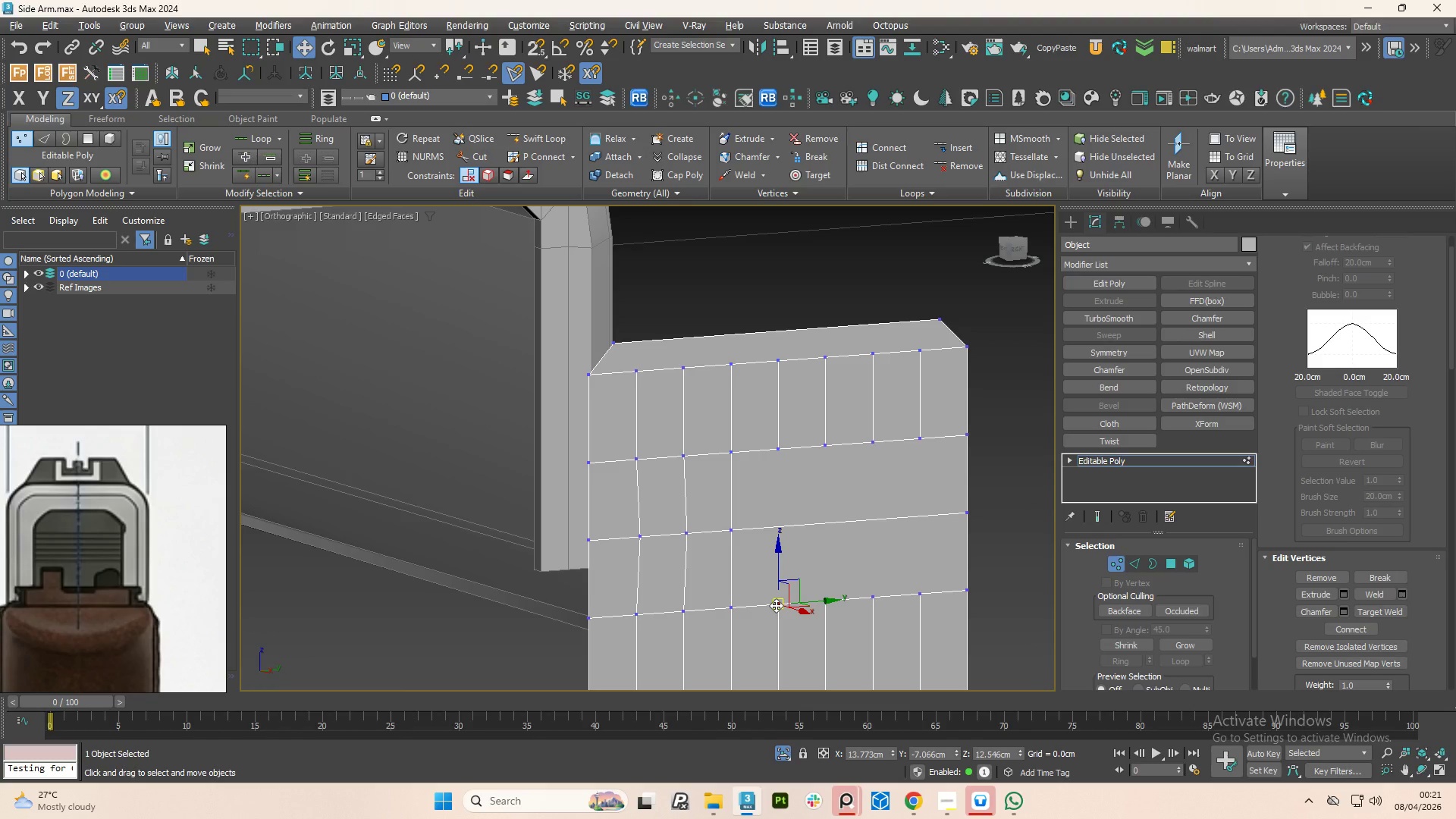 
key(Control+Z)
 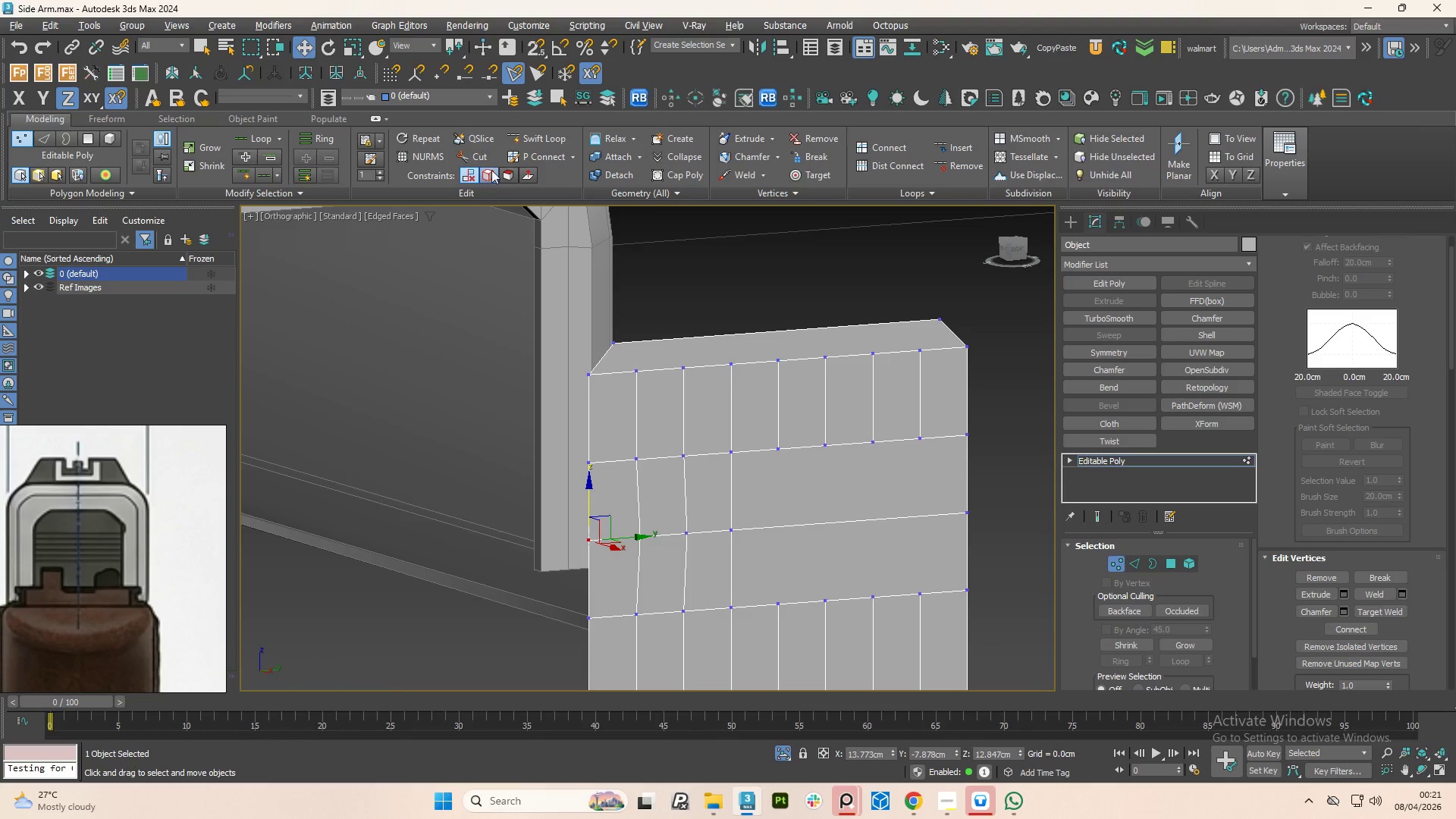 
left_click([478, 158])
 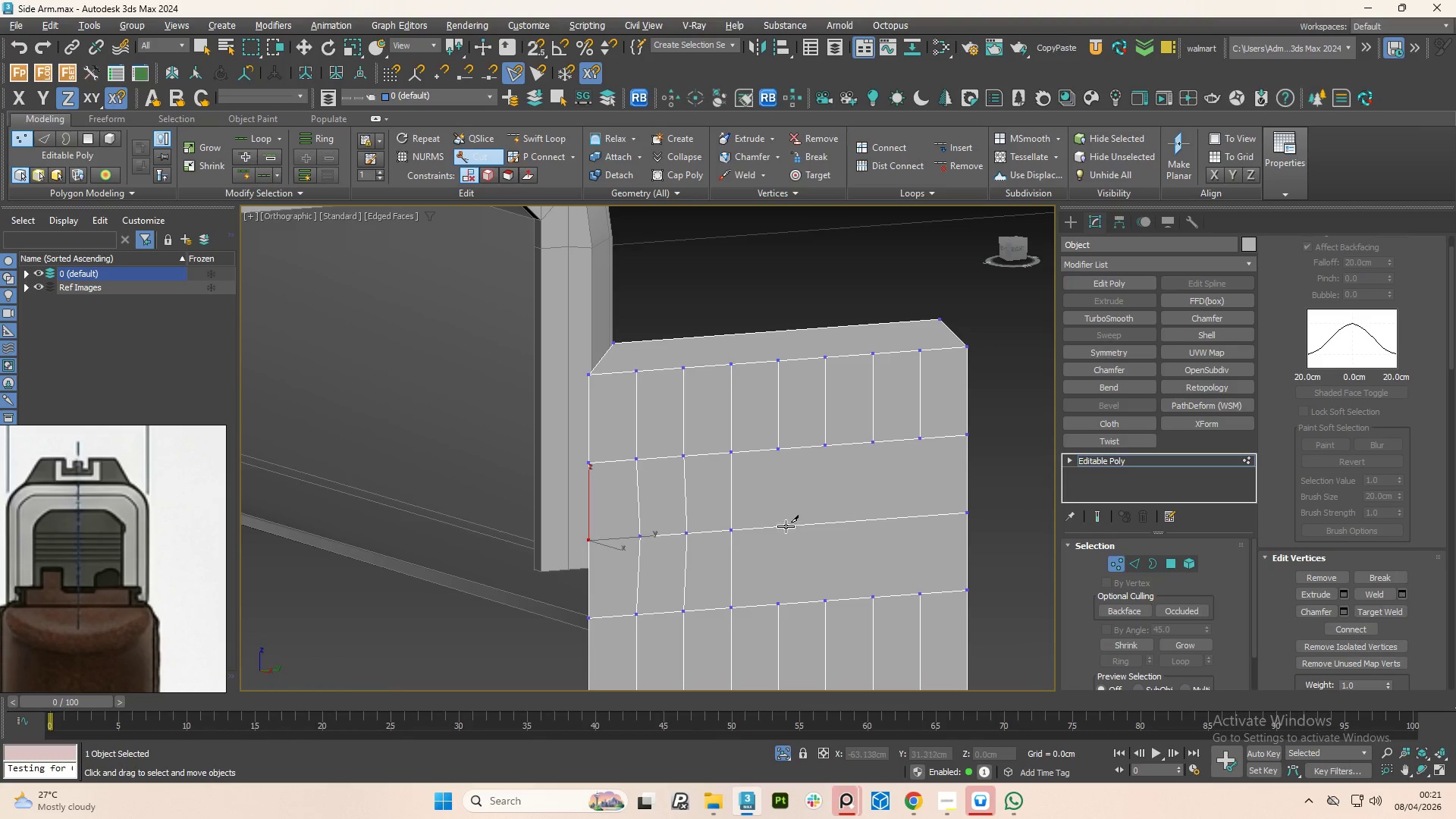 
left_click_drag(start_coordinate=[783, 525], to_coordinate=[782, 533])
 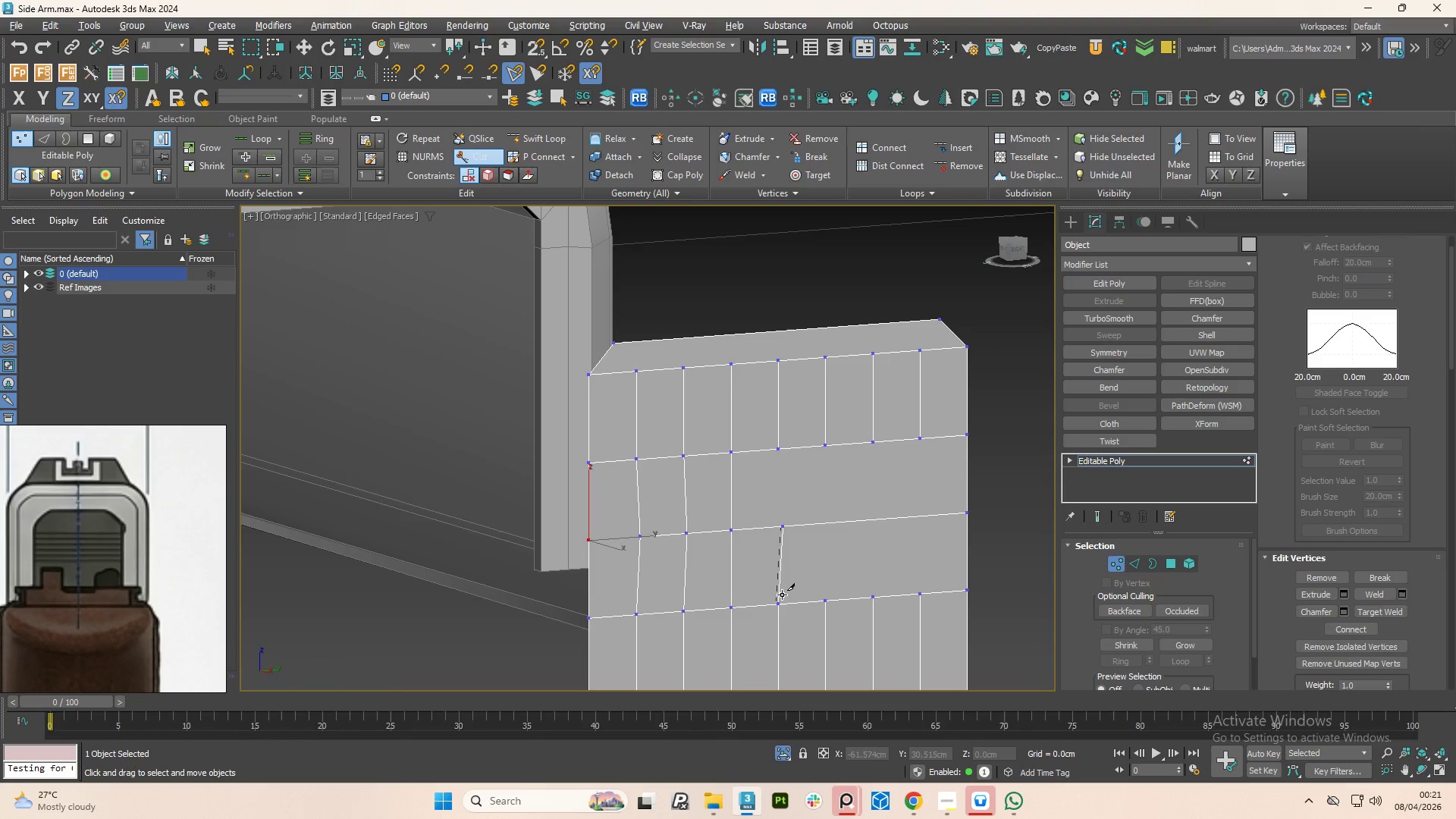 
left_click([782, 595])
 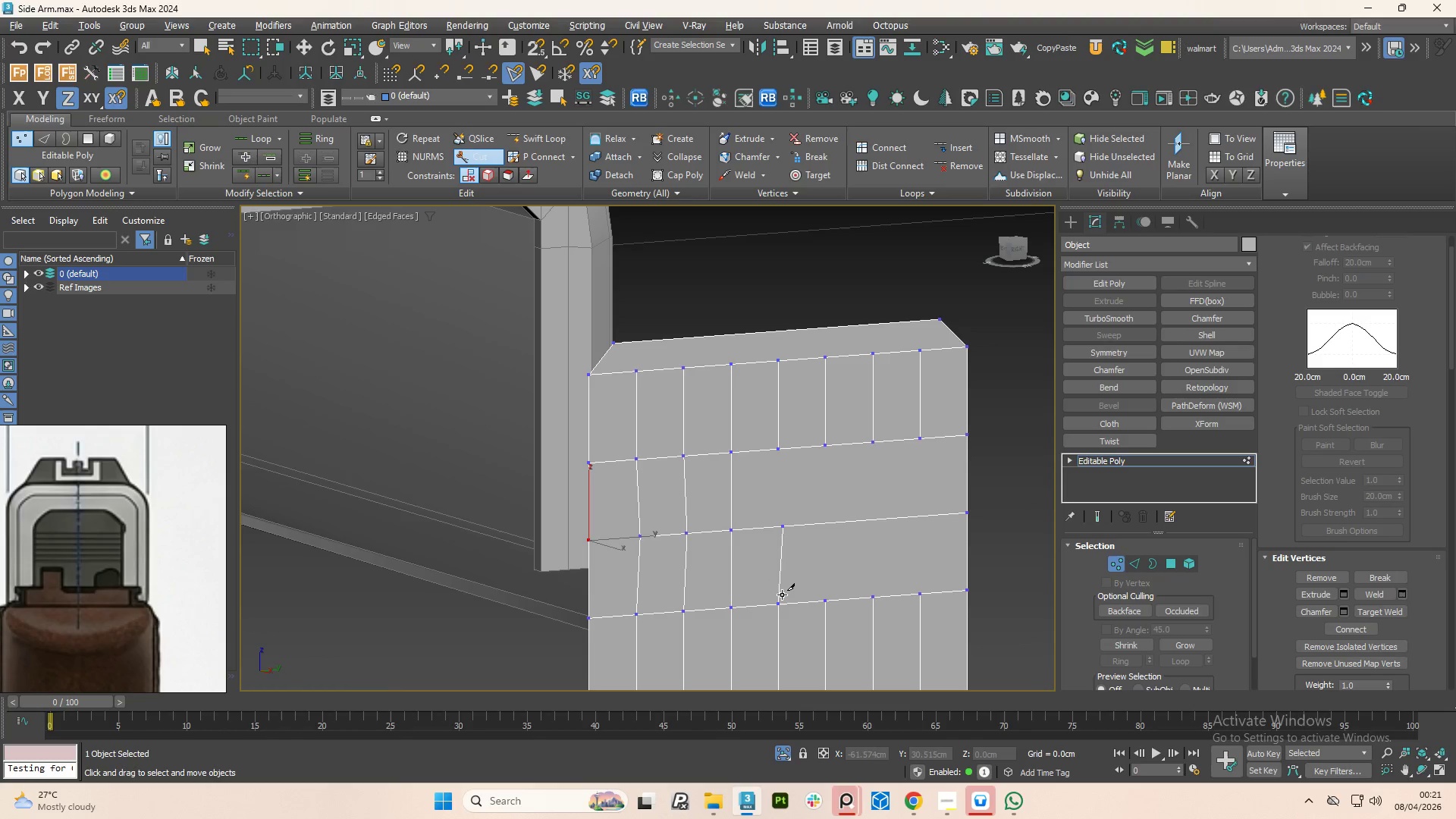 
right_click([782, 595])
 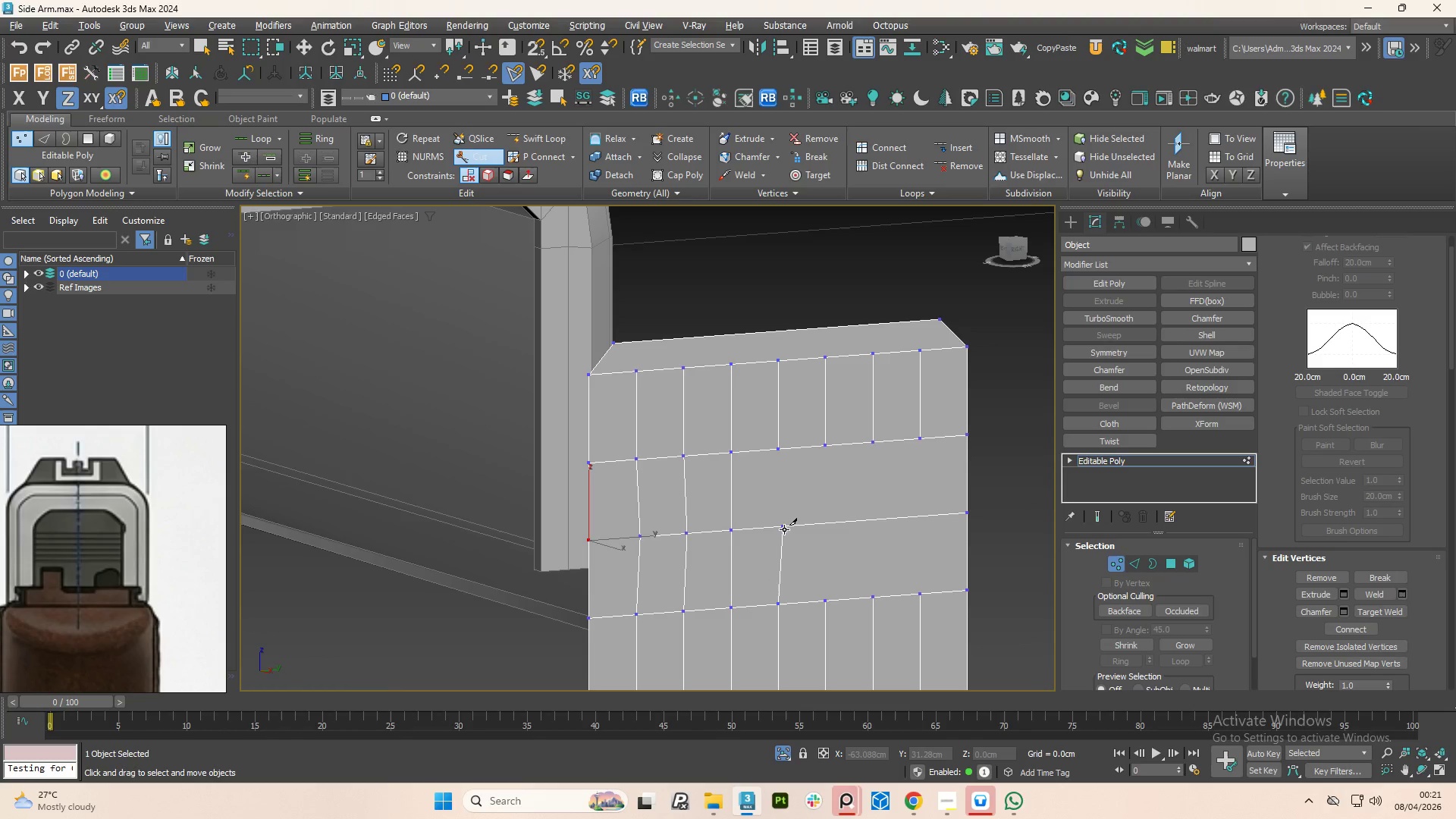 
left_click_drag(start_coordinate=[784, 529], to_coordinate=[783, 520])
 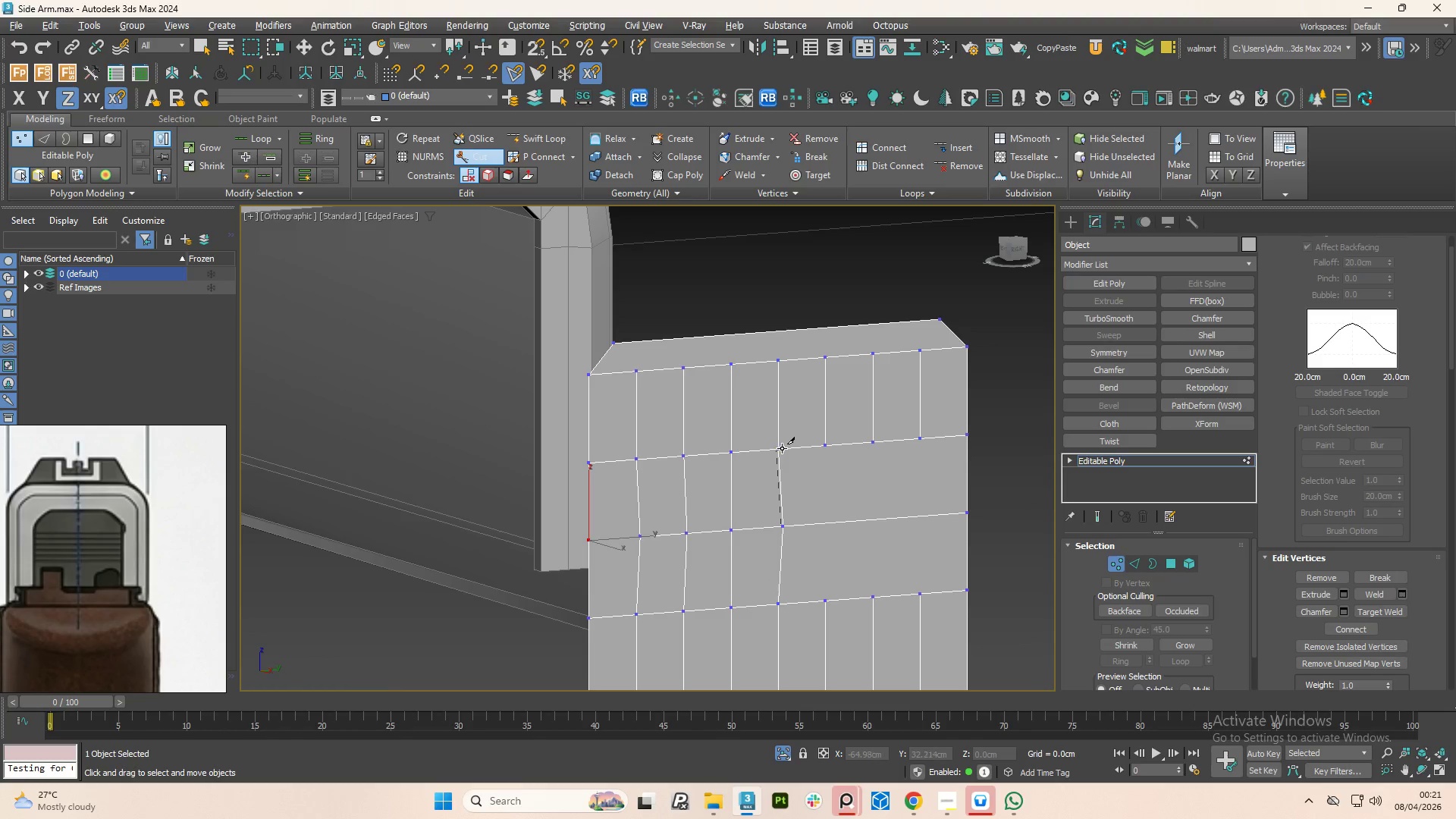 
left_click([782, 448])
 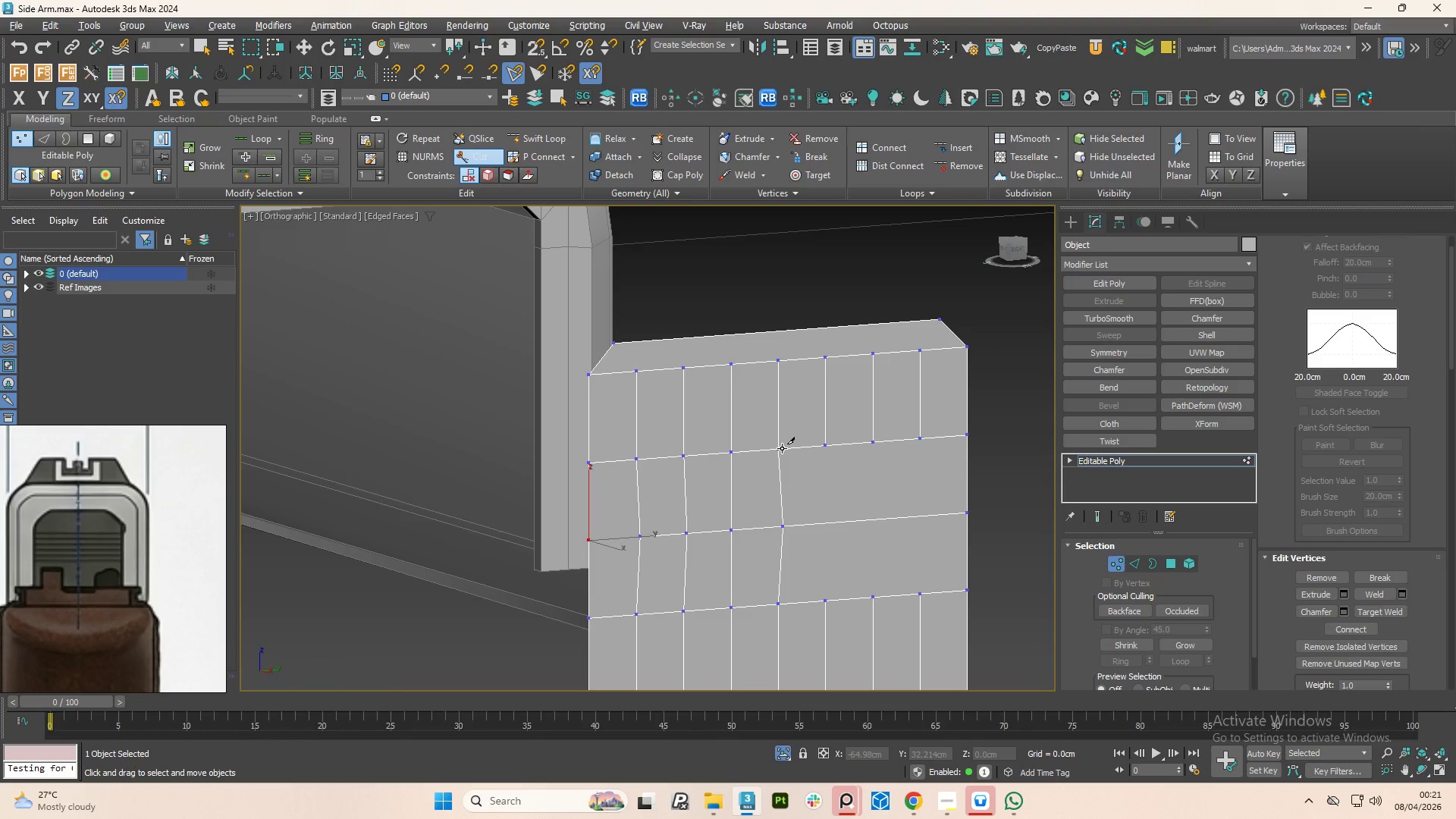 
right_click([782, 448])
 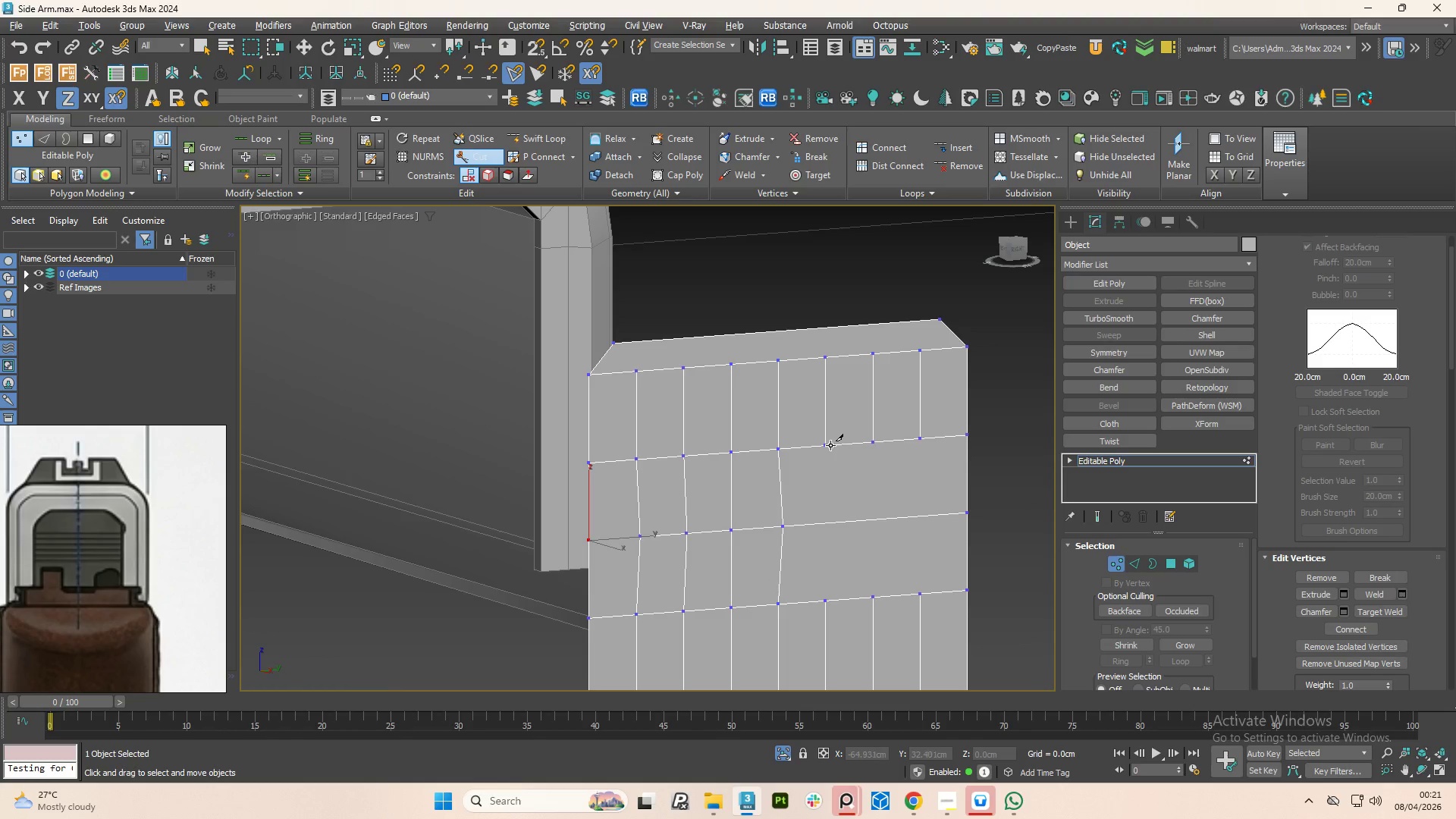 
left_click_drag(start_coordinate=[830, 445], to_coordinate=[830, 460])
 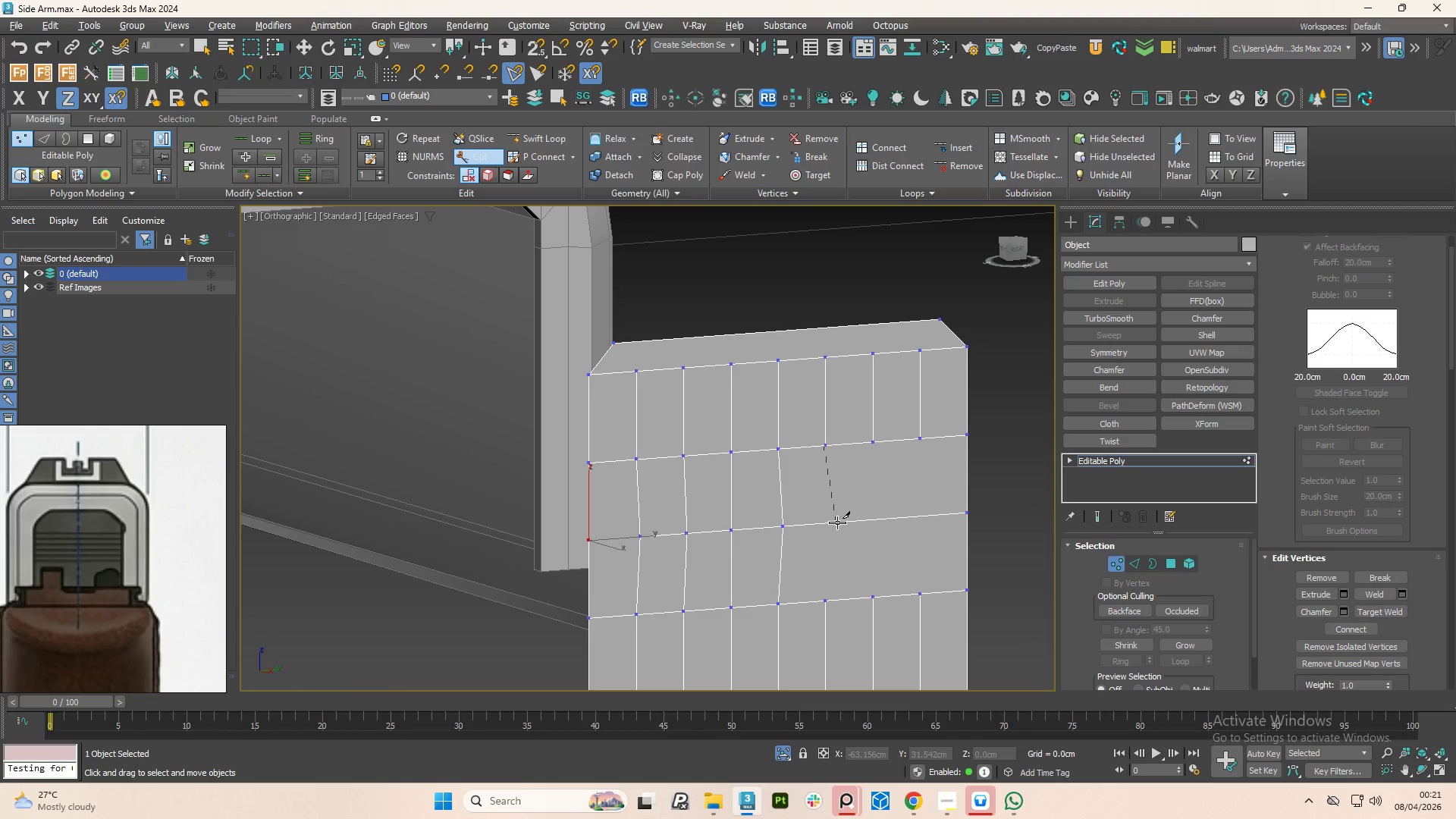 
left_click([837, 522])
 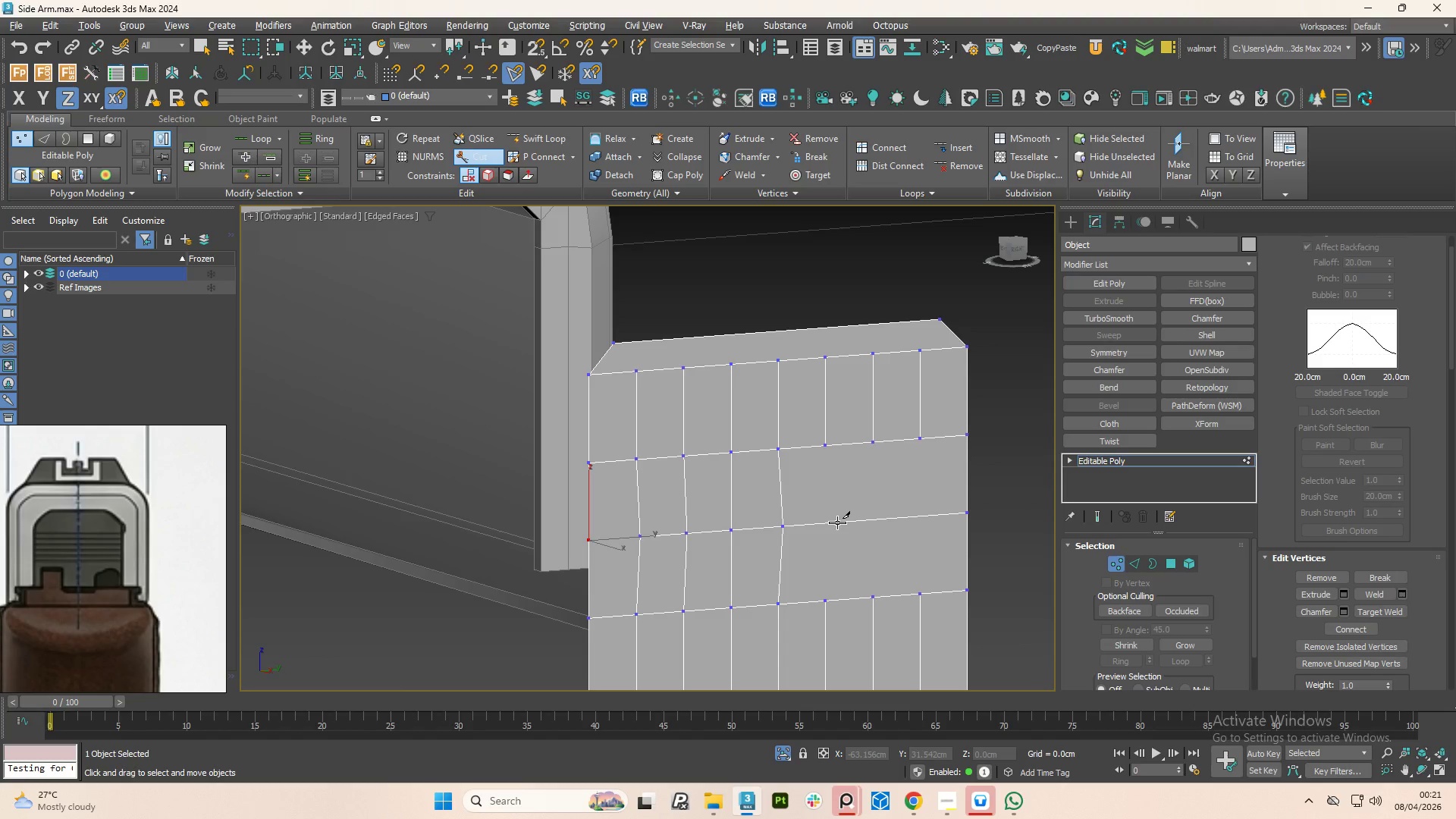 
key(Control+Z)
 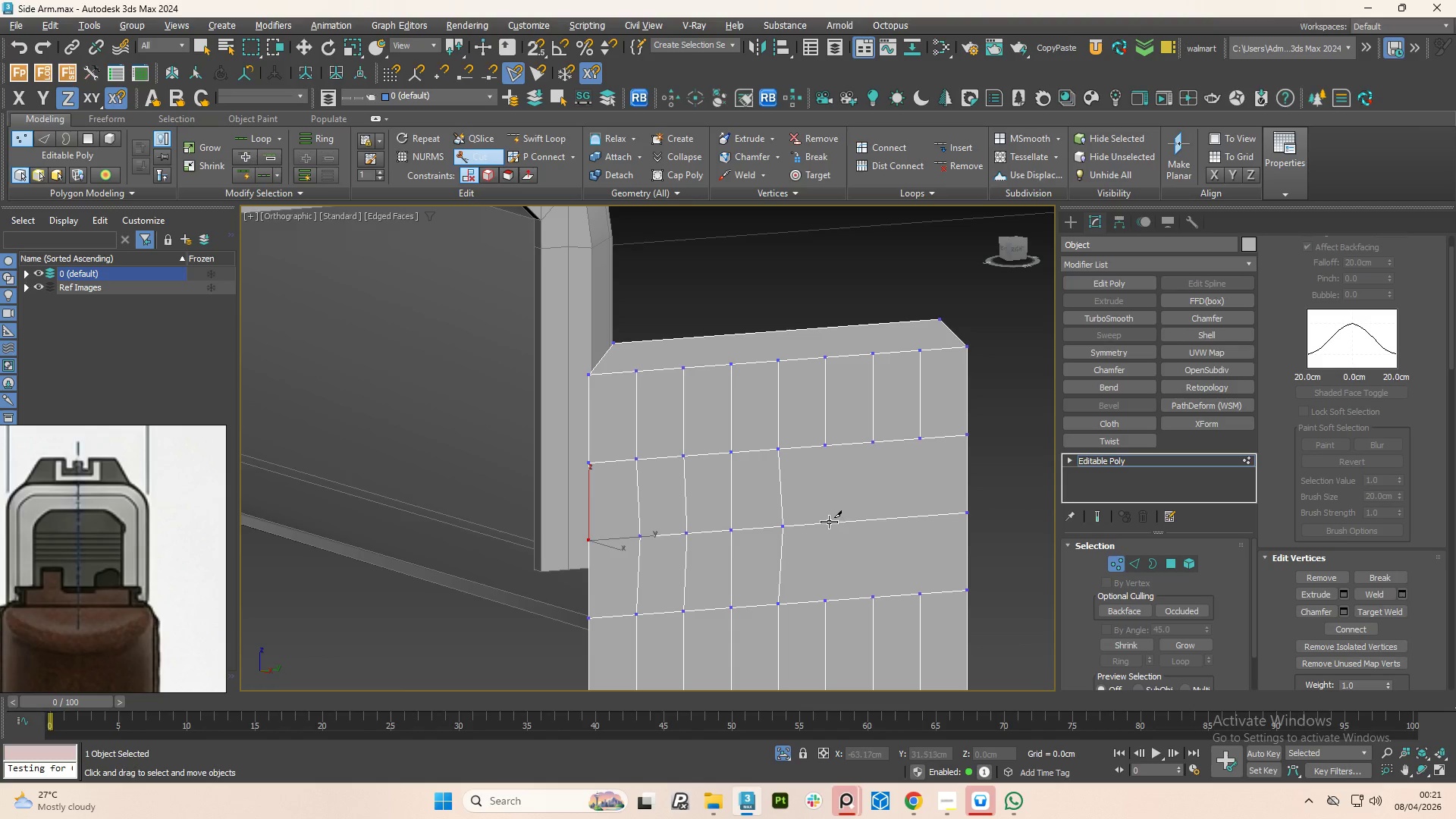 
left_click([829, 522])
 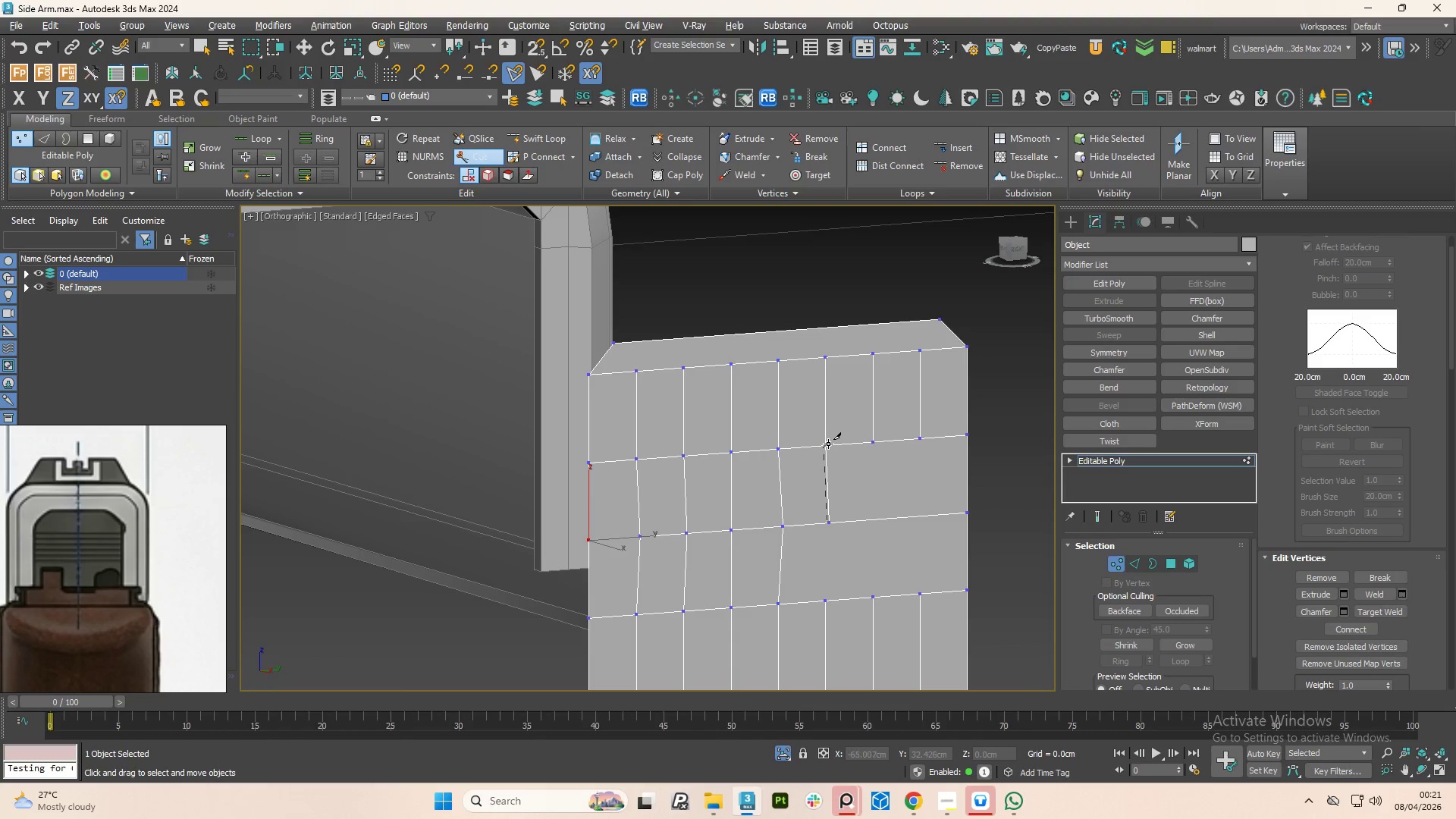 
left_click([828, 444])
 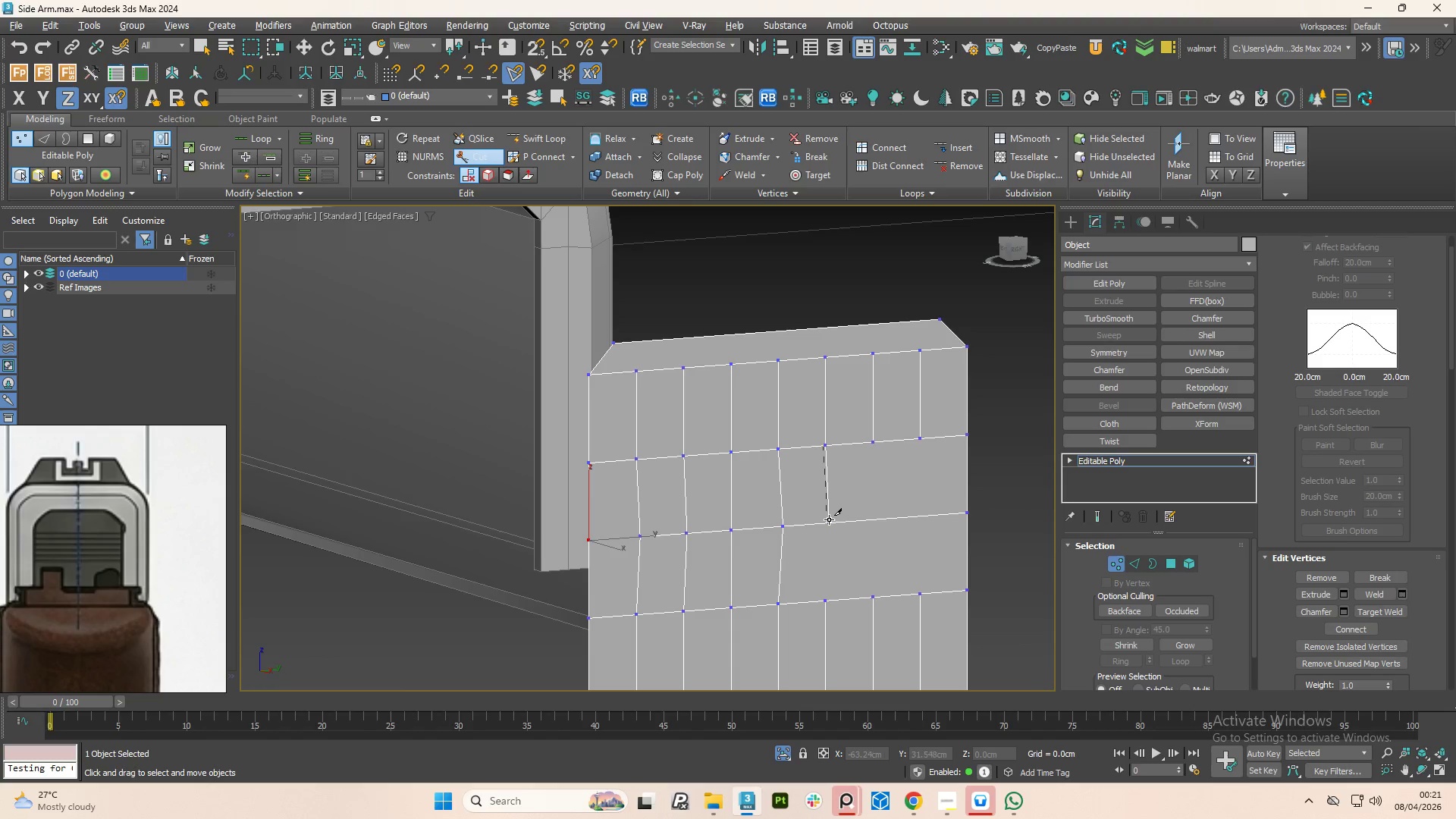 
right_click([829, 520])
 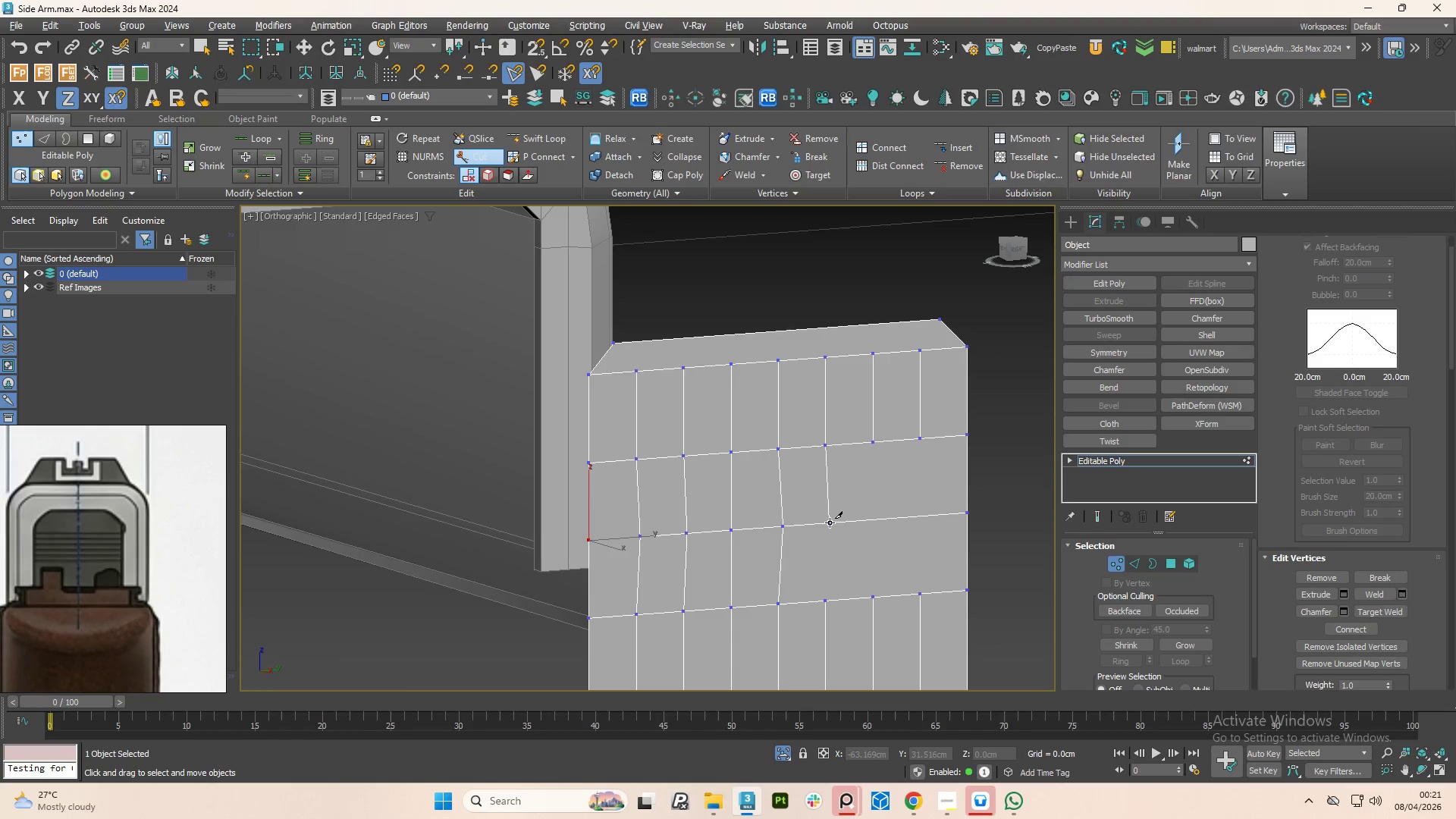 
left_click_drag(start_coordinate=[830, 522], to_coordinate=[830, 548])
 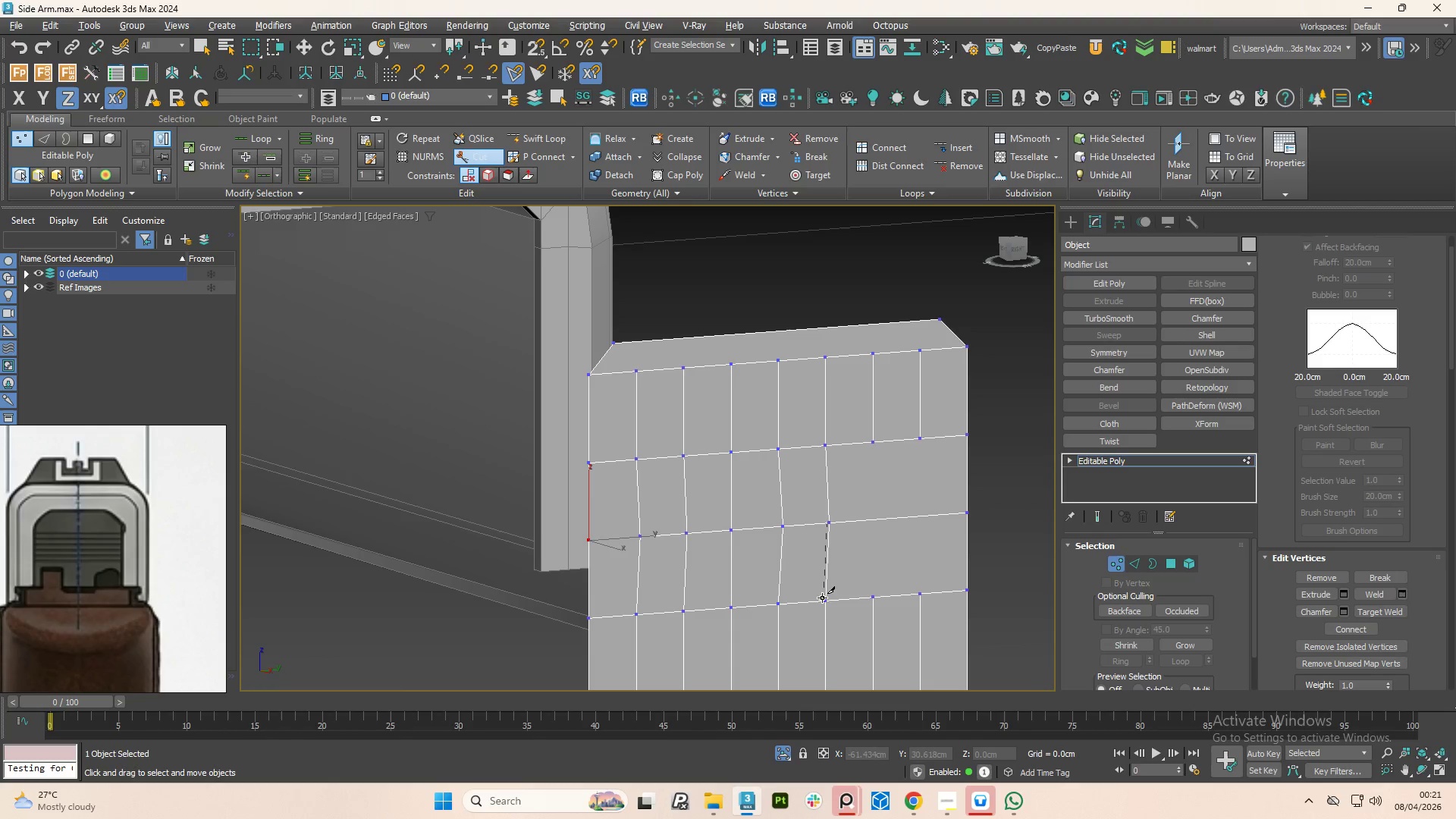 
left_click([821, 601])
 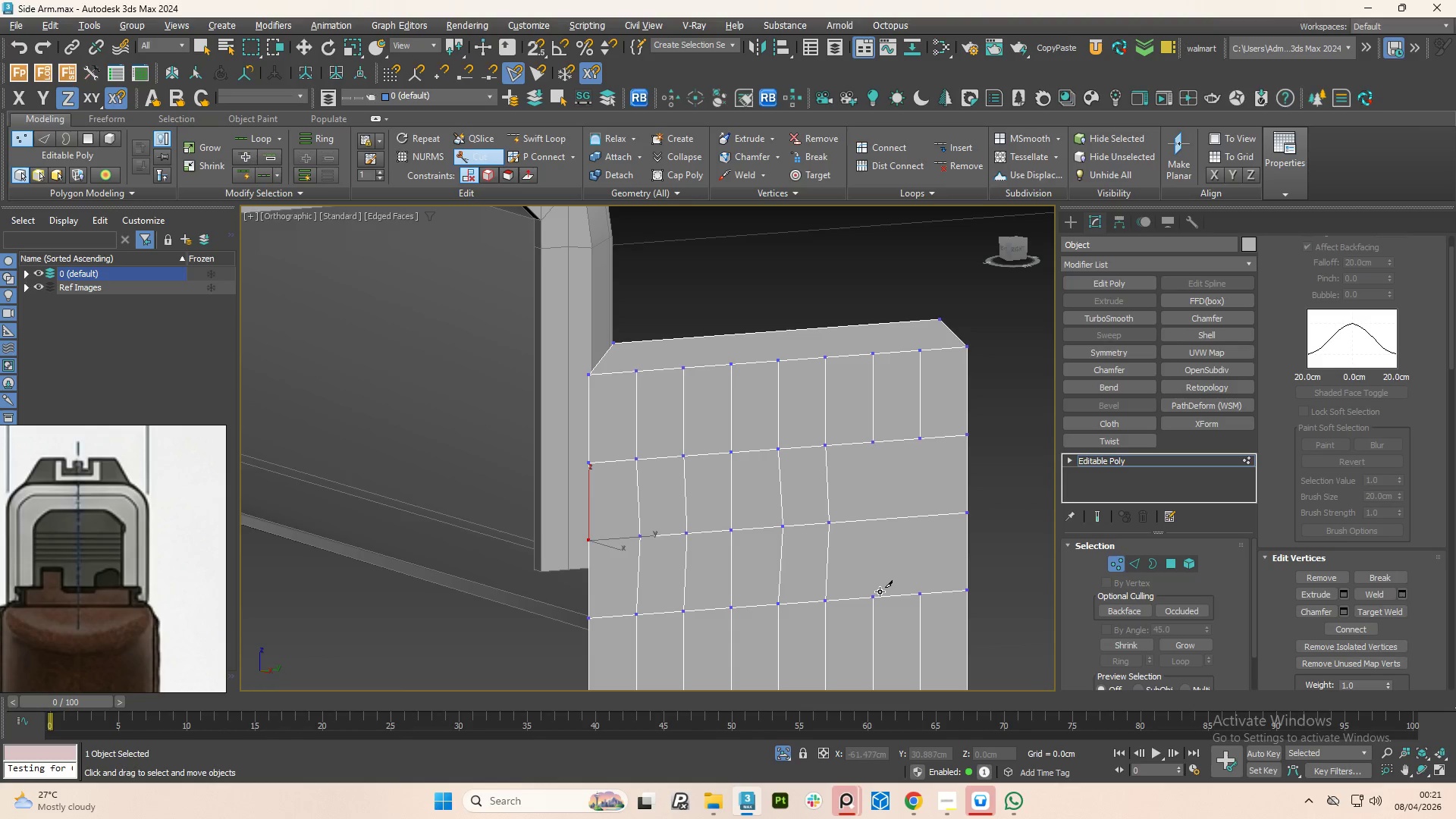 
left_click([874, 591])
 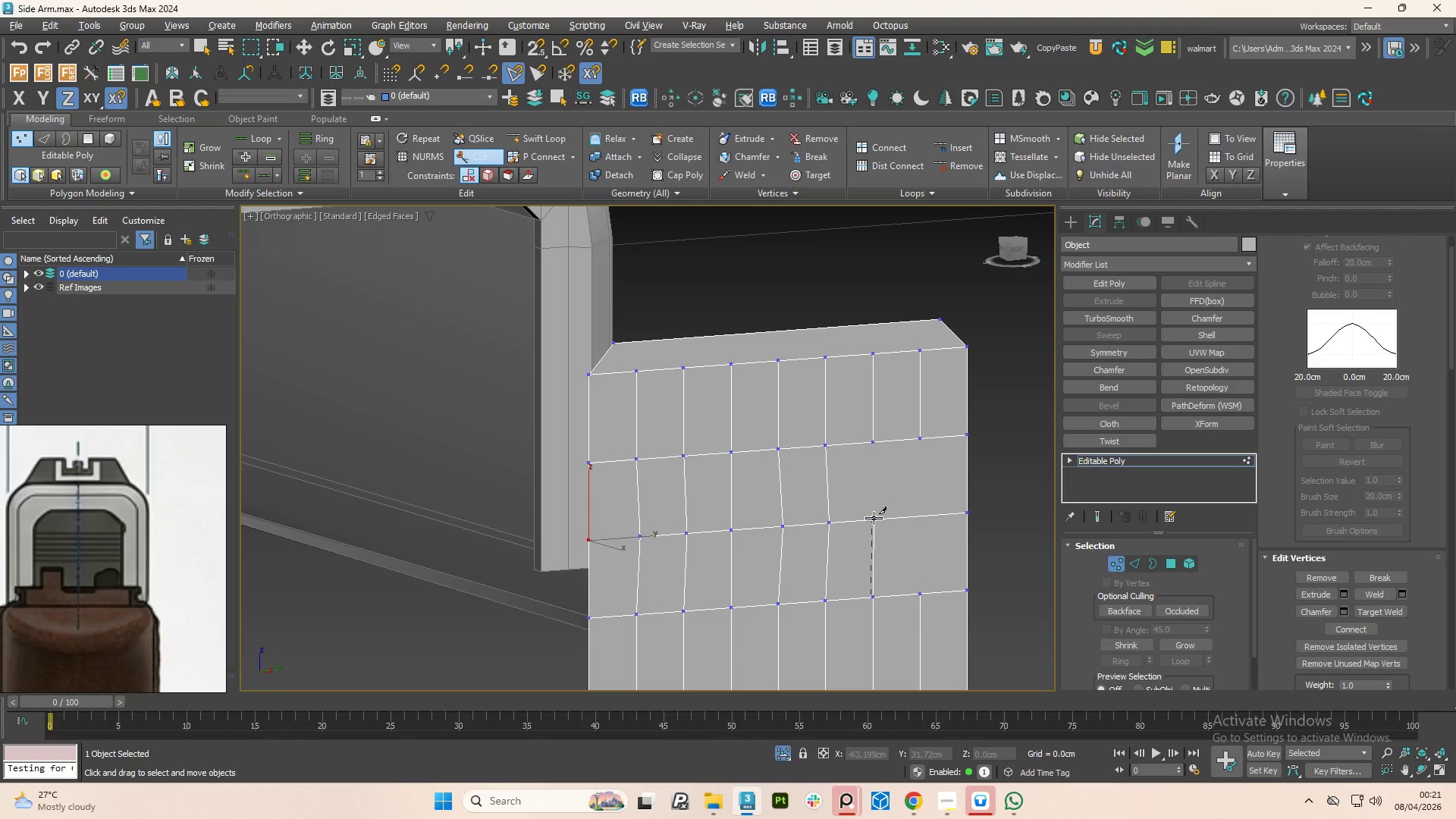 
left_click([873, 518])
 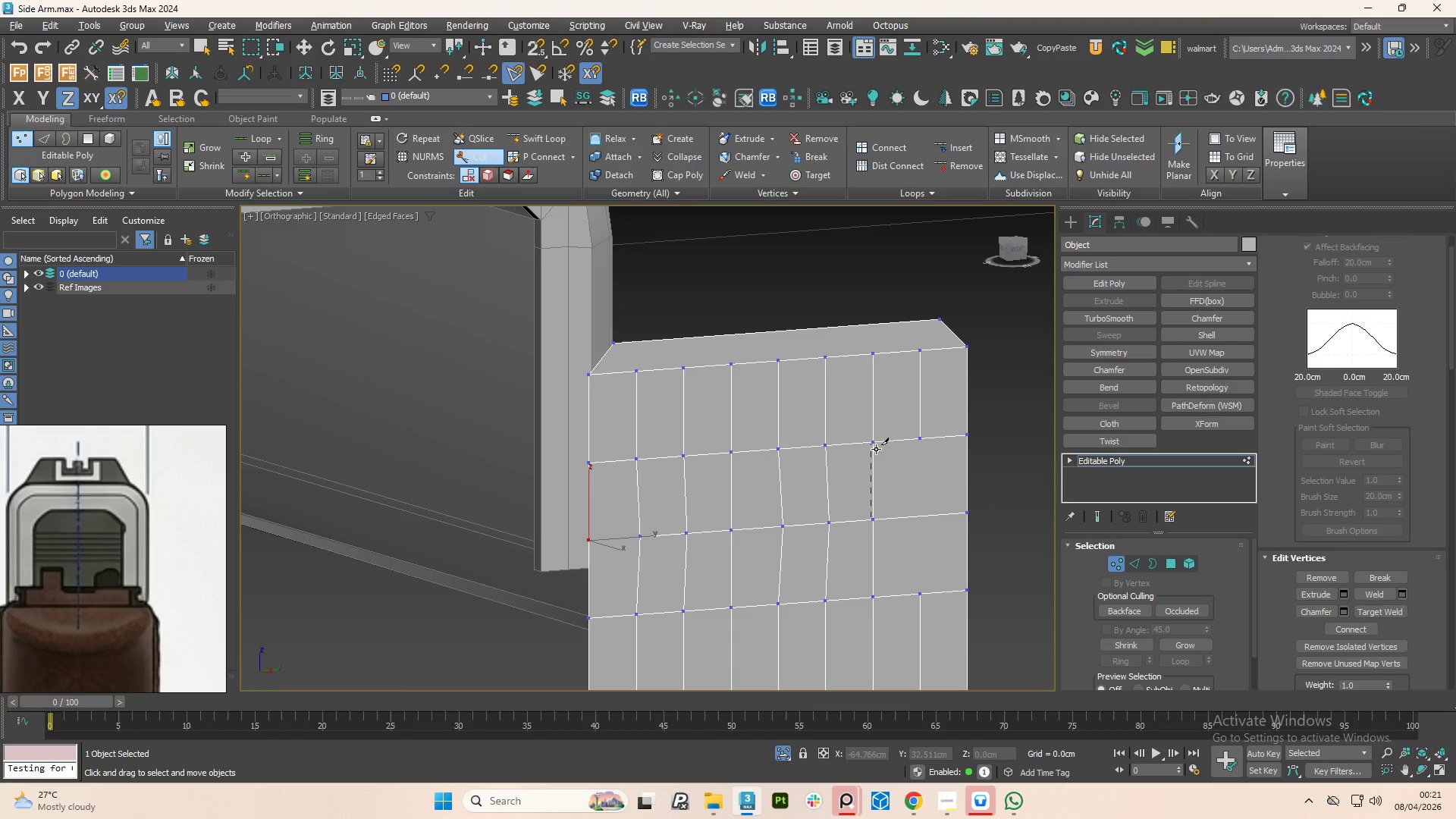 
left_click([876, 446])
 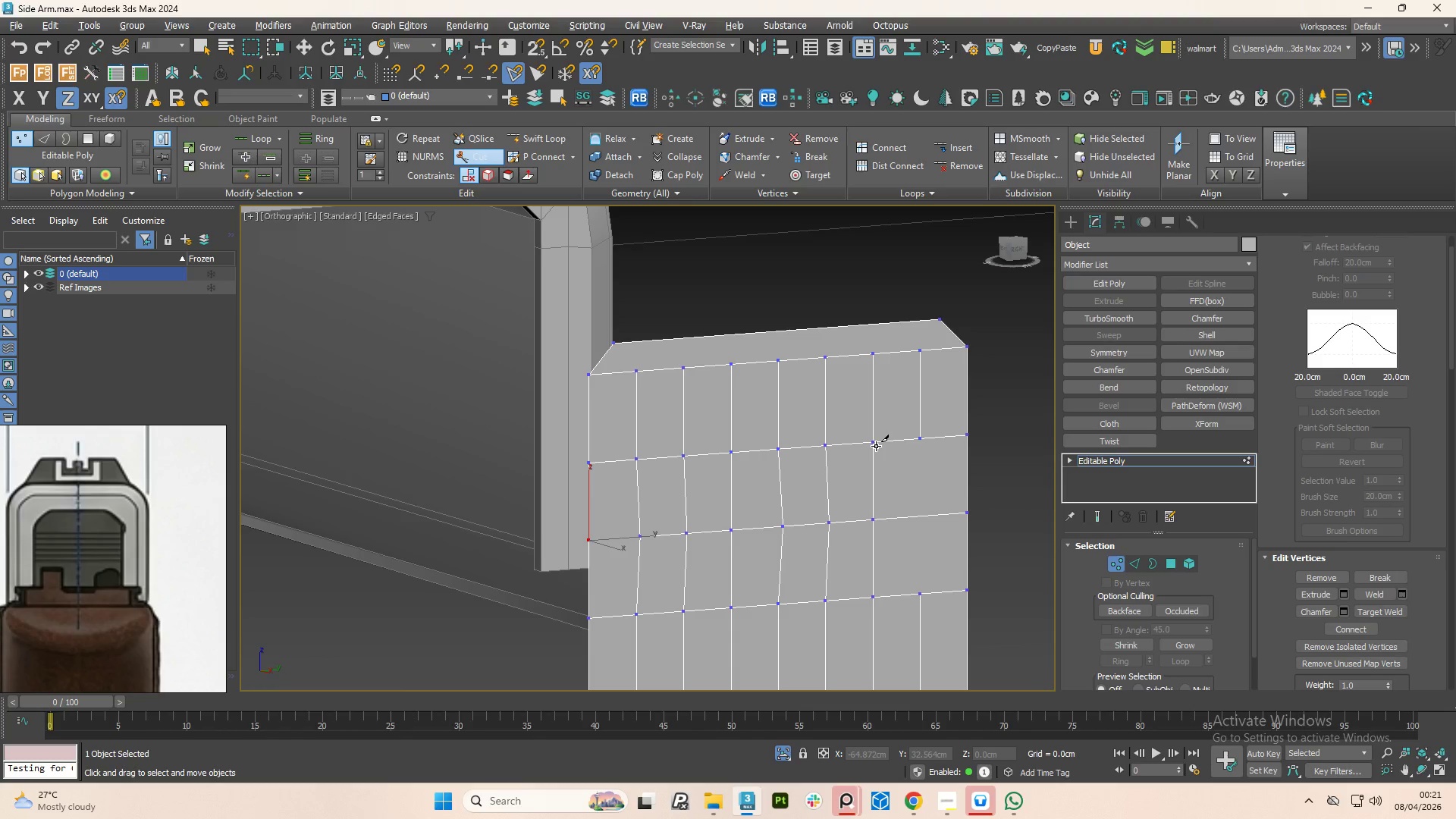 
right_click([876, 446])
 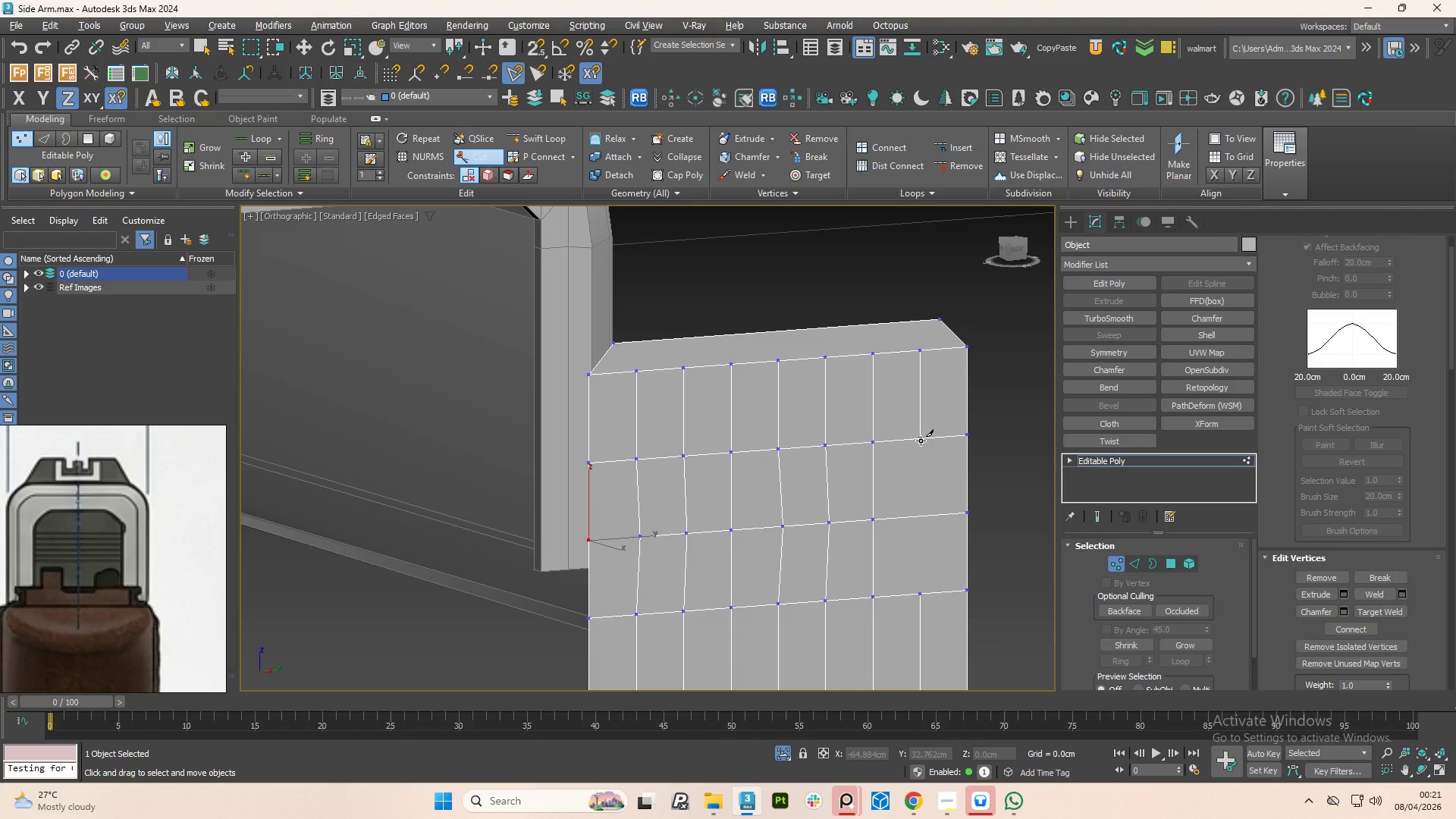 
left_click([924, 435])
 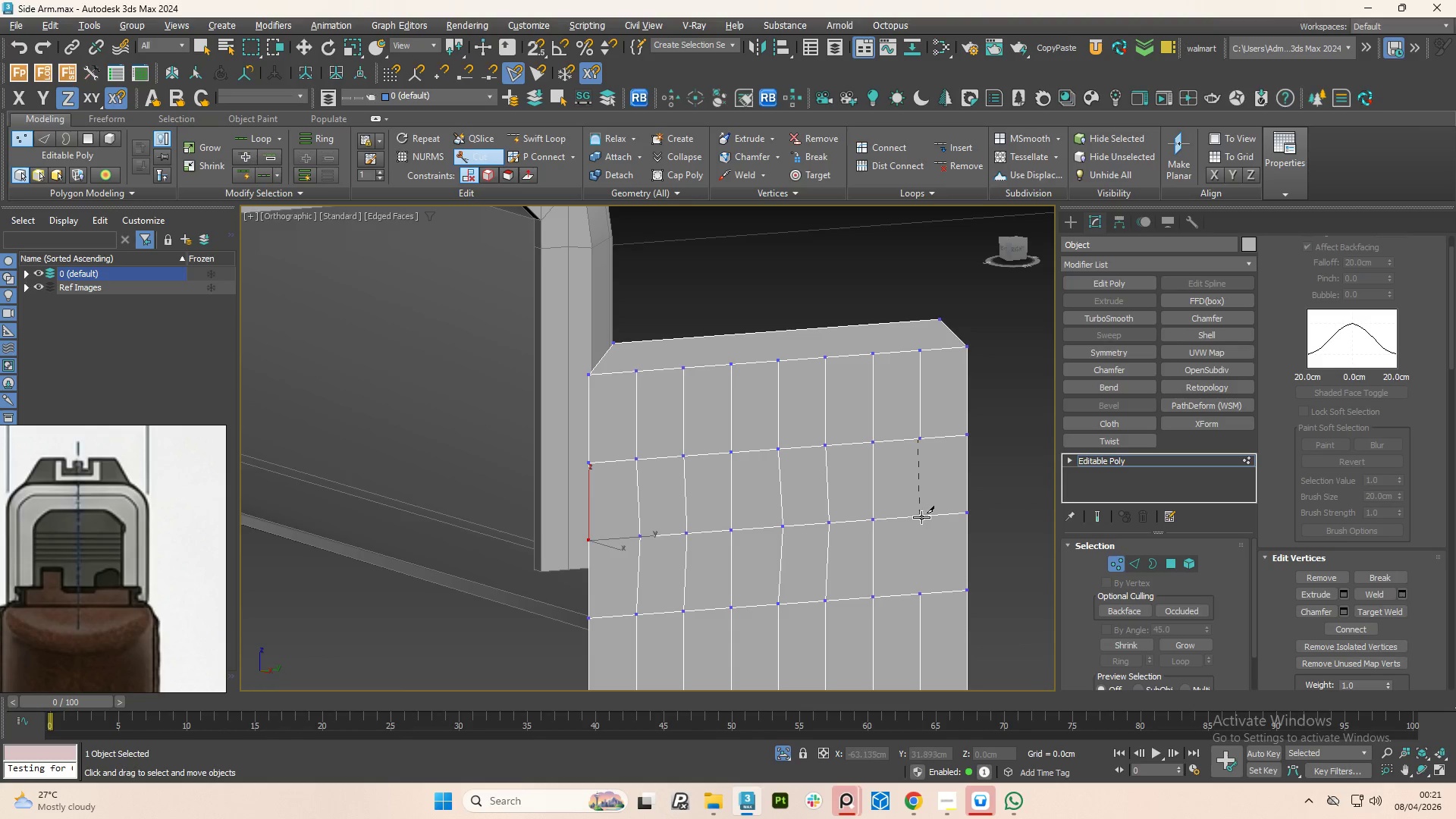 
left_click([920, 515])
 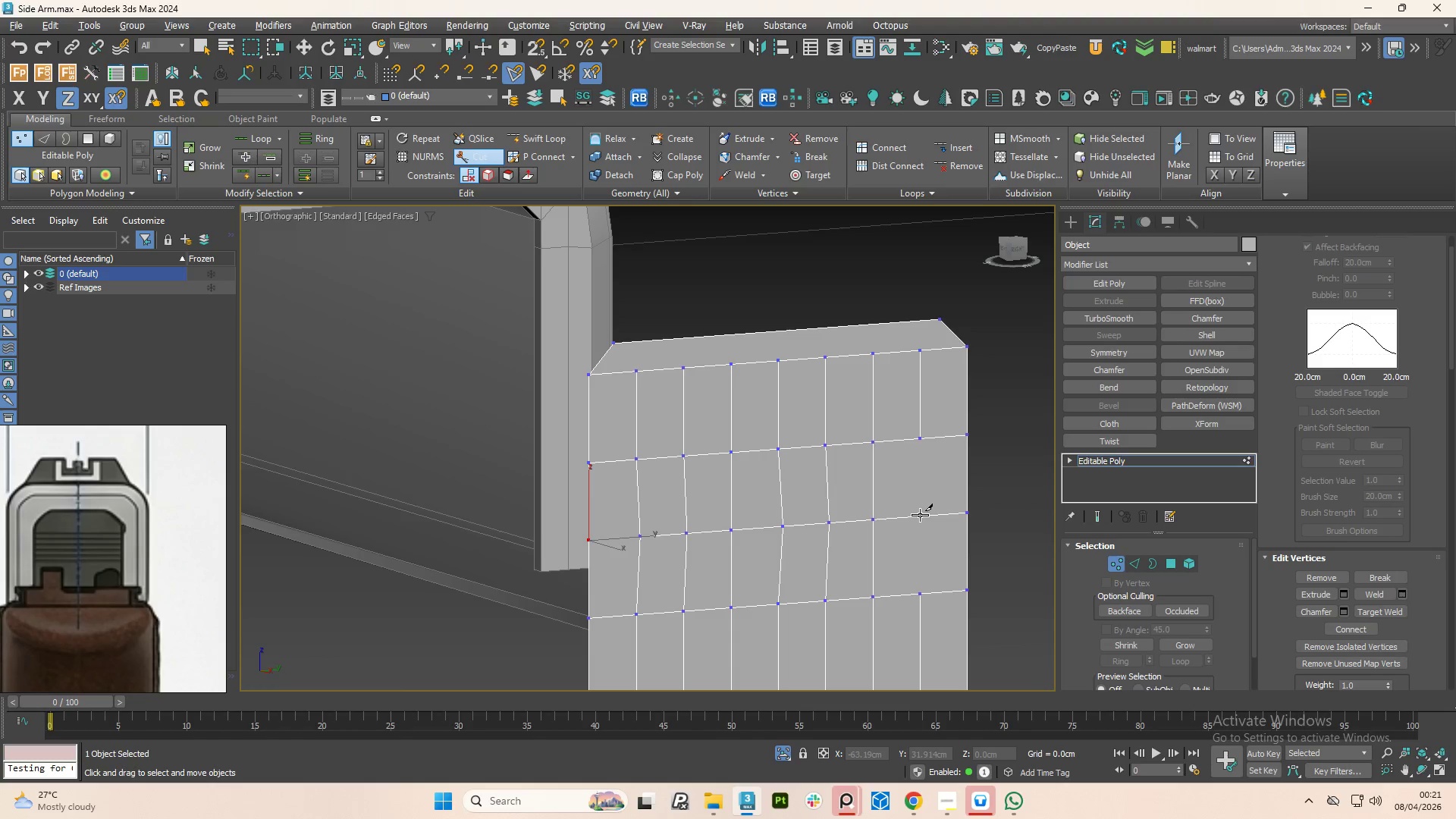 
key(Control+Z)
 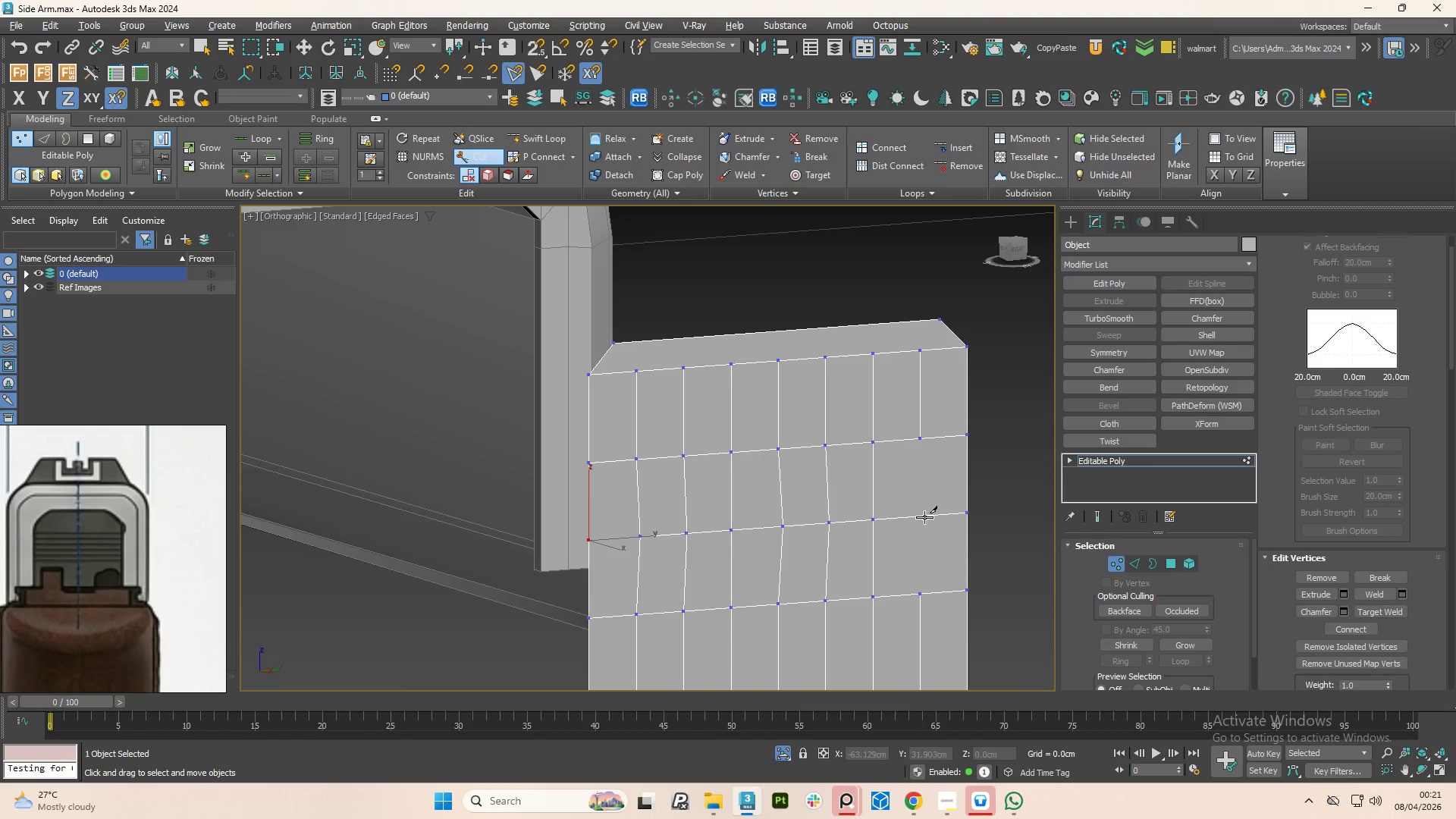 
left_click([924, 516])
 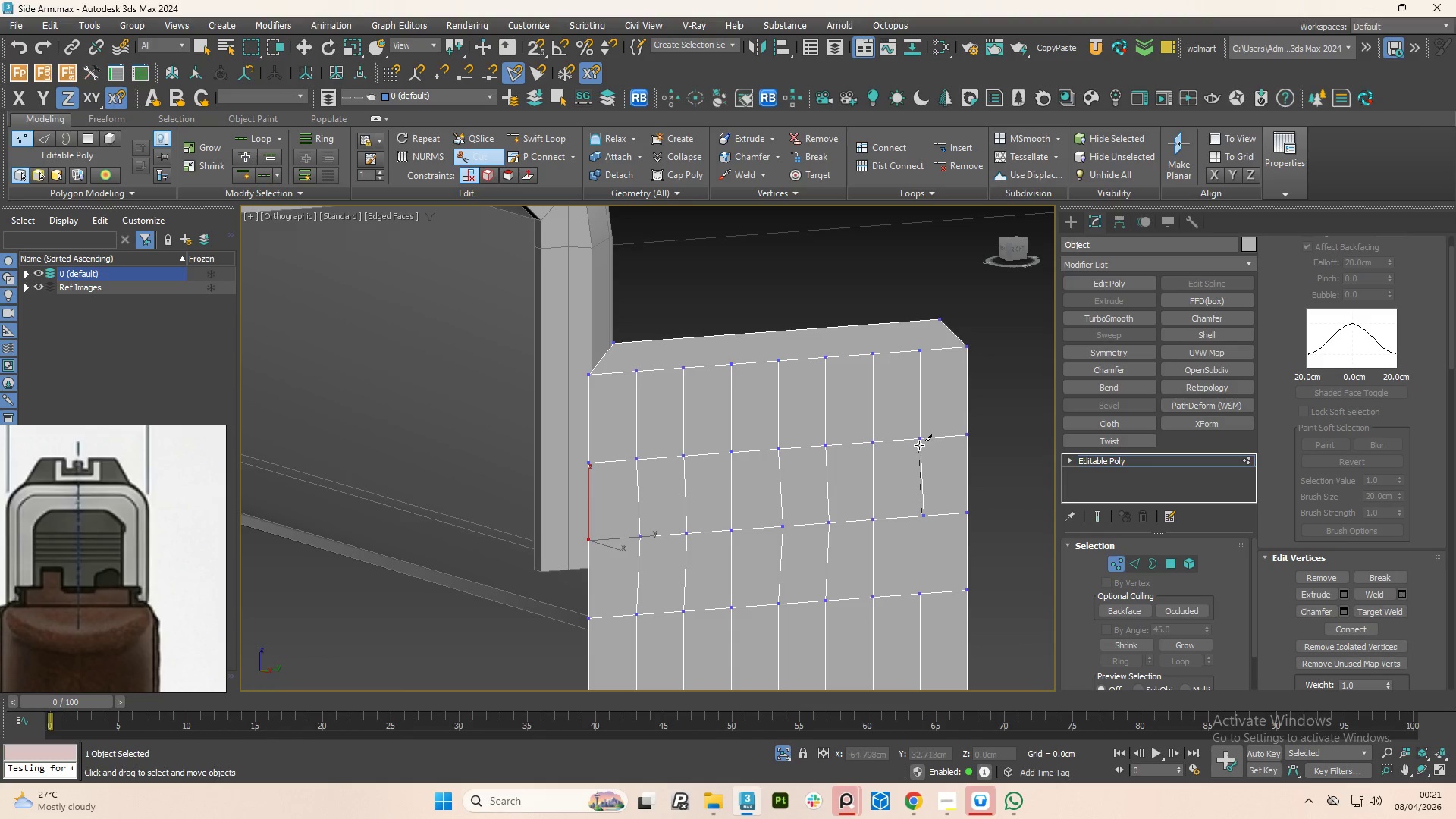 
left_click([919, 439])
 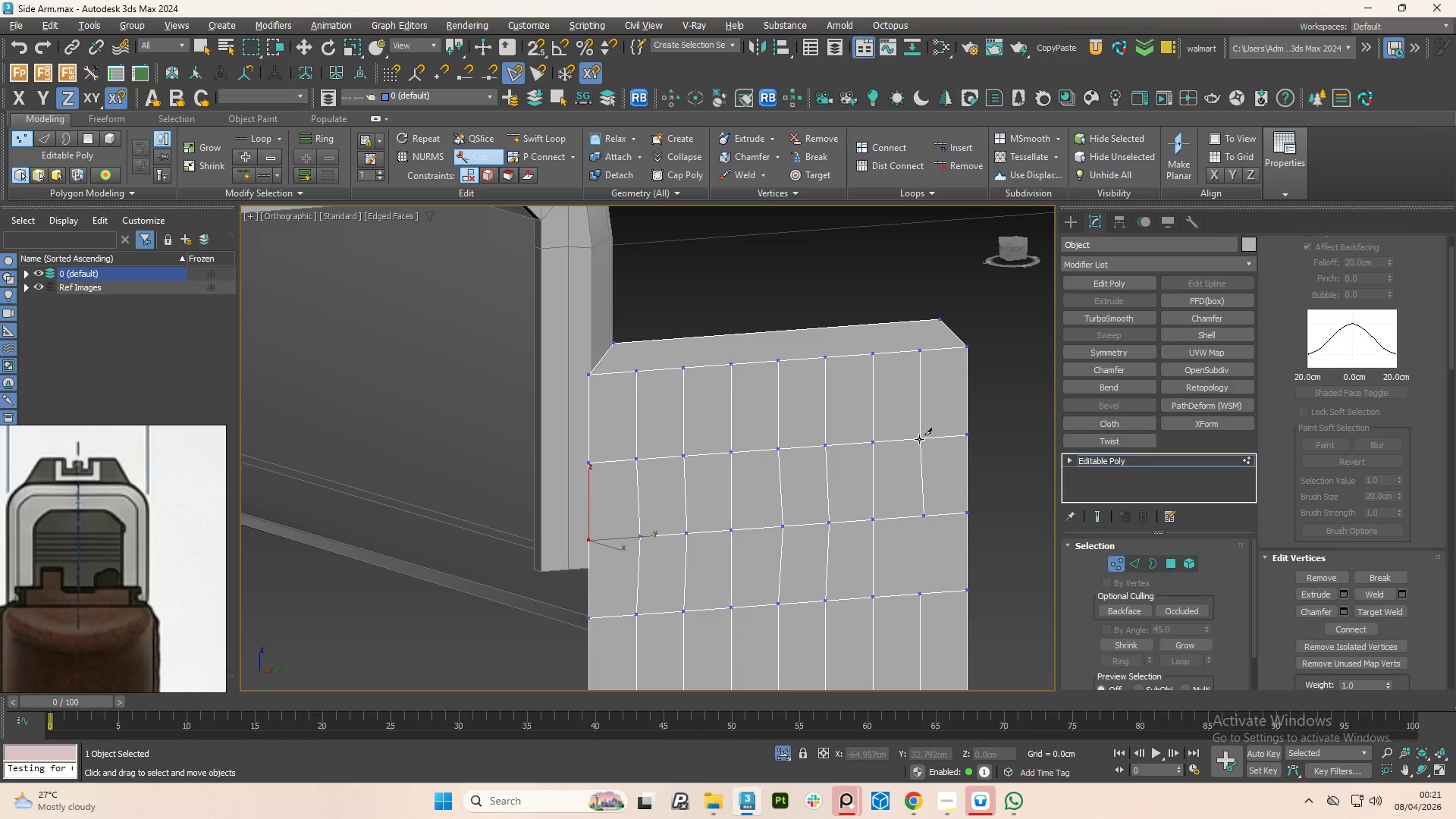 
right_click([919, 439])
 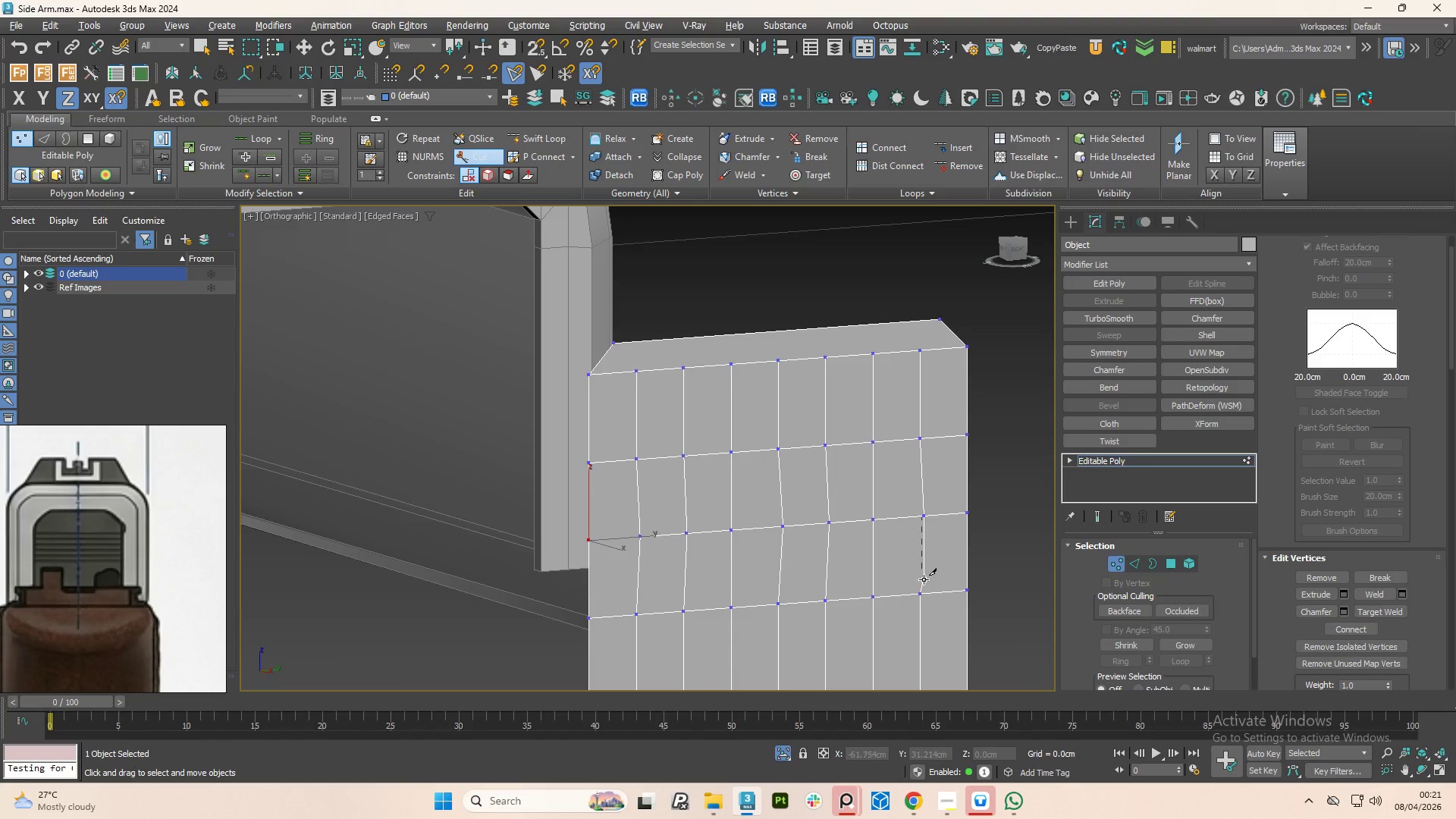 
left_click([923, 590])
 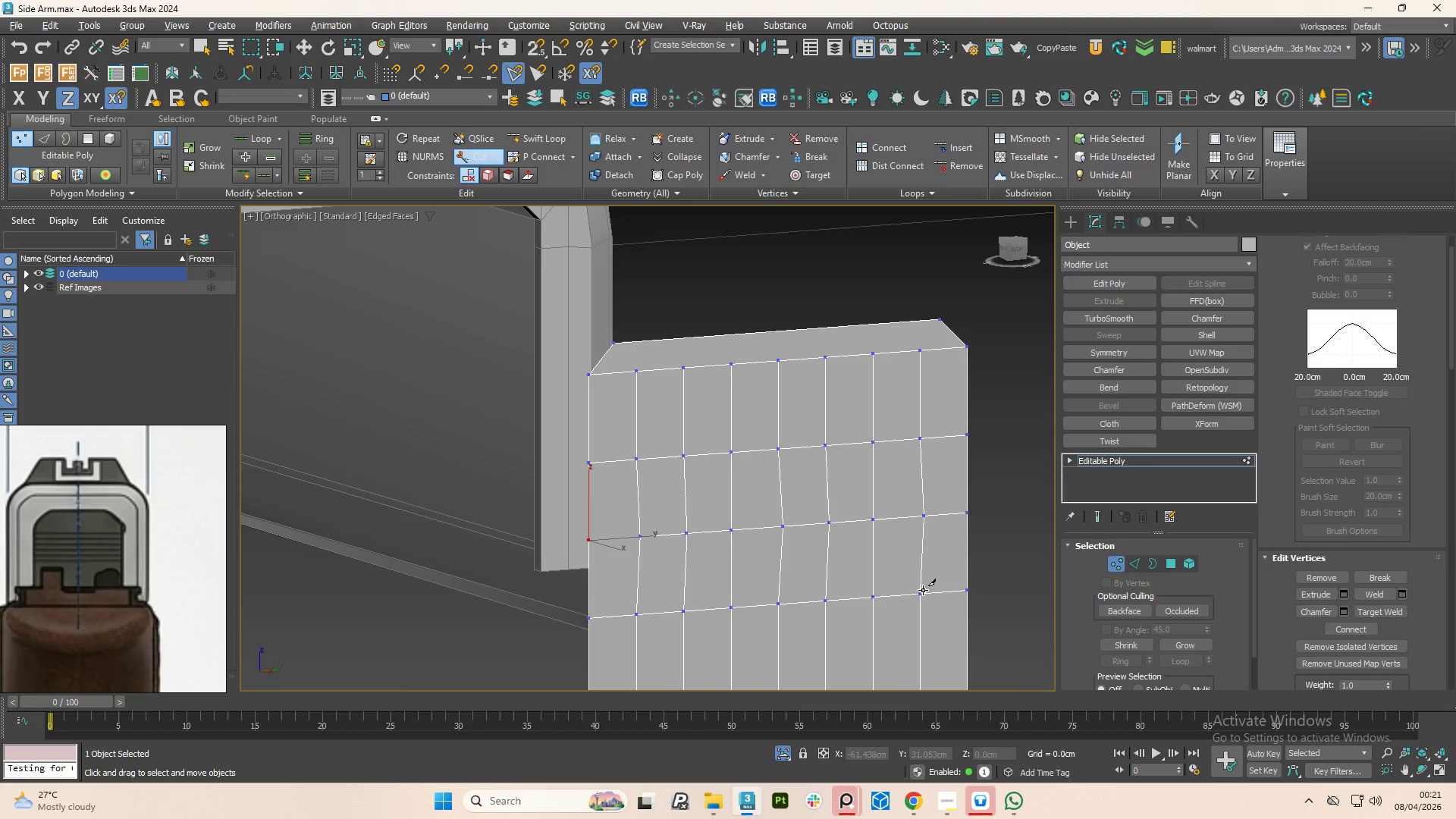 
right_click([922, 590])
 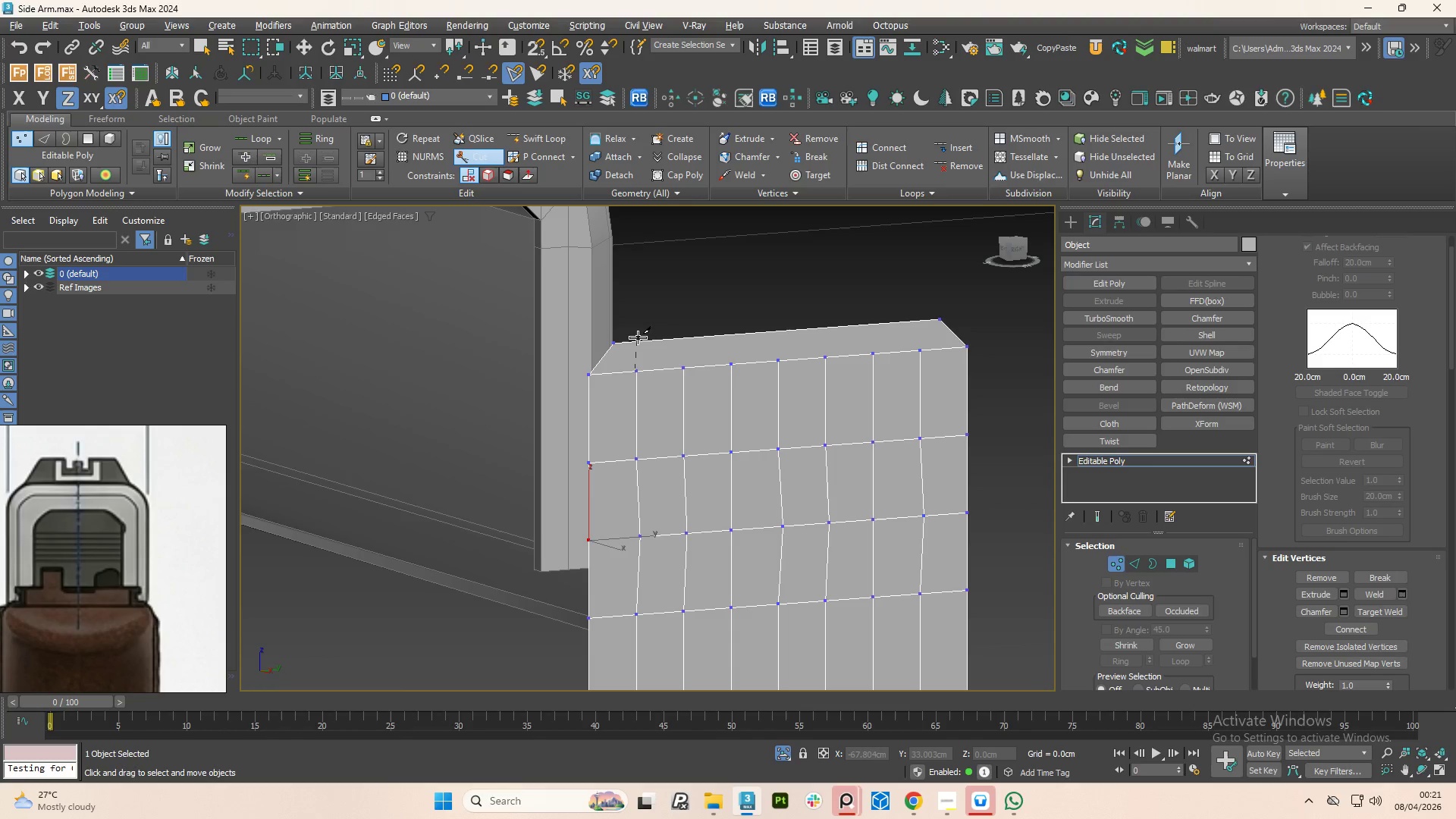 
left_click([636, 338])
 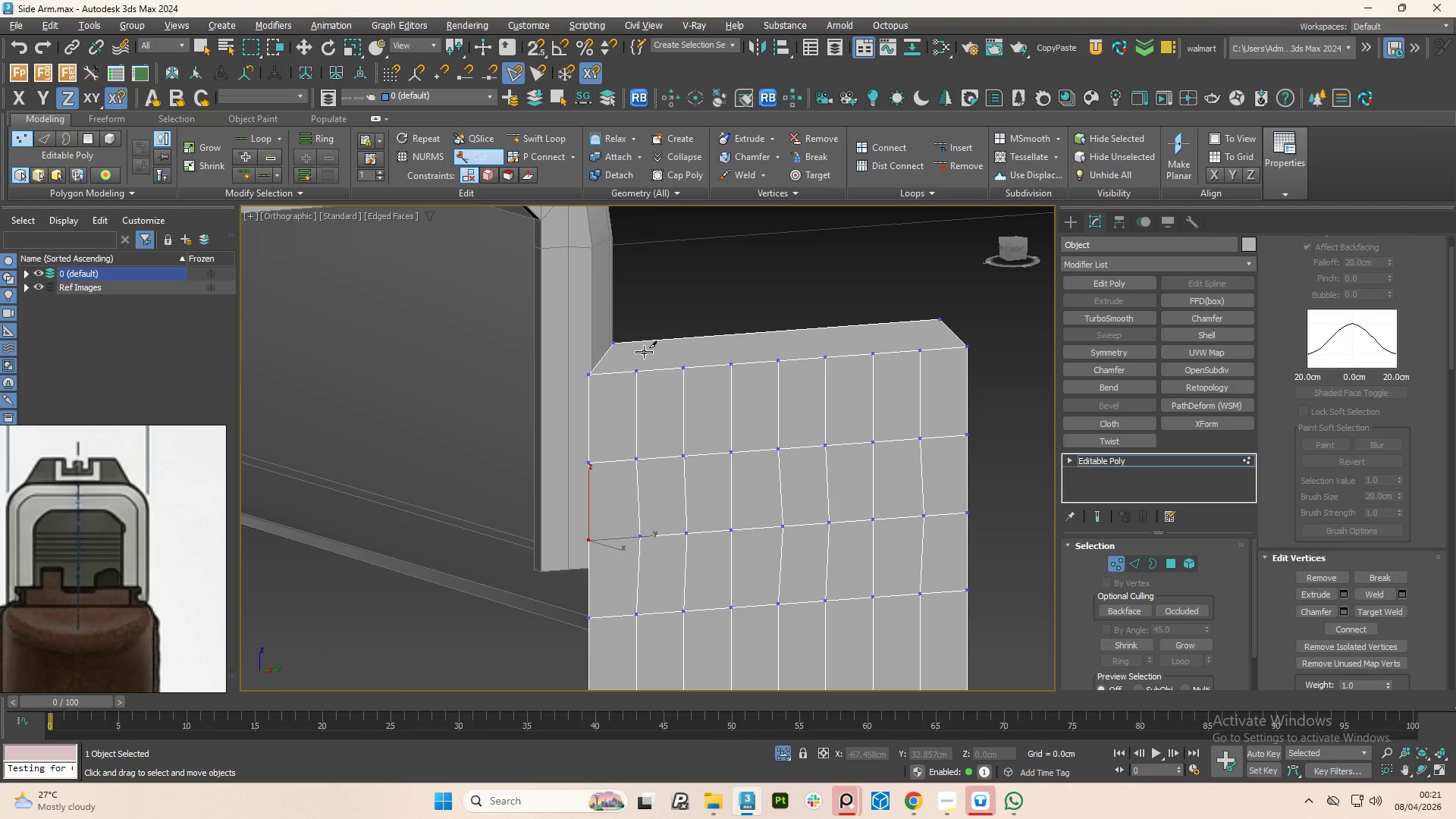 
key(Control+Z)
 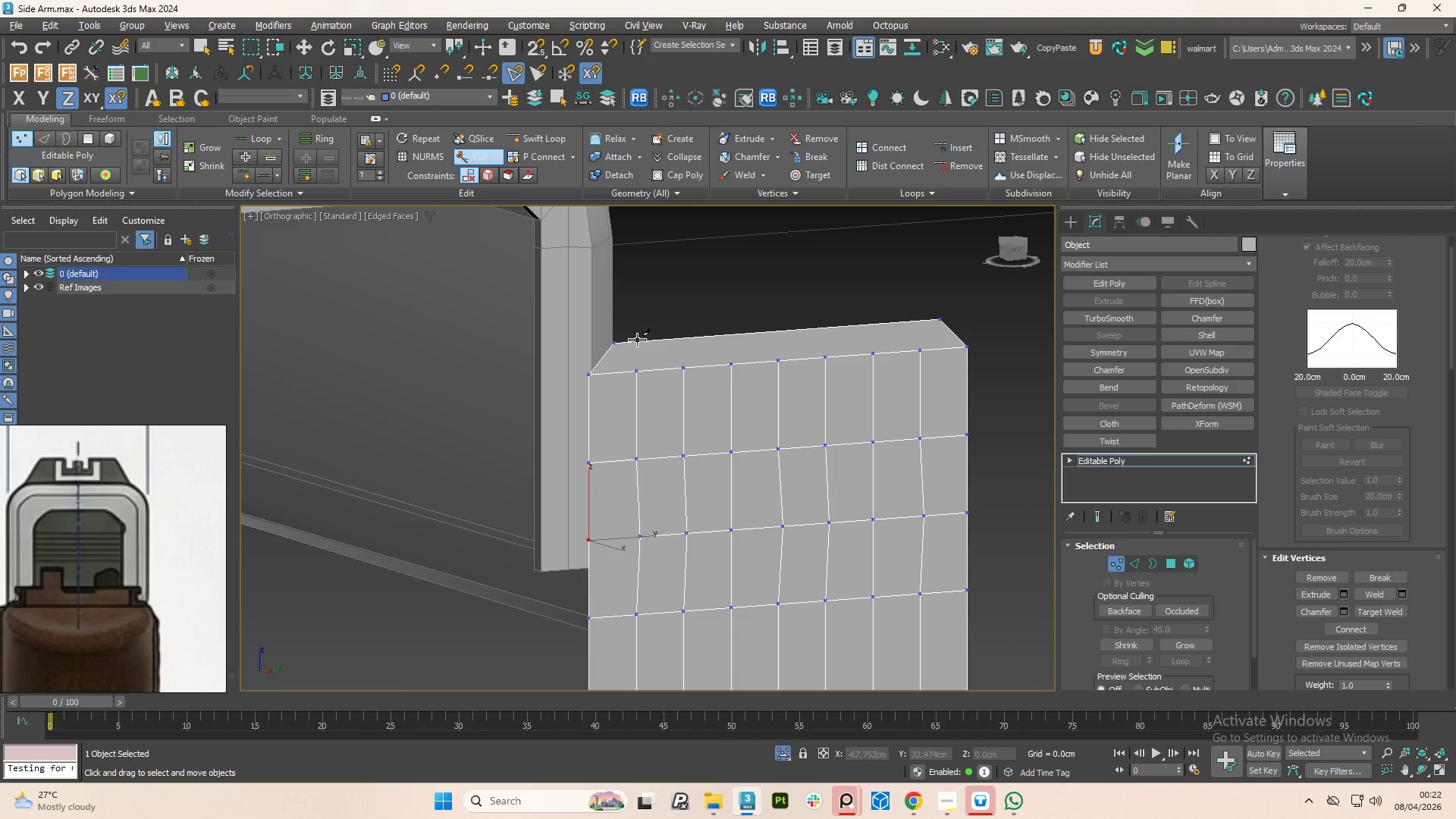 
left_click([637, 340])
 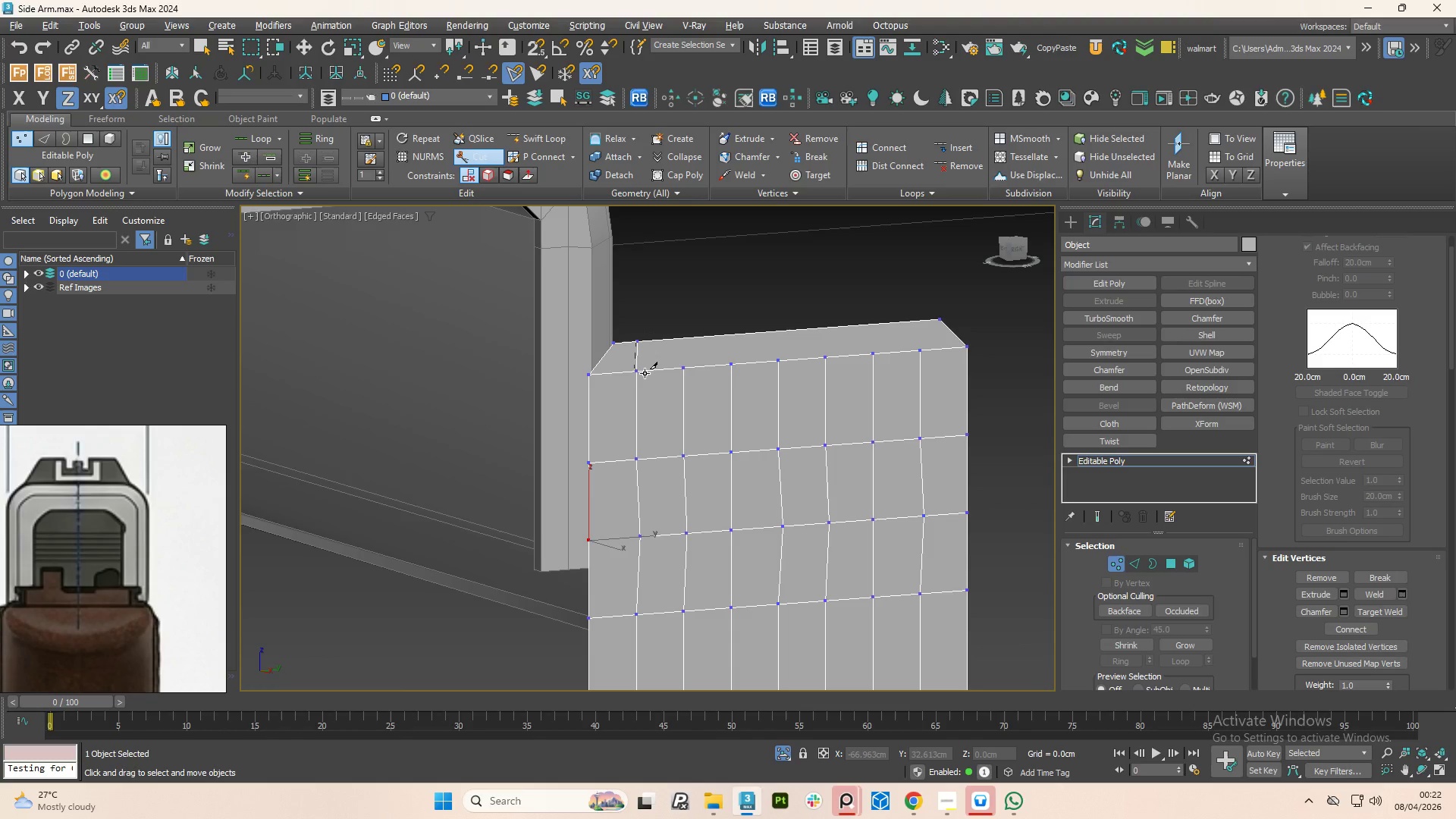 
left_click([645, 373])
 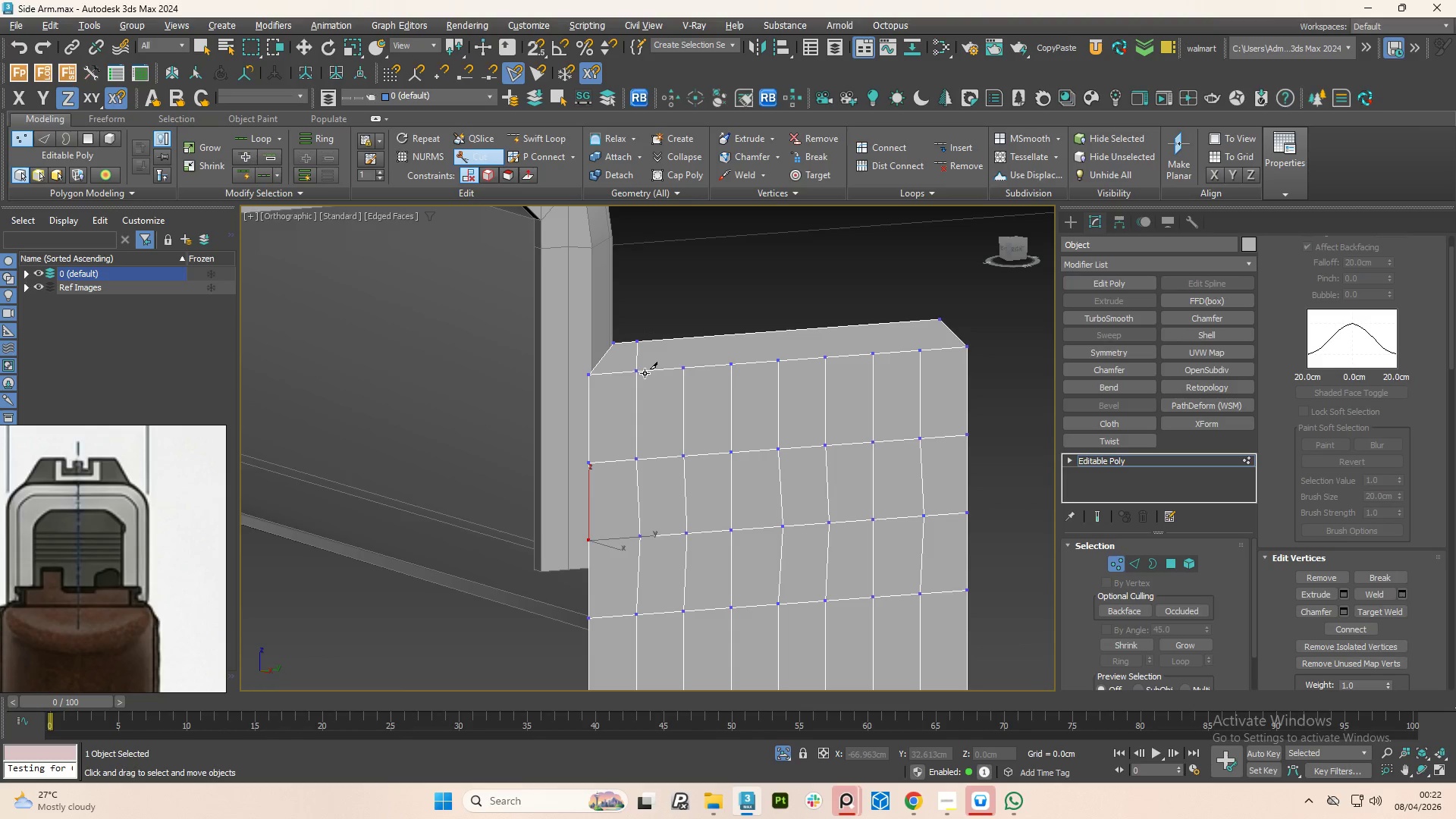 
right_click([645, 373])
 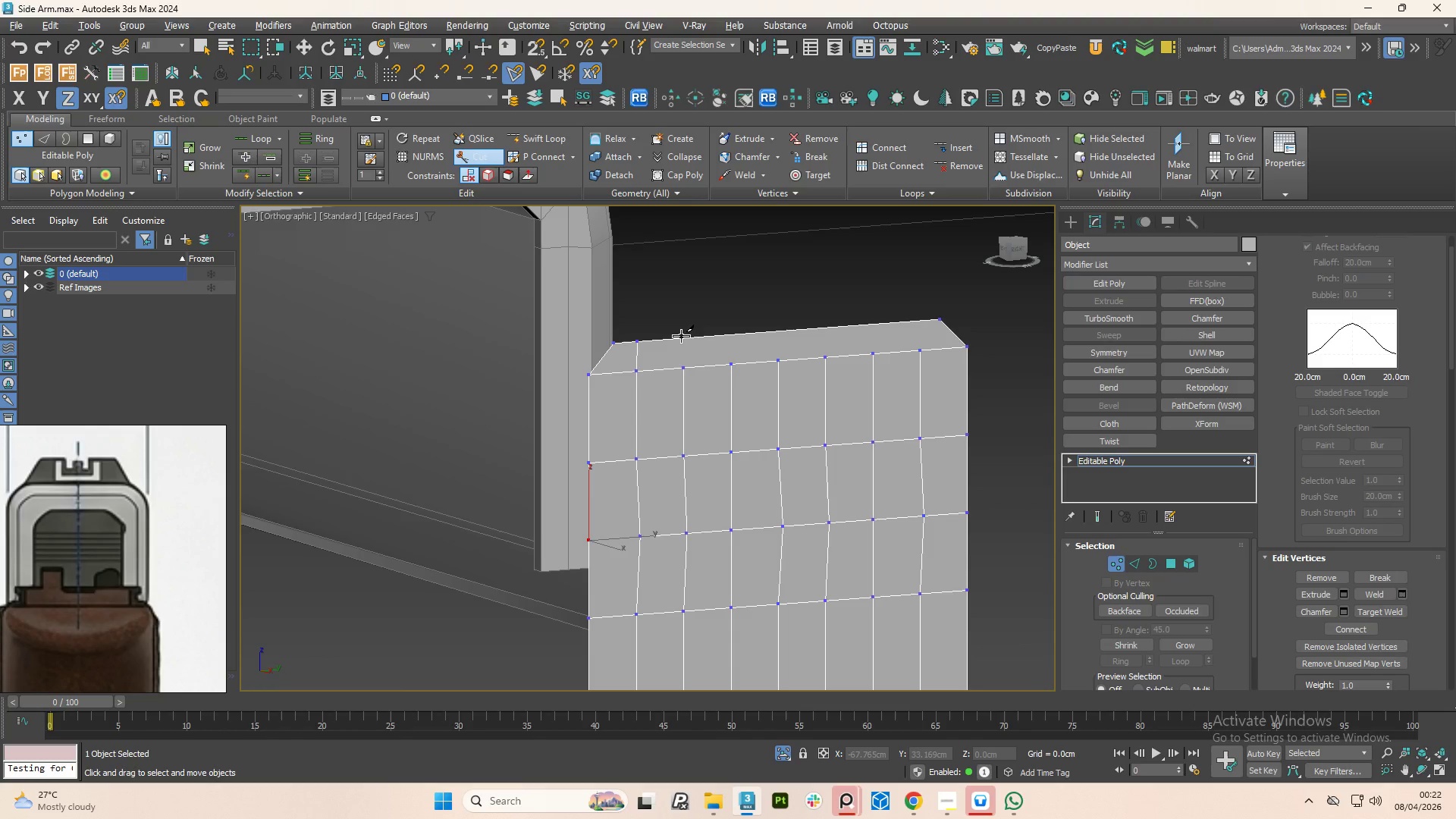 
left_click([681, 336])
 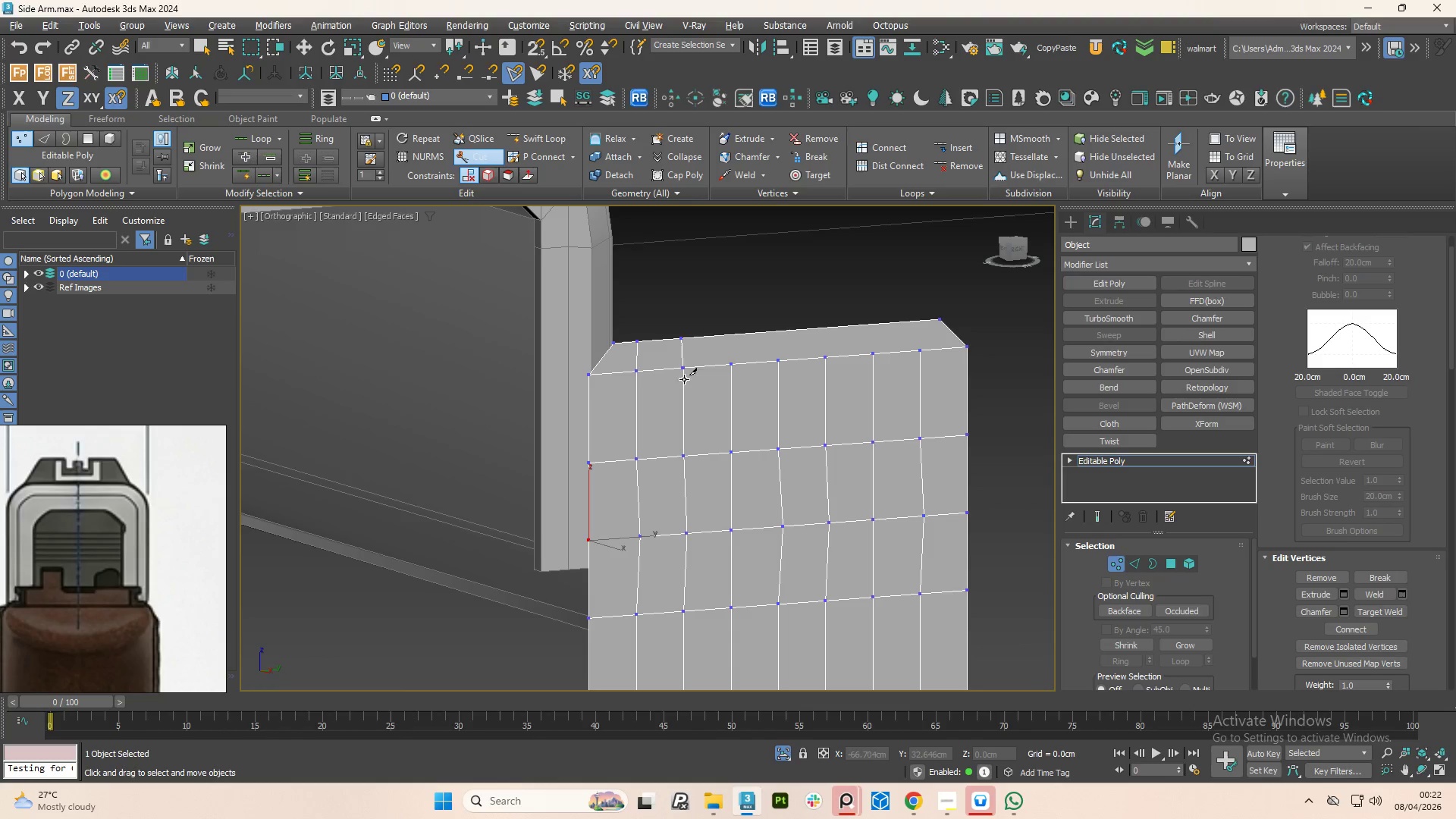 
right_click([711, 334])
 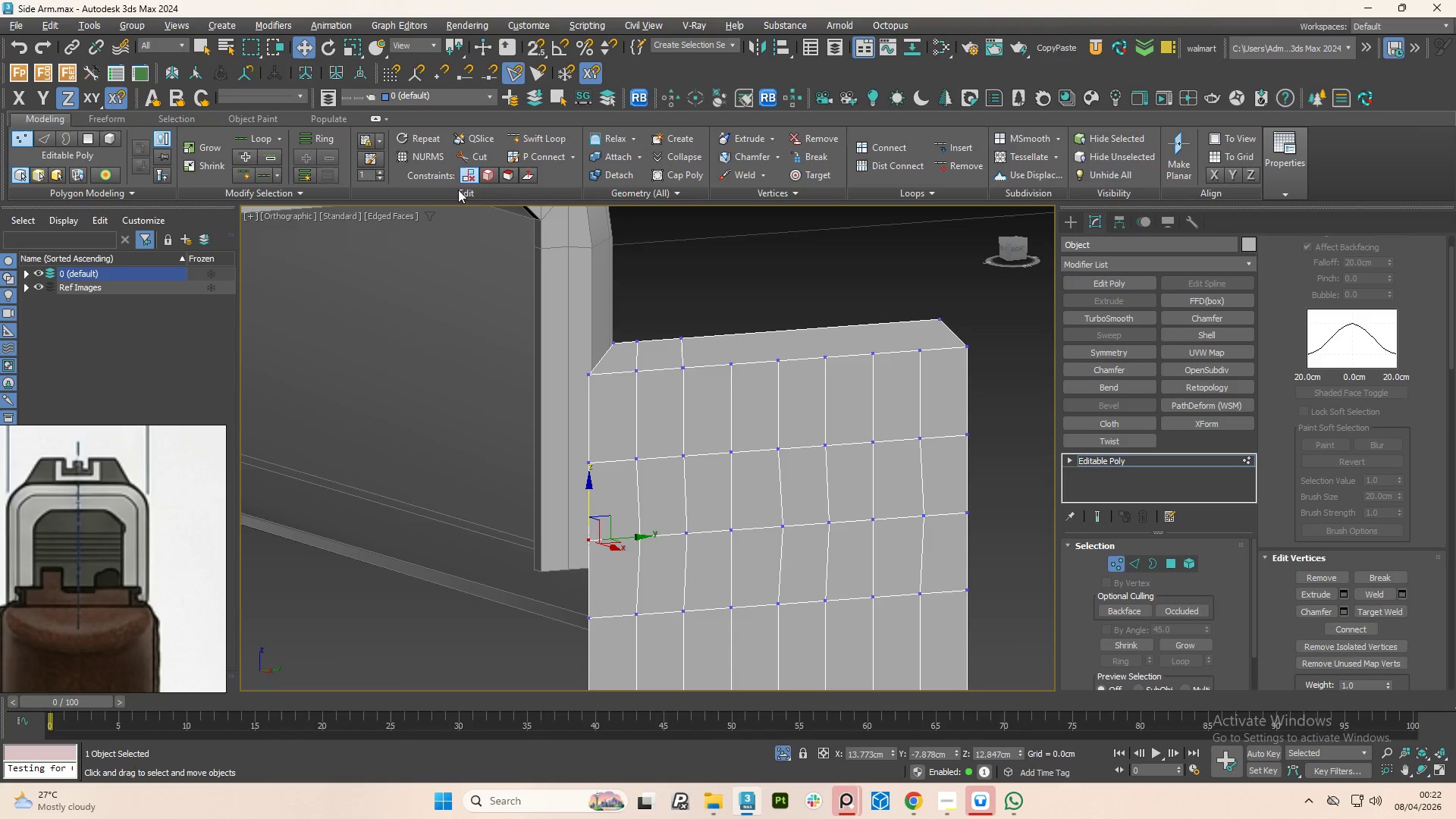 
left_click([478, 162])
 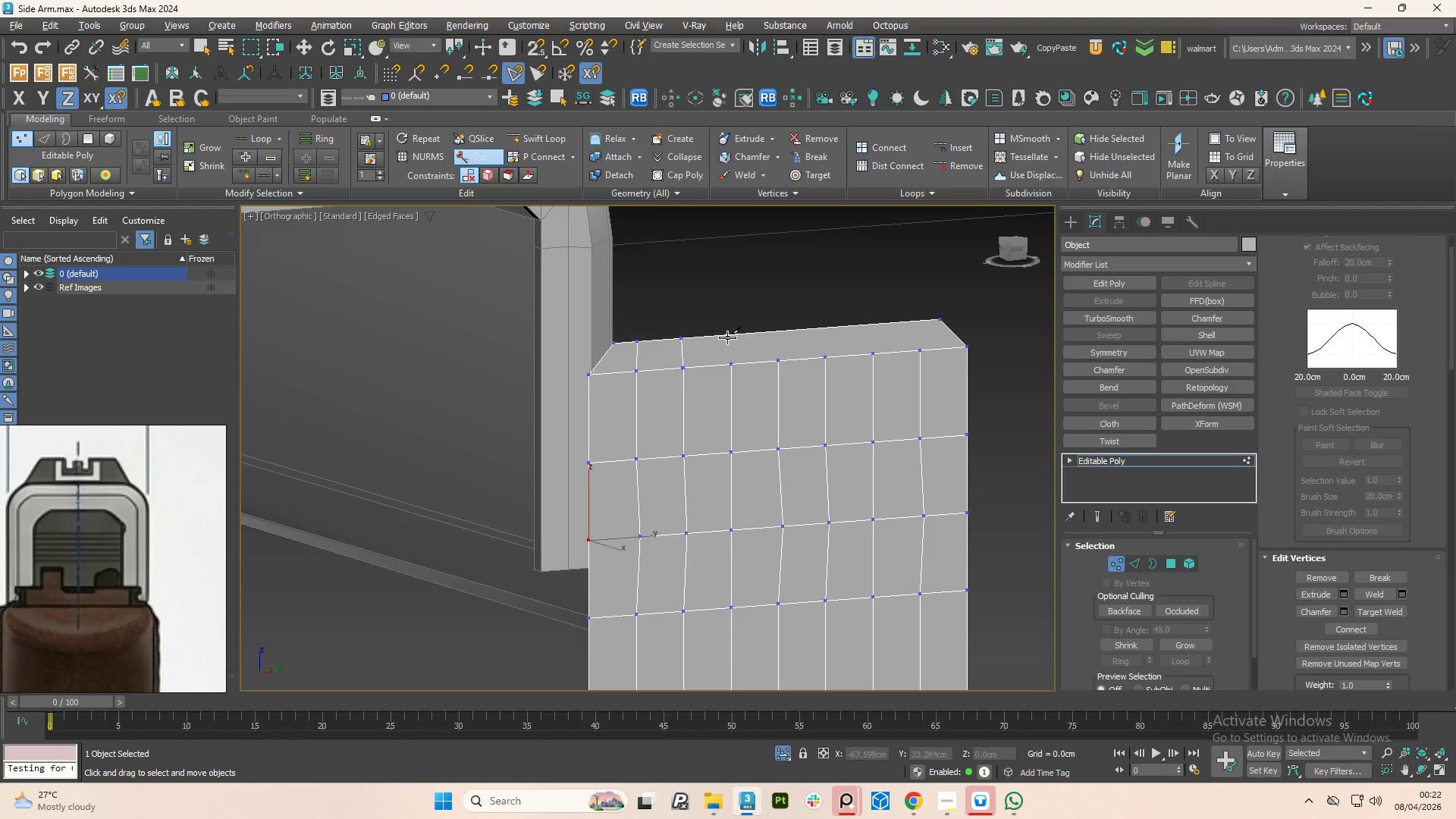 
left_click([727, 334])
 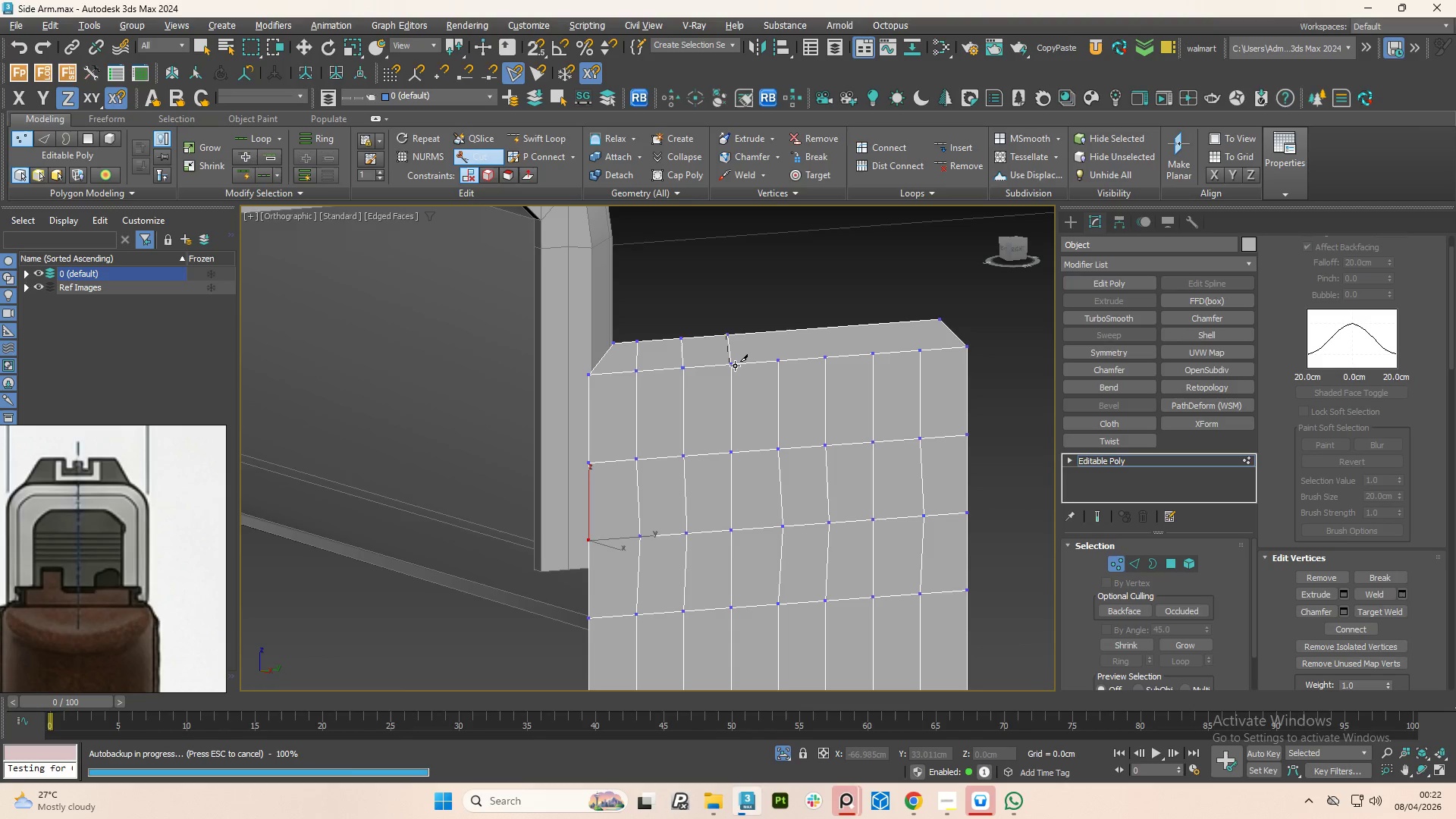 
left_click([735, 366])
 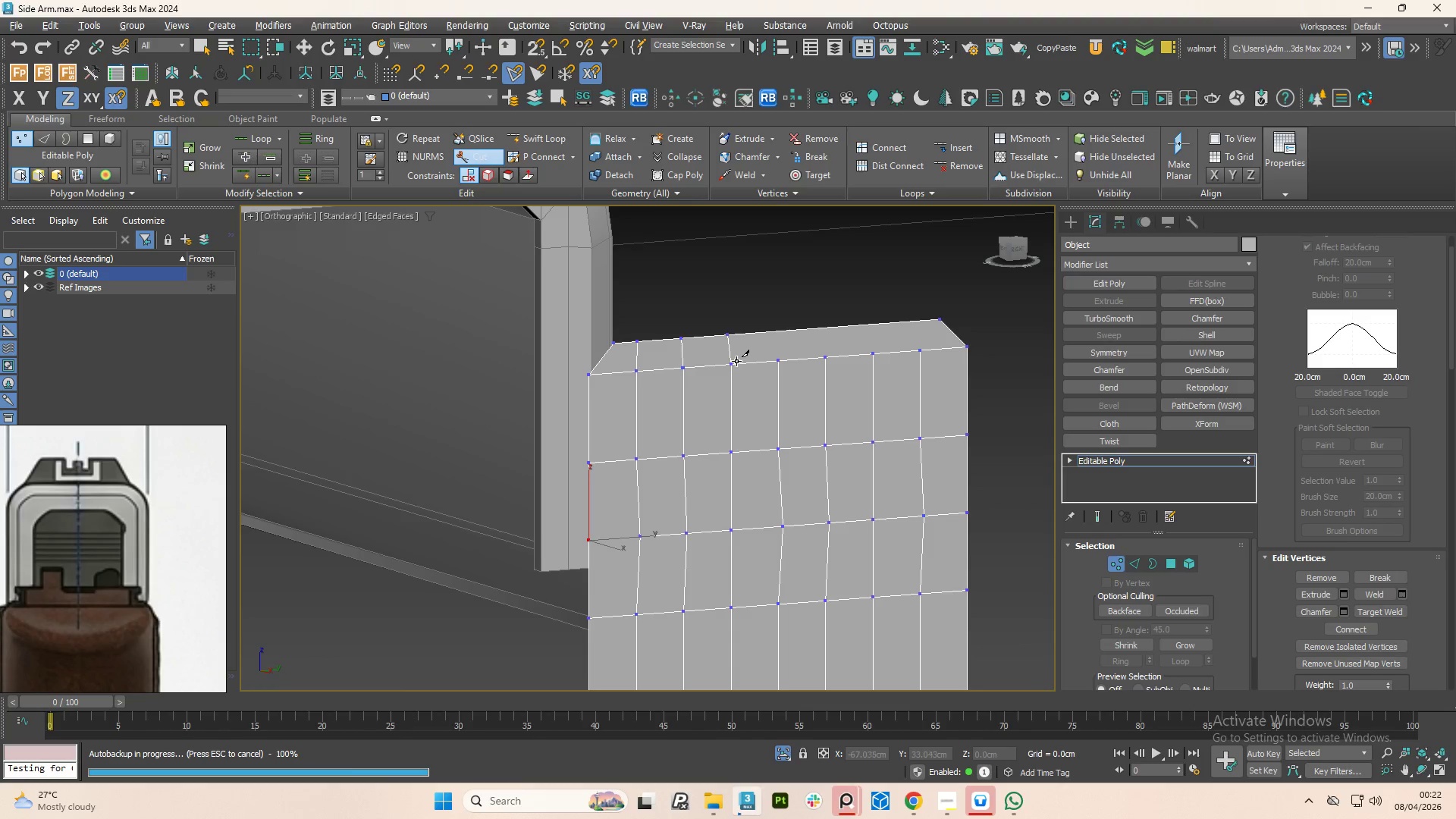 
right_click([736, 360])
 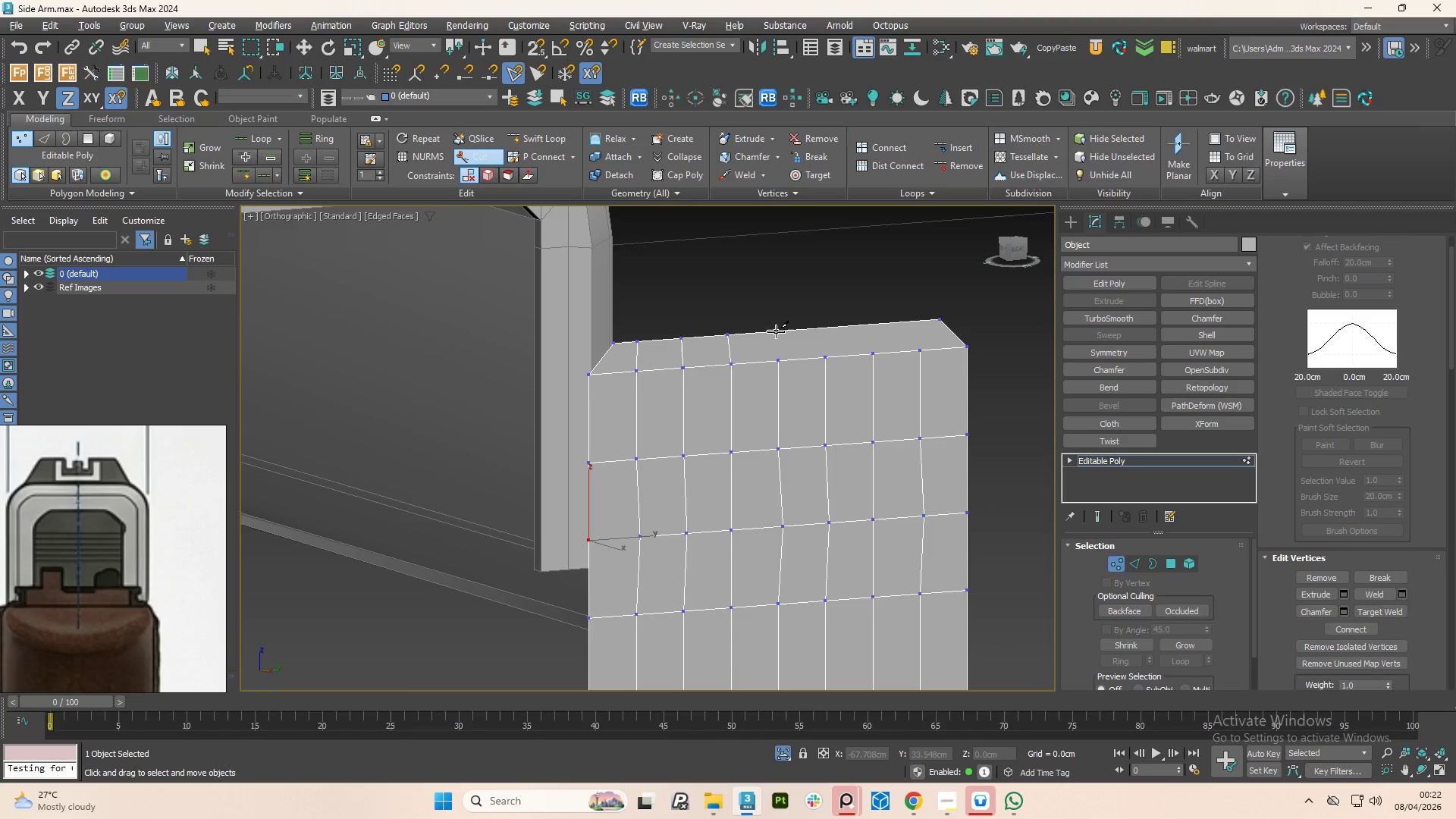 
left_click([774, 331])
 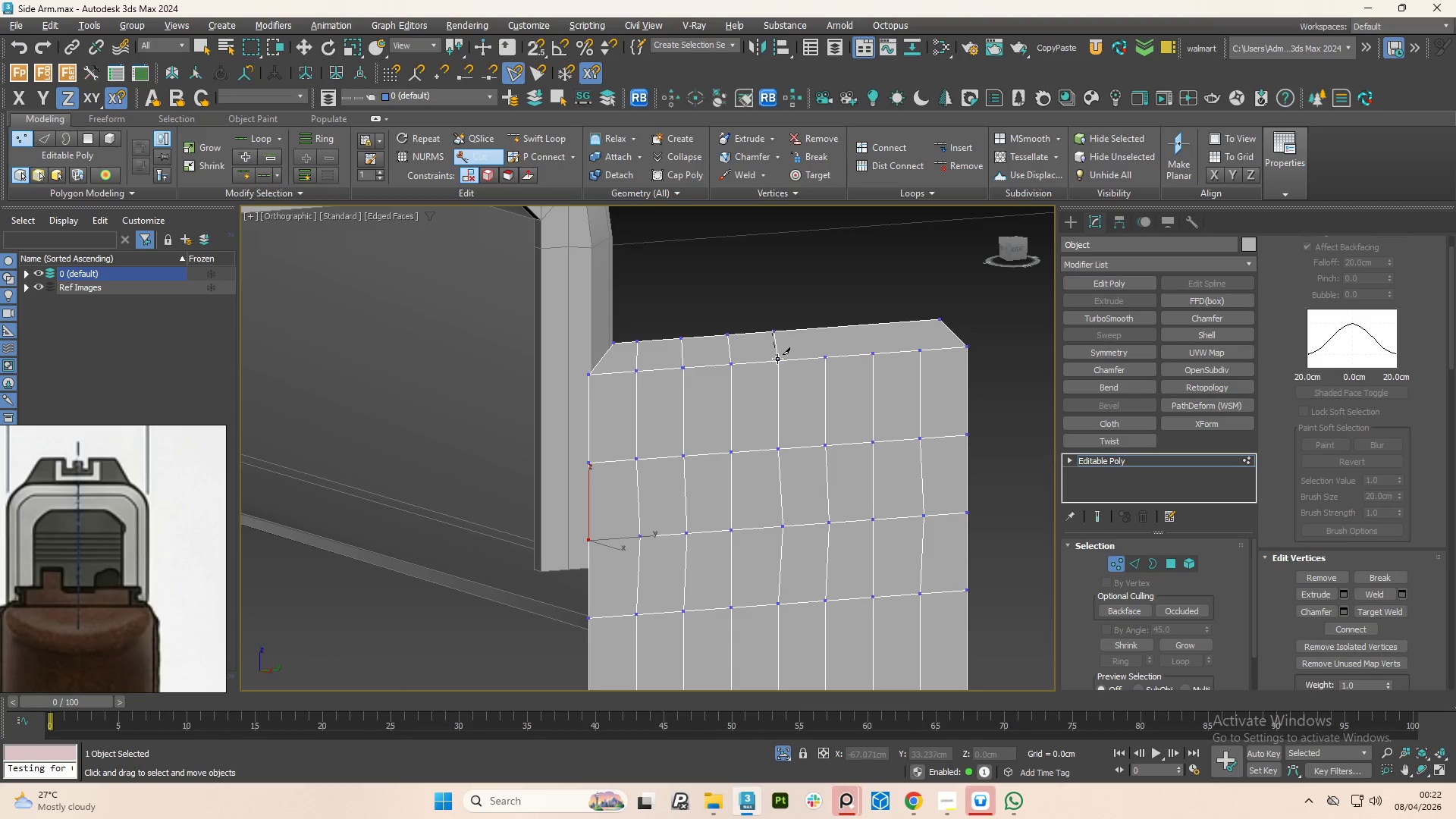 
left_click([777, 359])
 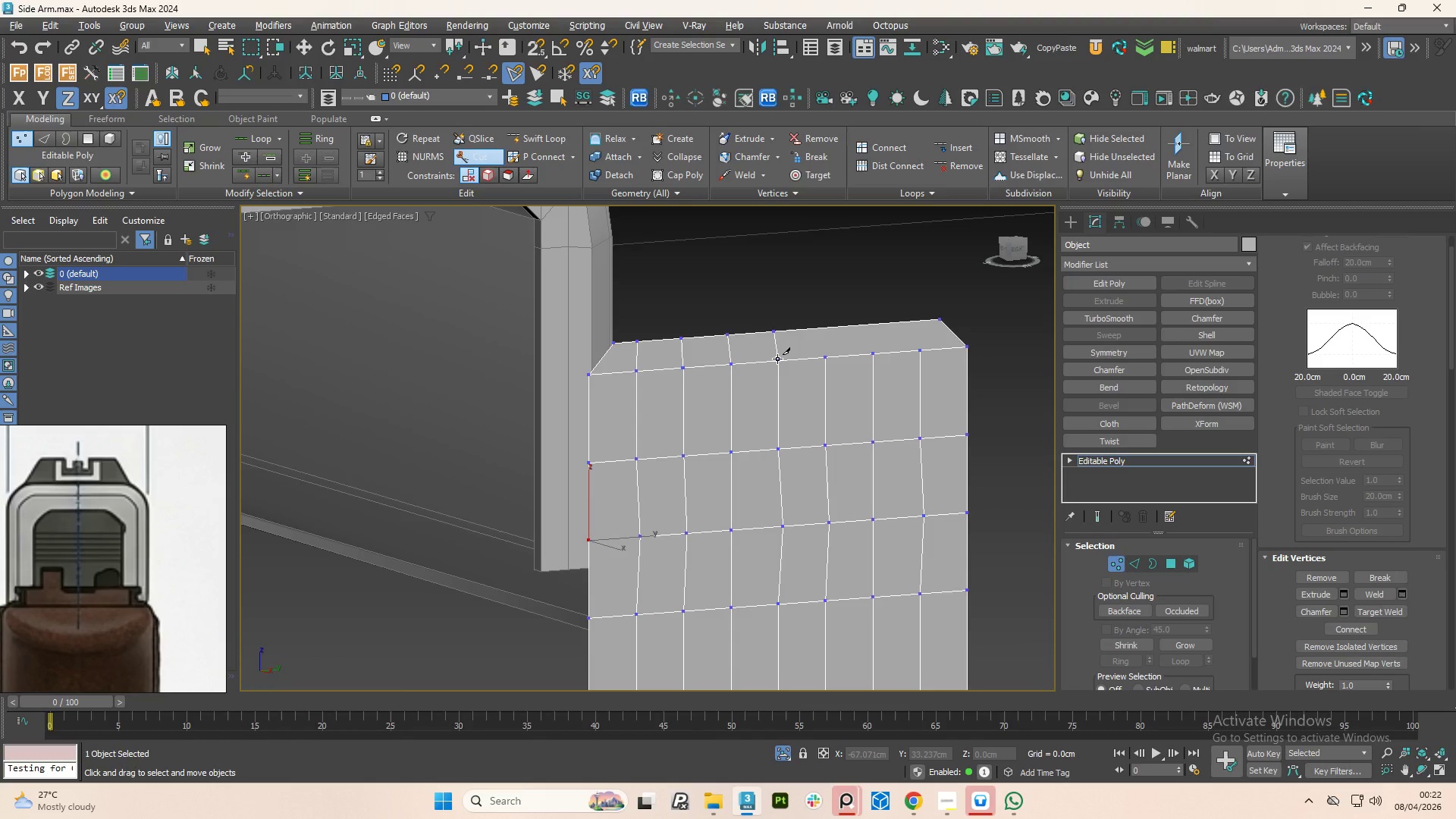 
right_click([777, 359])
 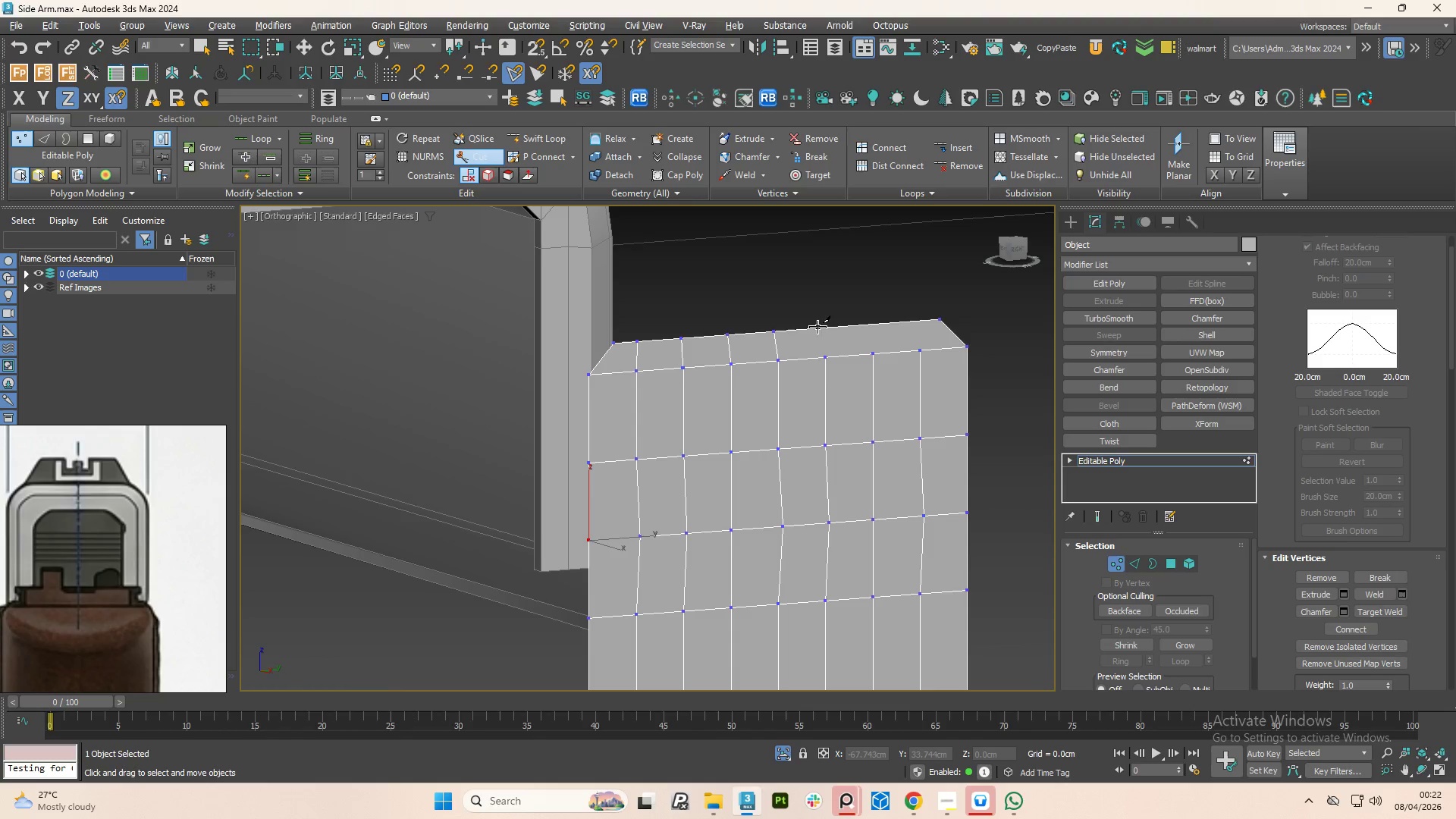 
left_click([817, 327])
 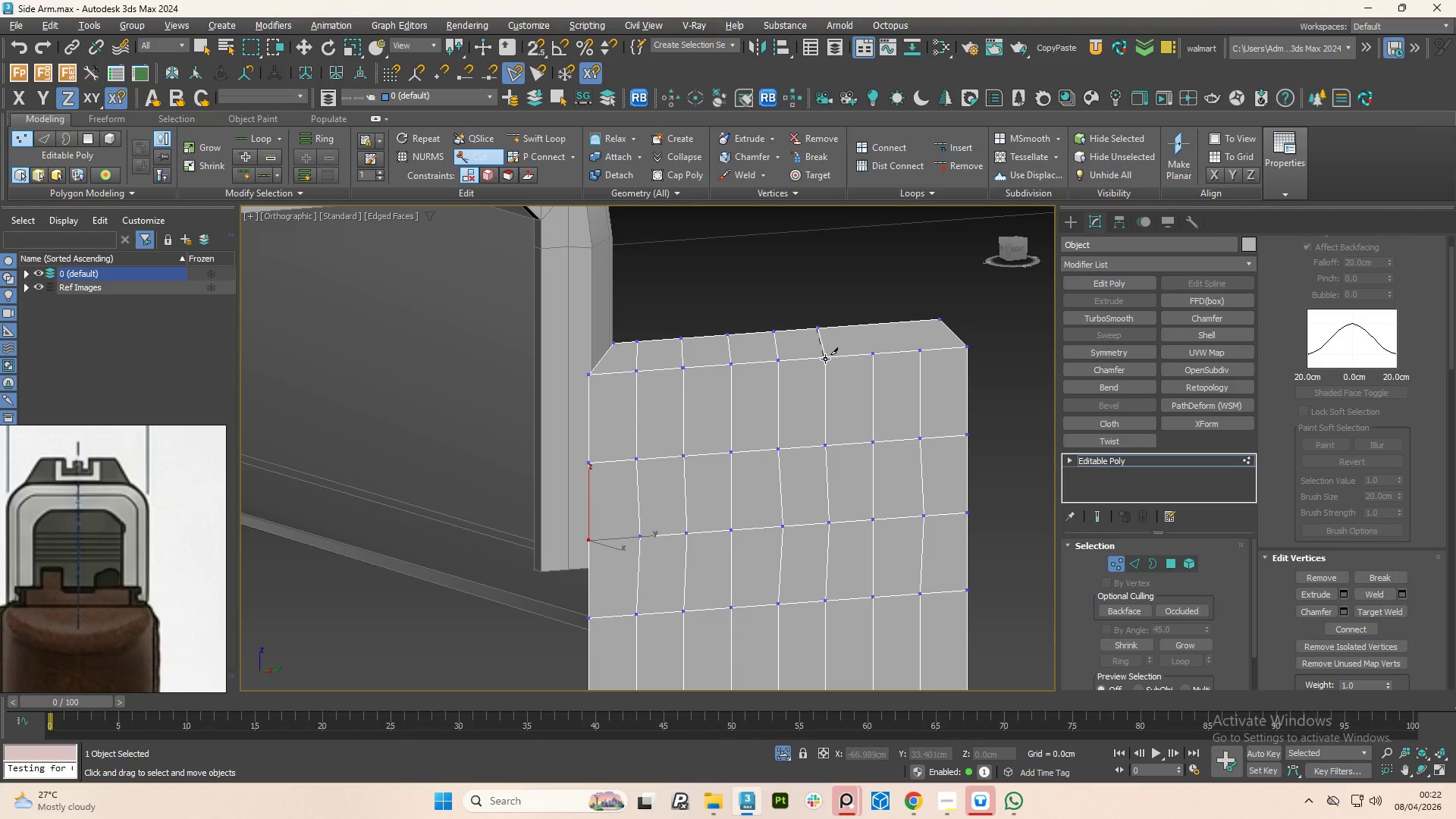 
left_click([825, 359])
 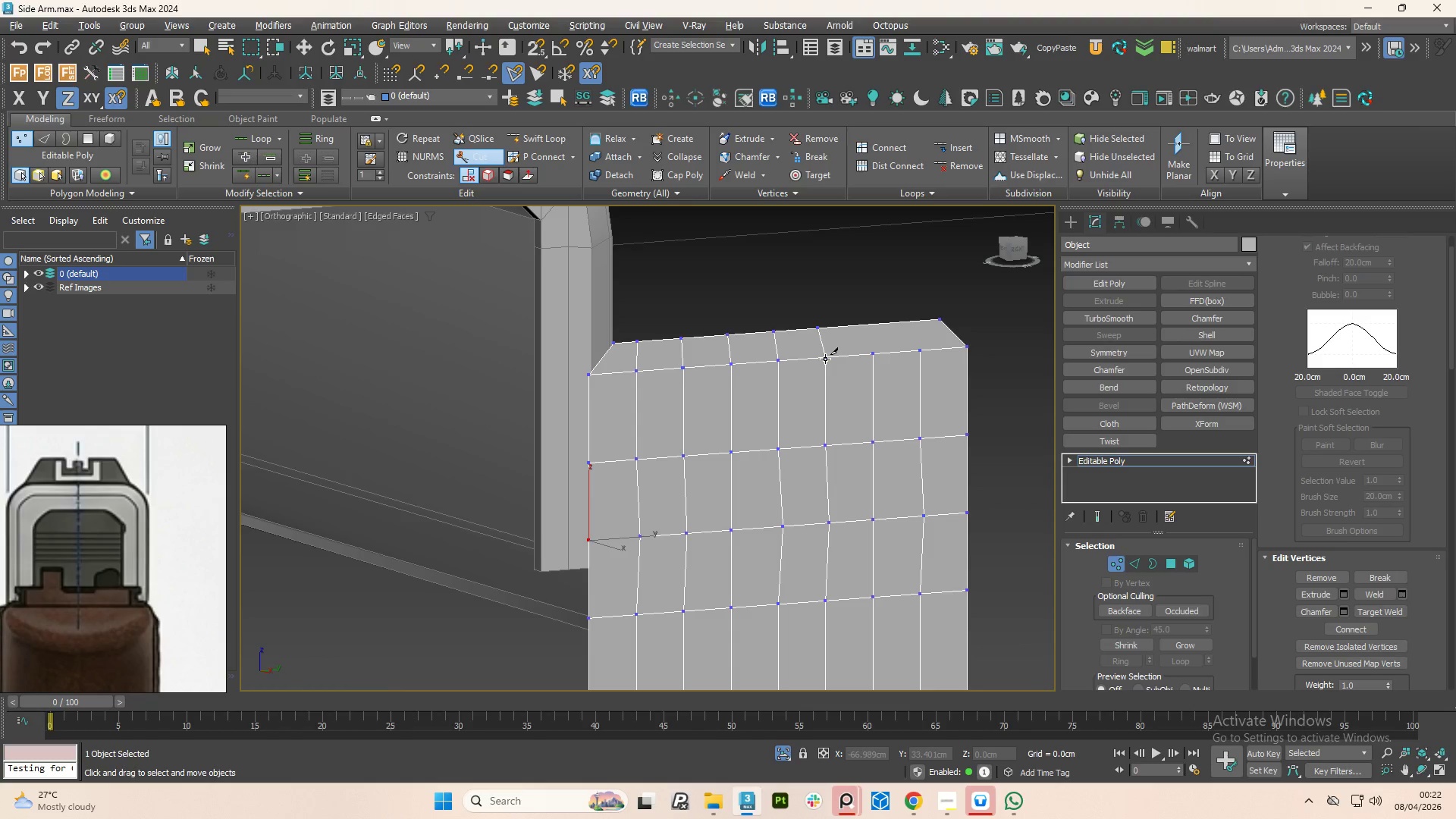 
right_click([825, 359])
 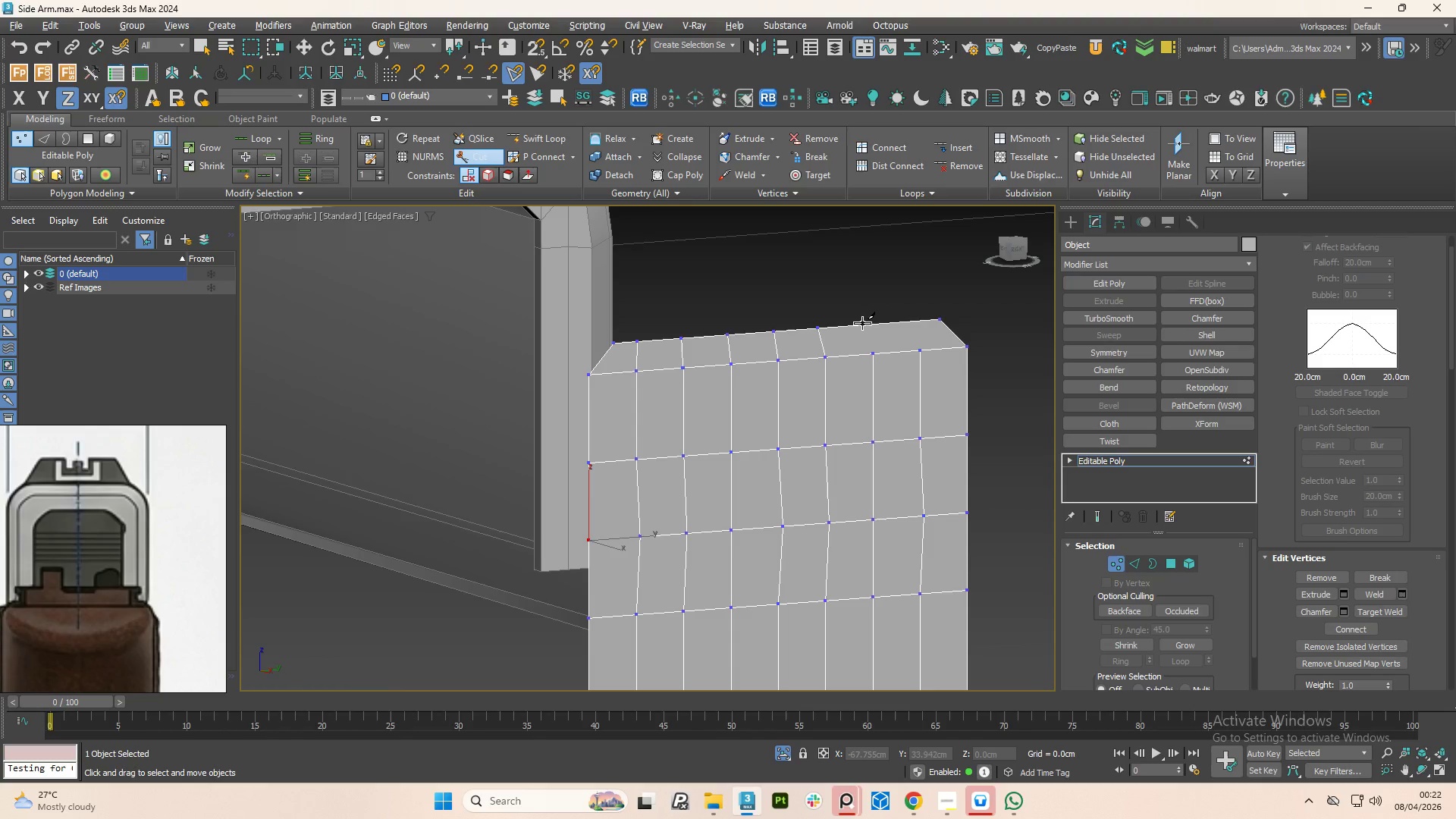 
left_click([862, 323])
 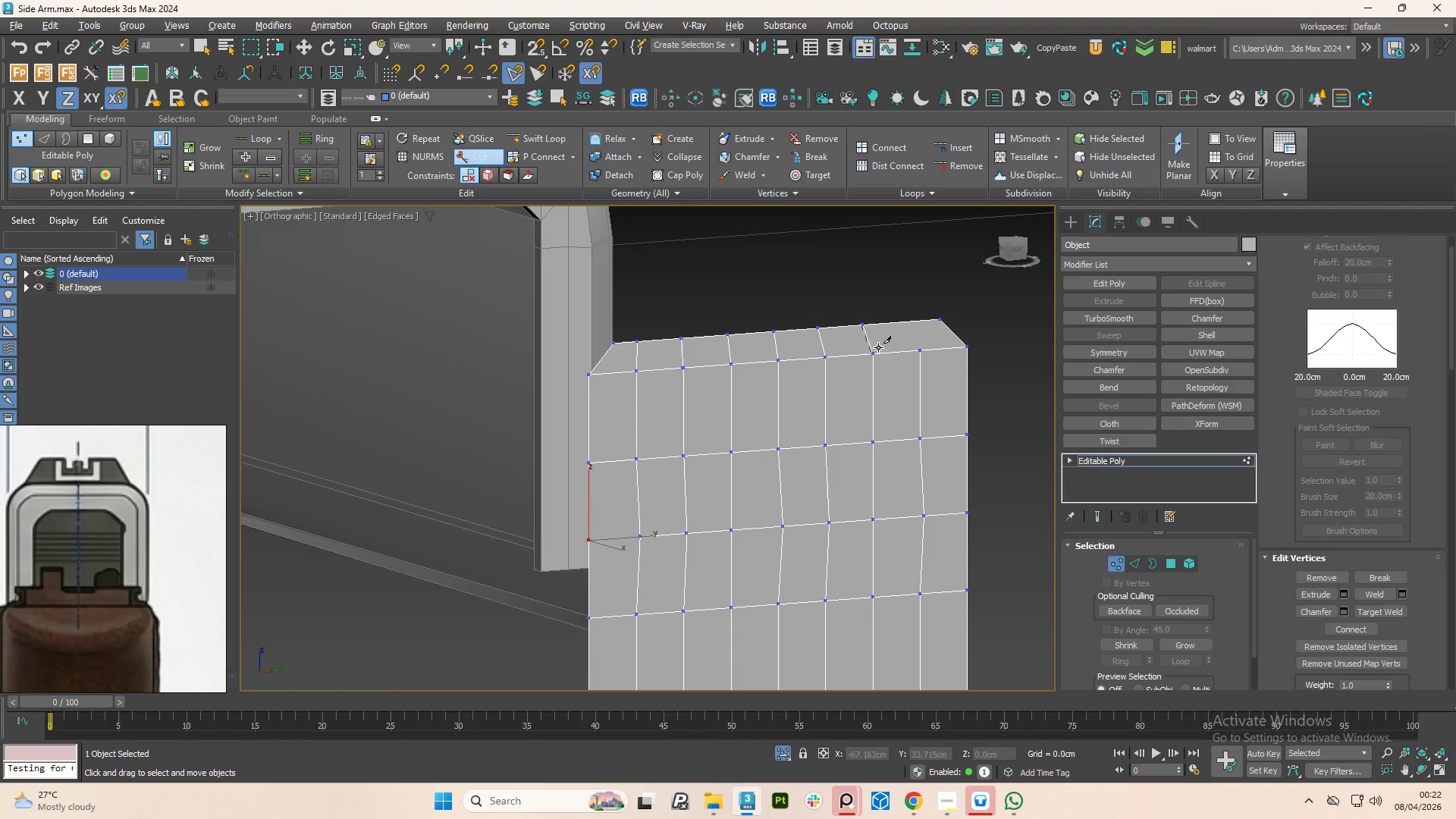 
left_click([878, 347])
 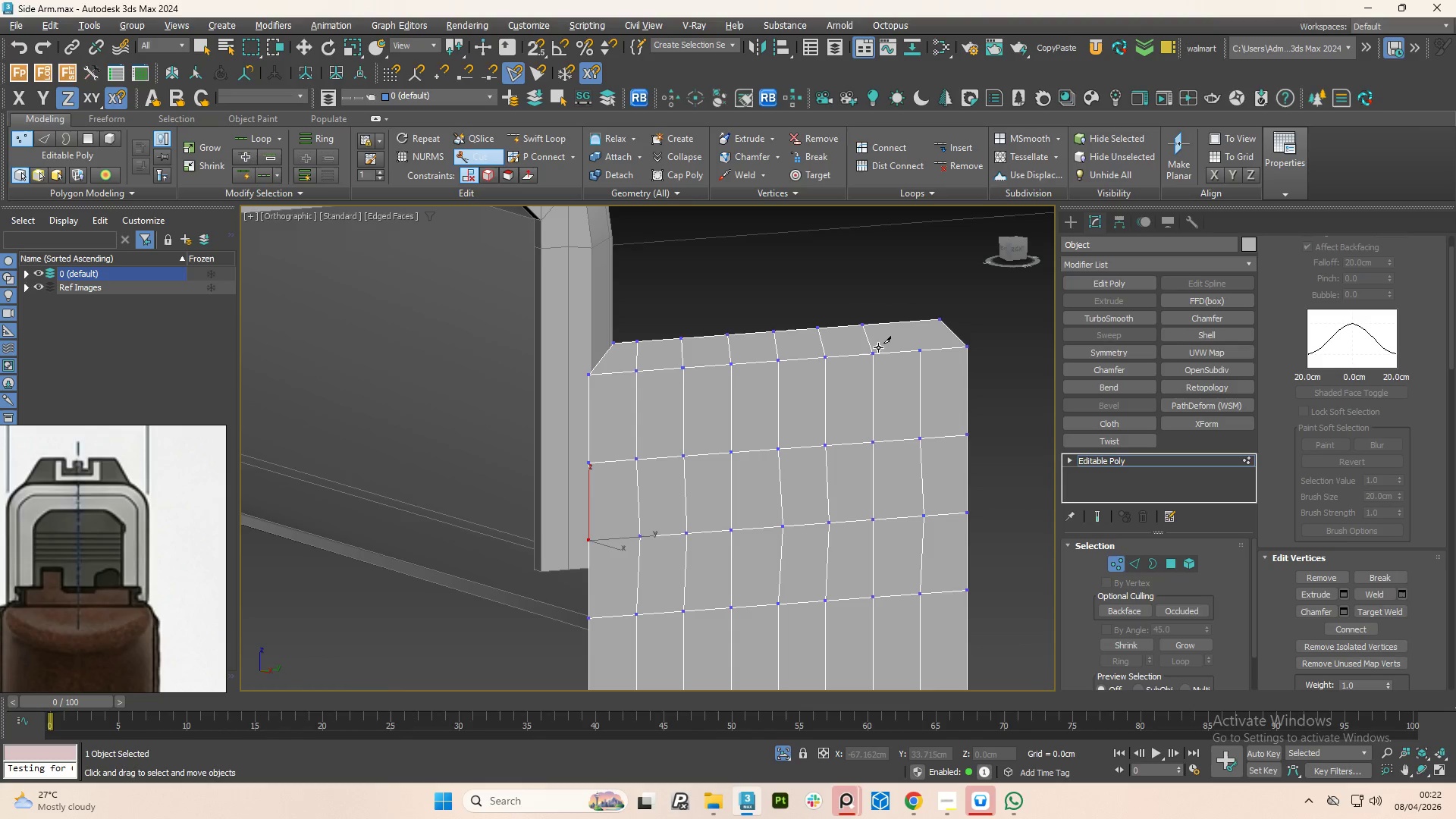 
right_click([878, 347])
 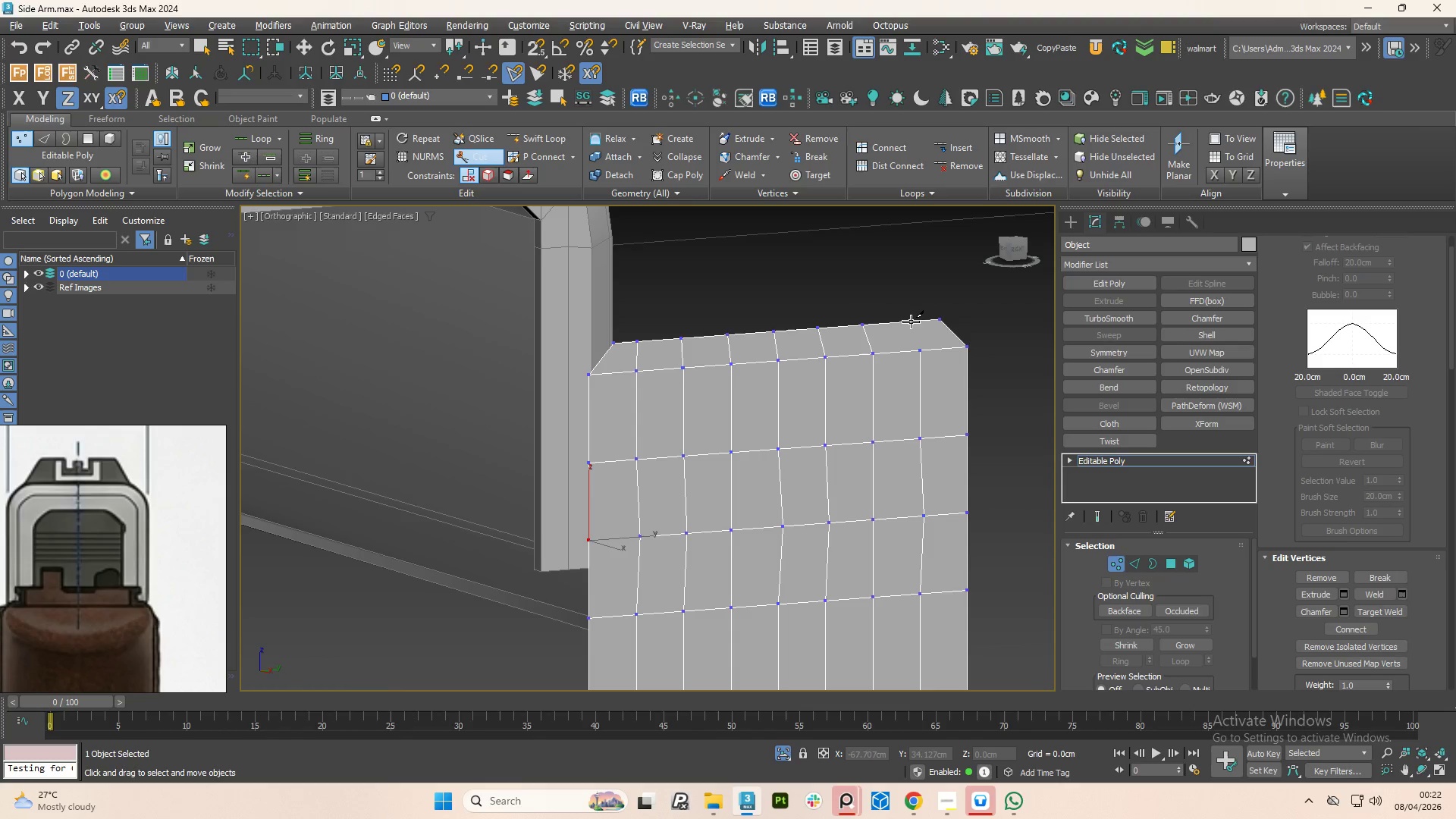 
left_click([911, 322])
 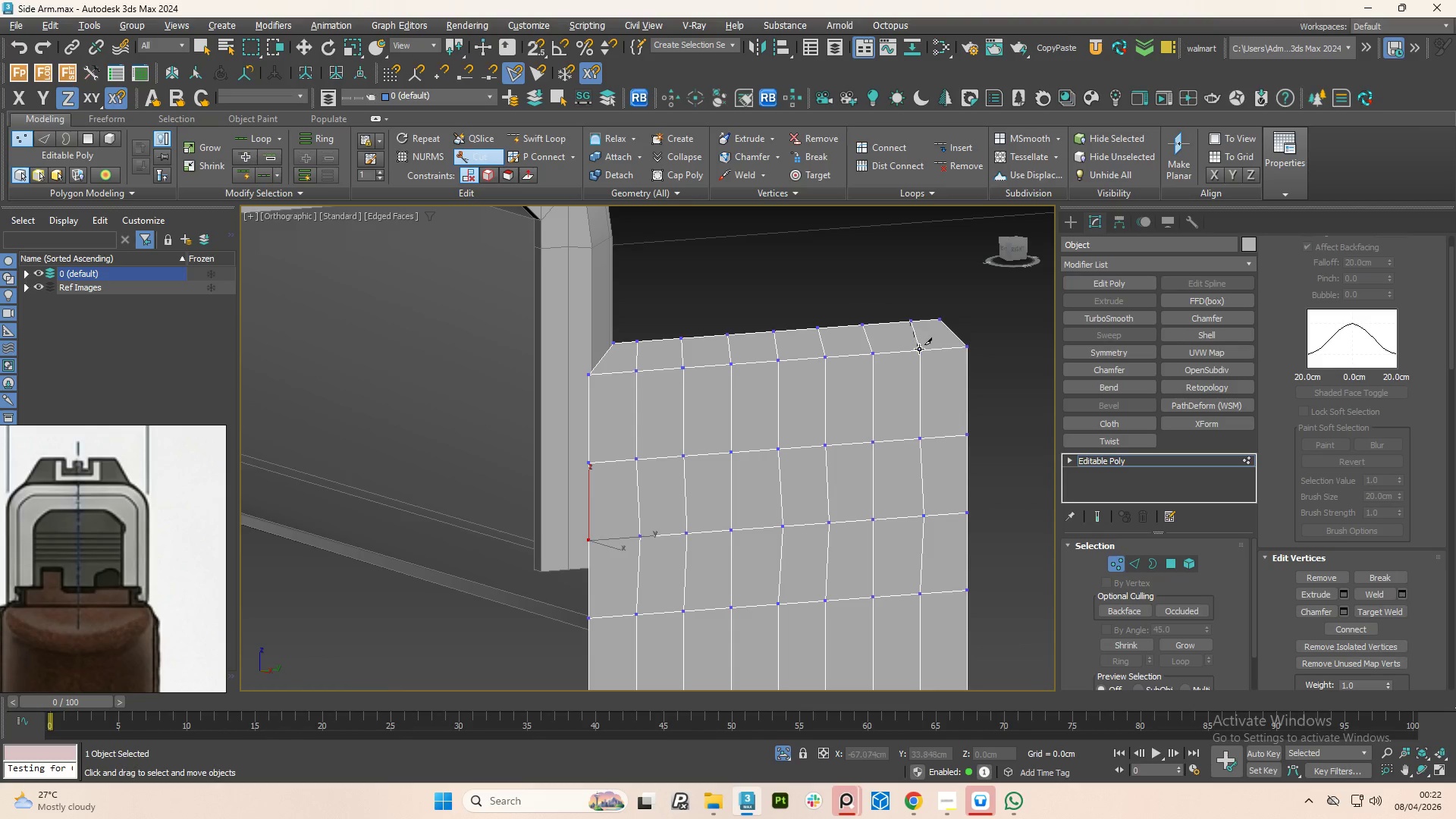 
left_click([919, 349])
 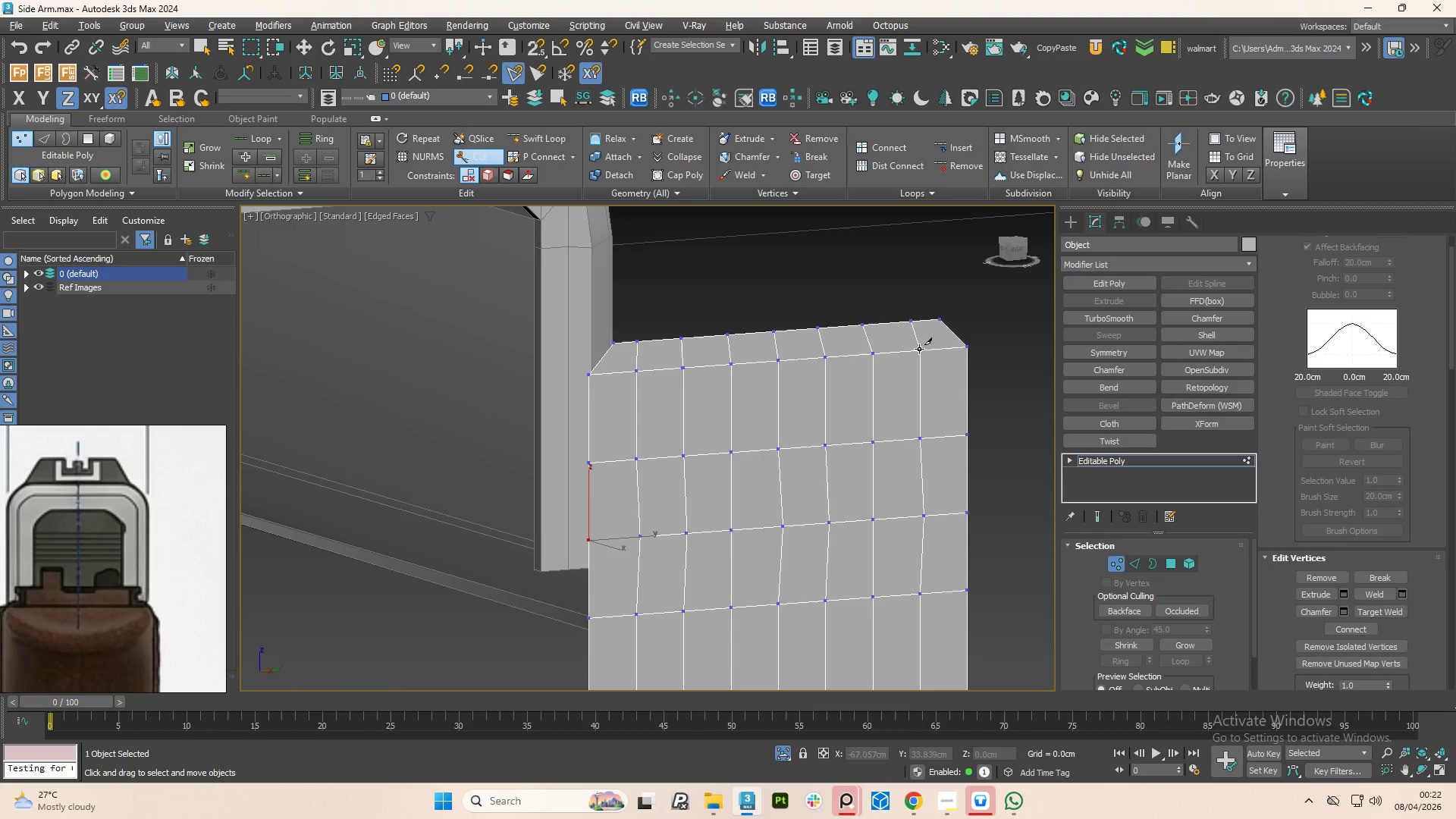 
right_click([919, 349])
 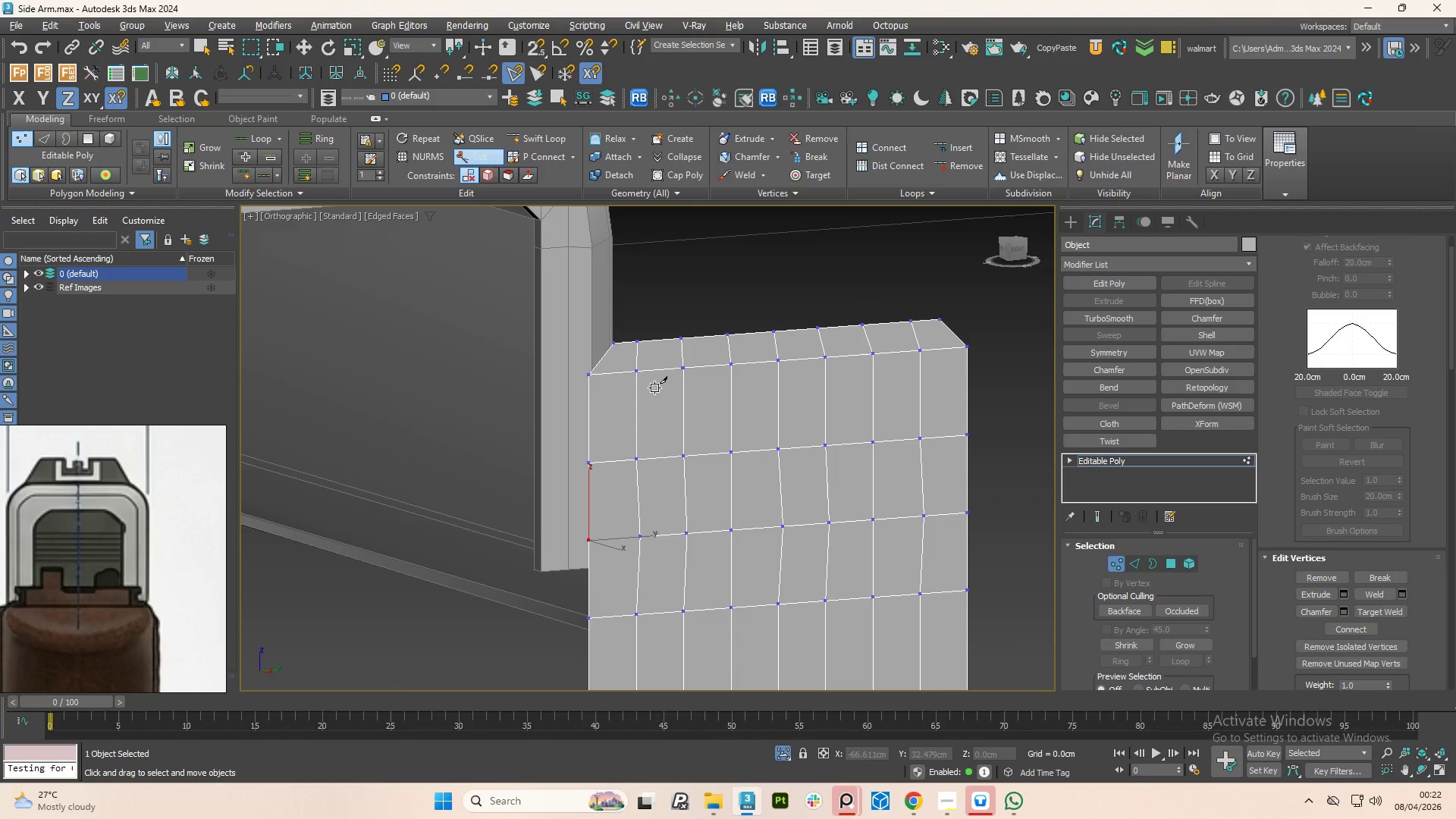 
right_click([654, 388])
 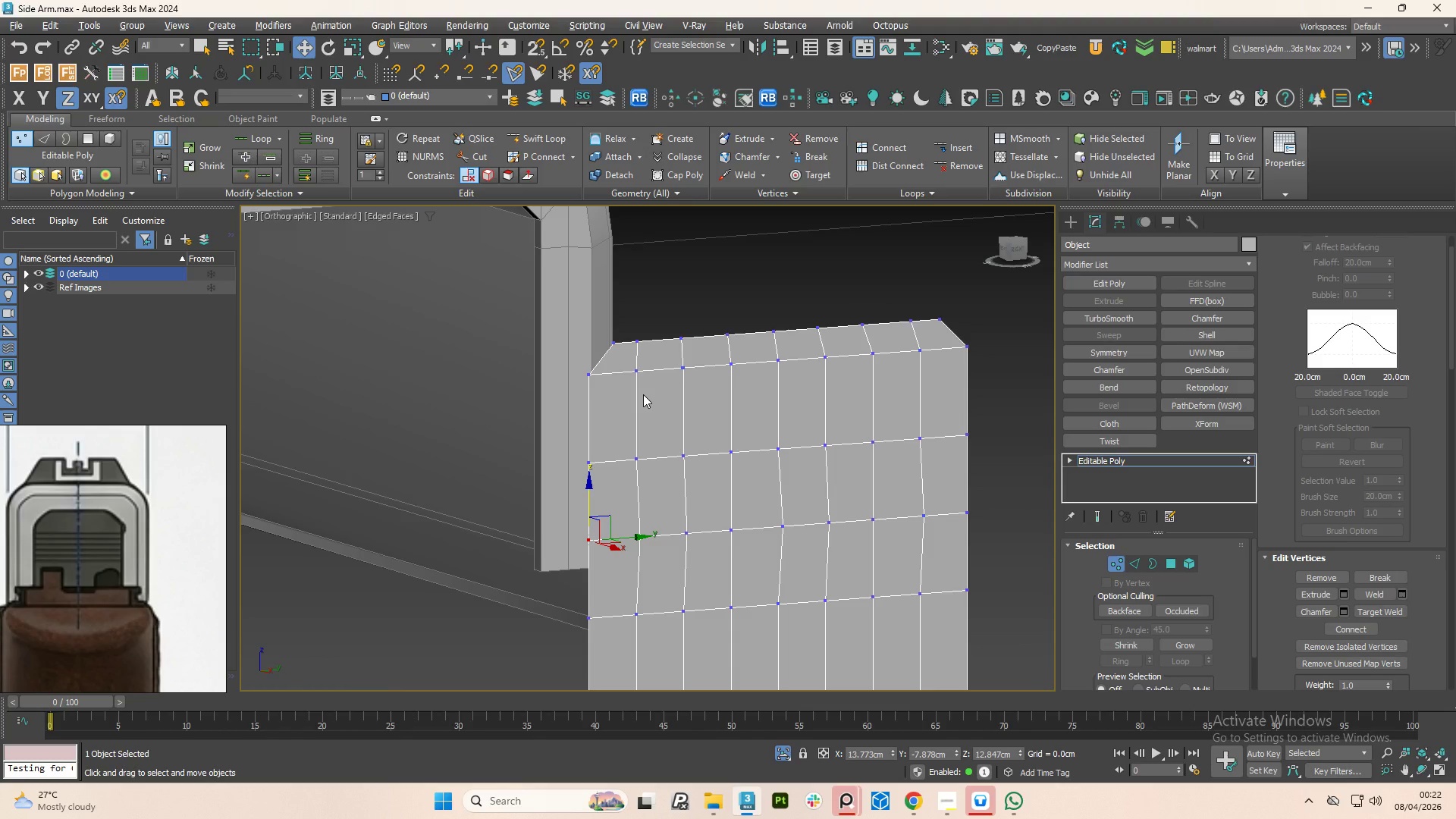 
key(2)
 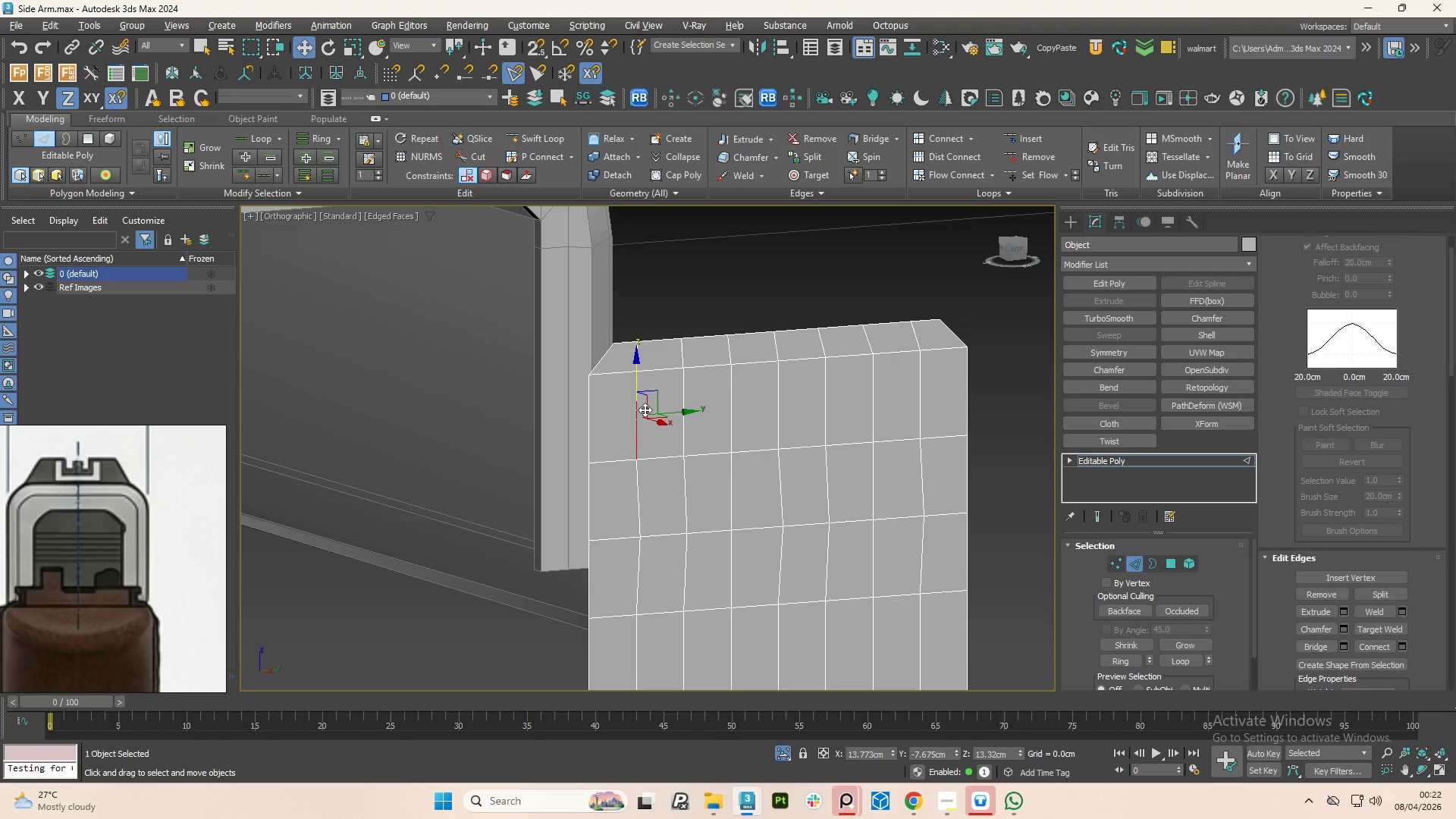 
double_click([645, 410])
 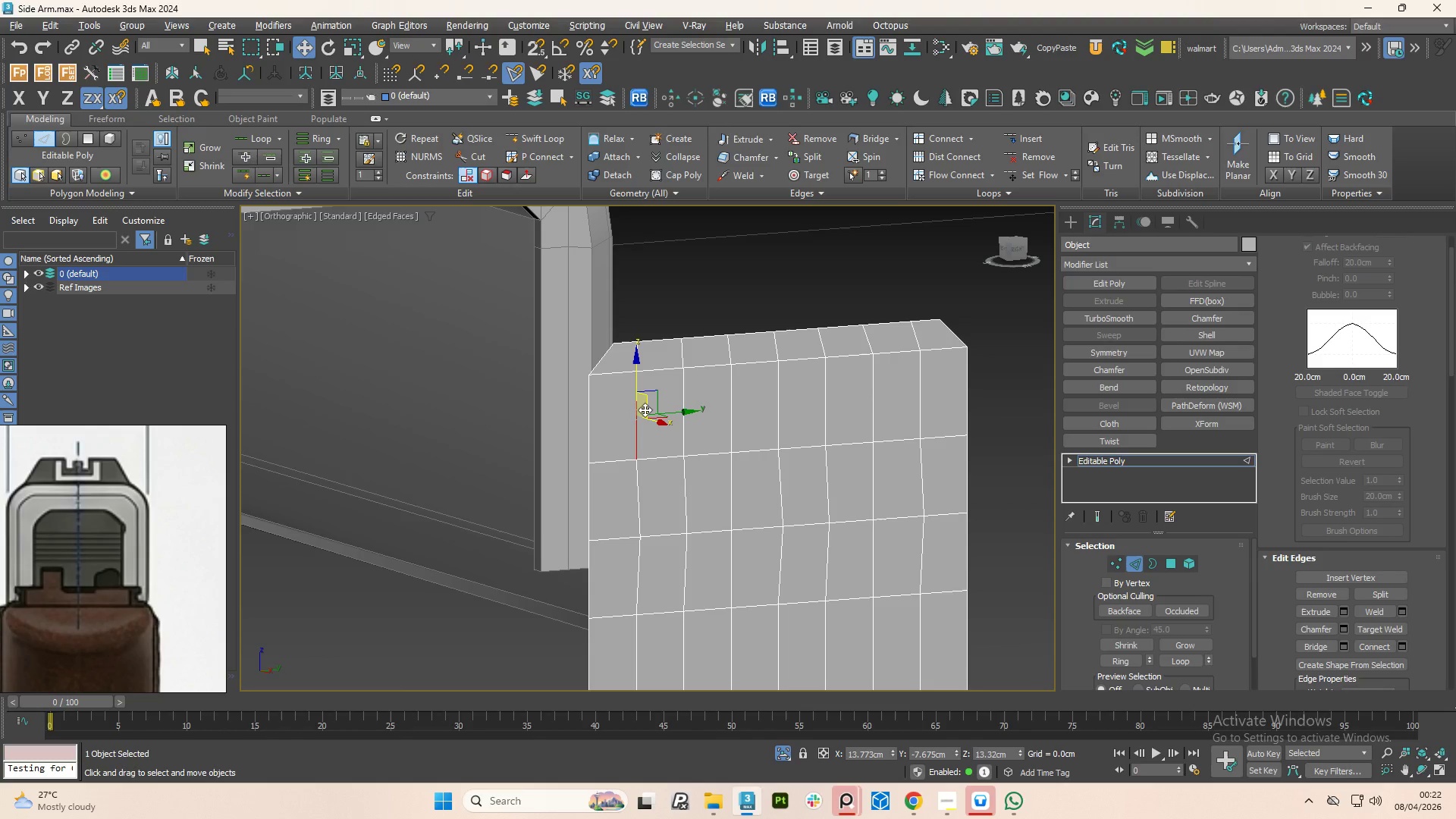 
triple_click([645, 410])
 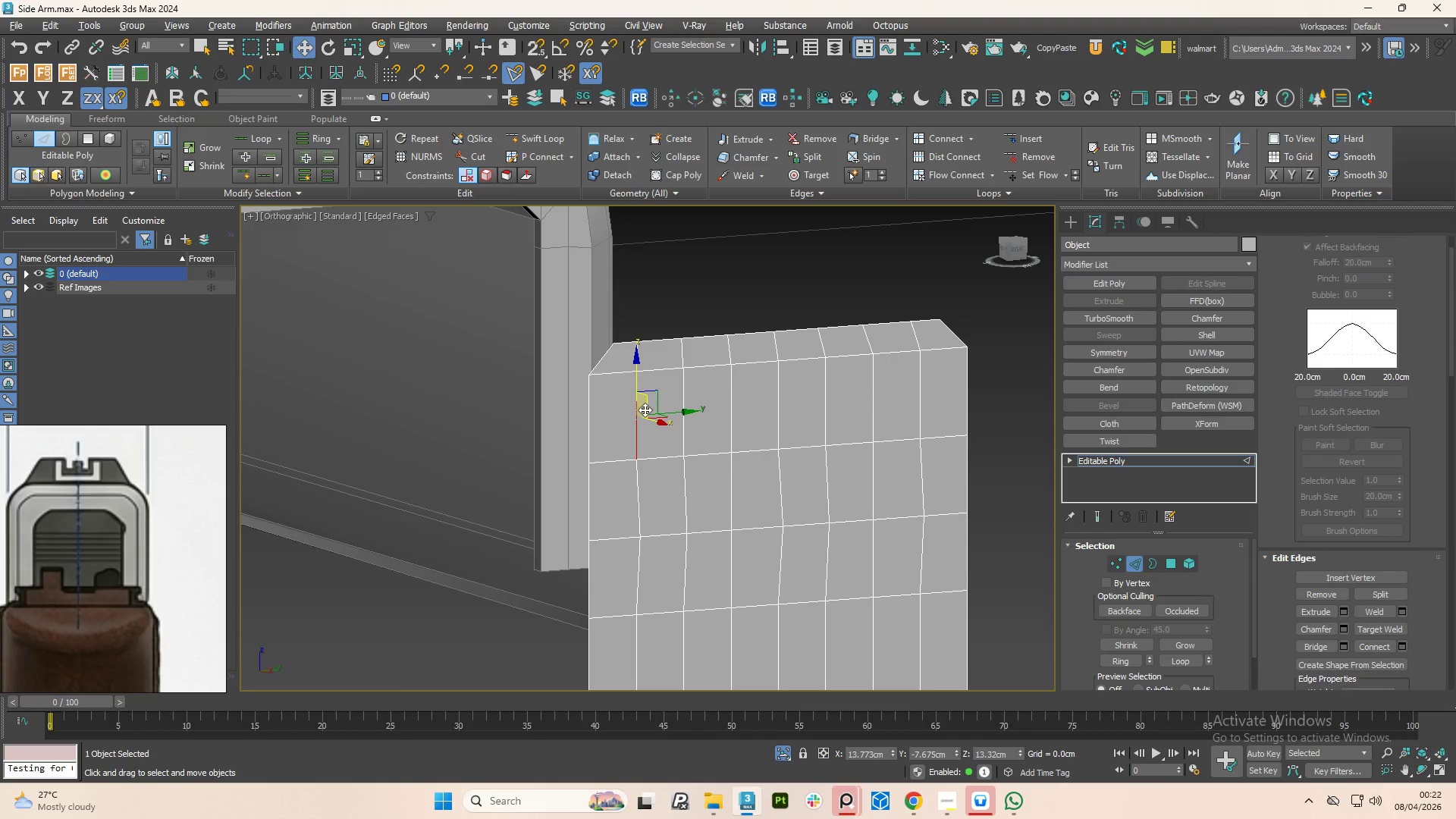 
triple_click([645, 410])
 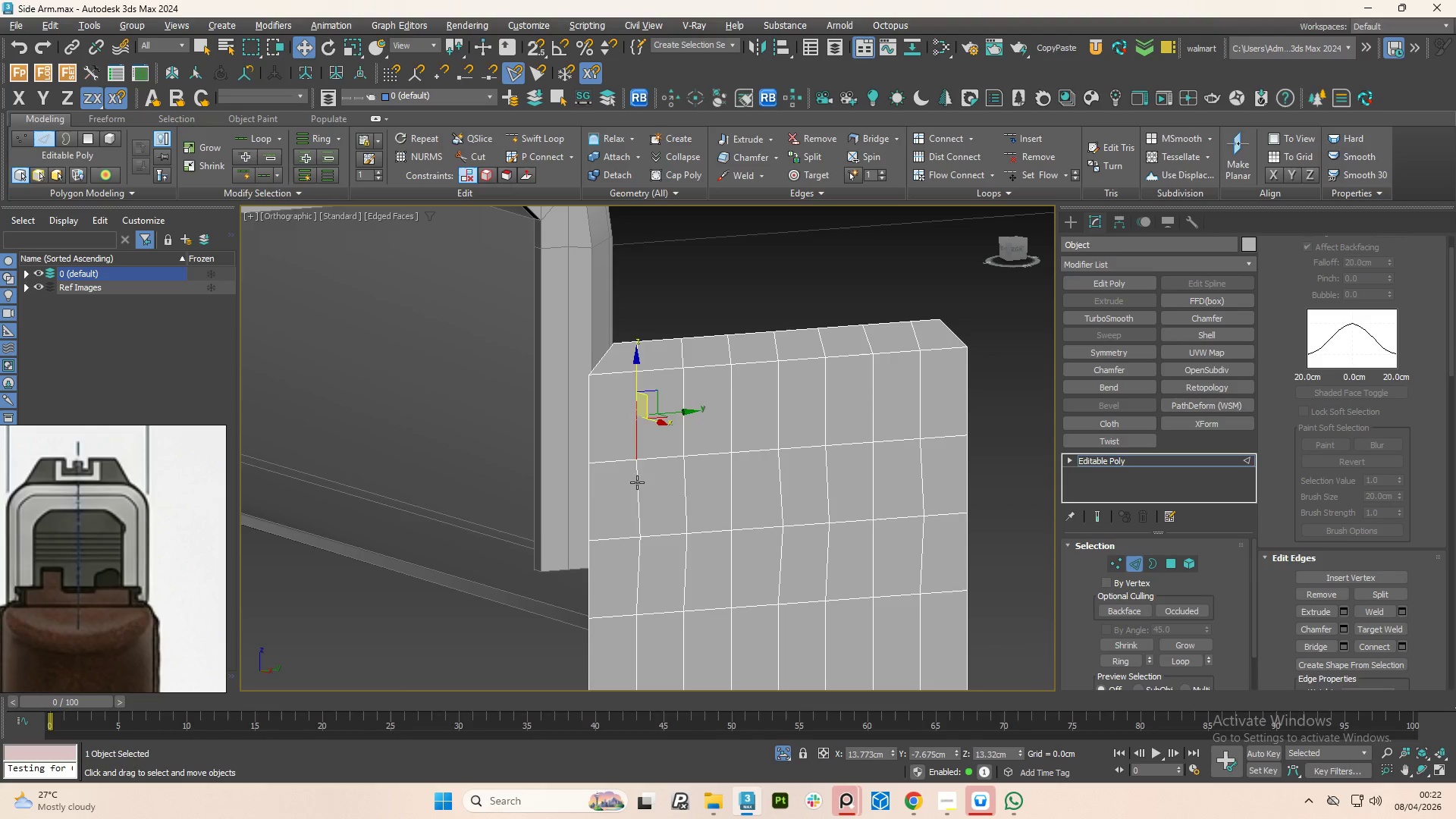 
double_click([637, 482])
 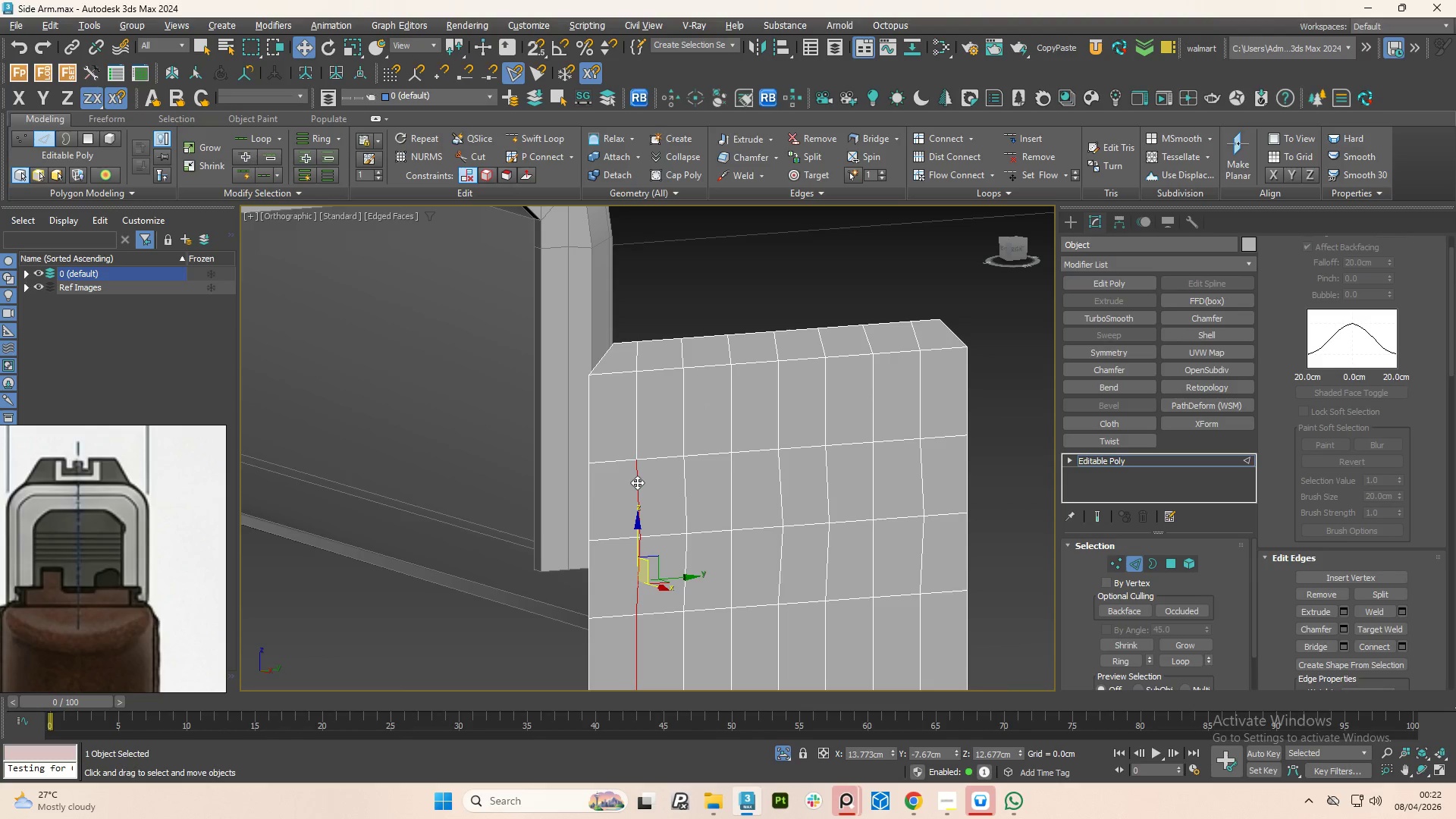 
triple_click([637, 482])
 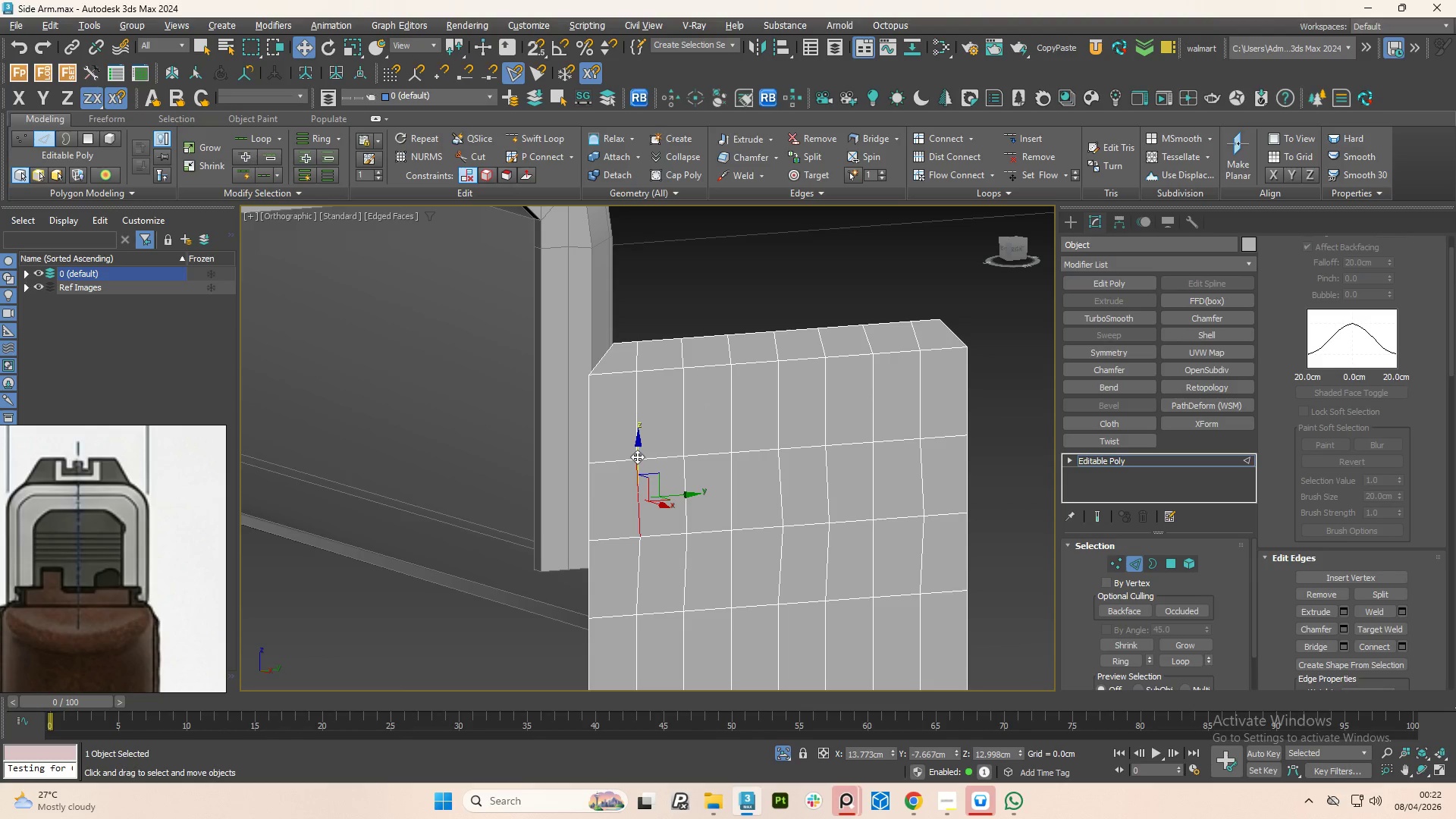 
scroll: coordinate [637, 457], scroll_direction: up, amount: 1.0
 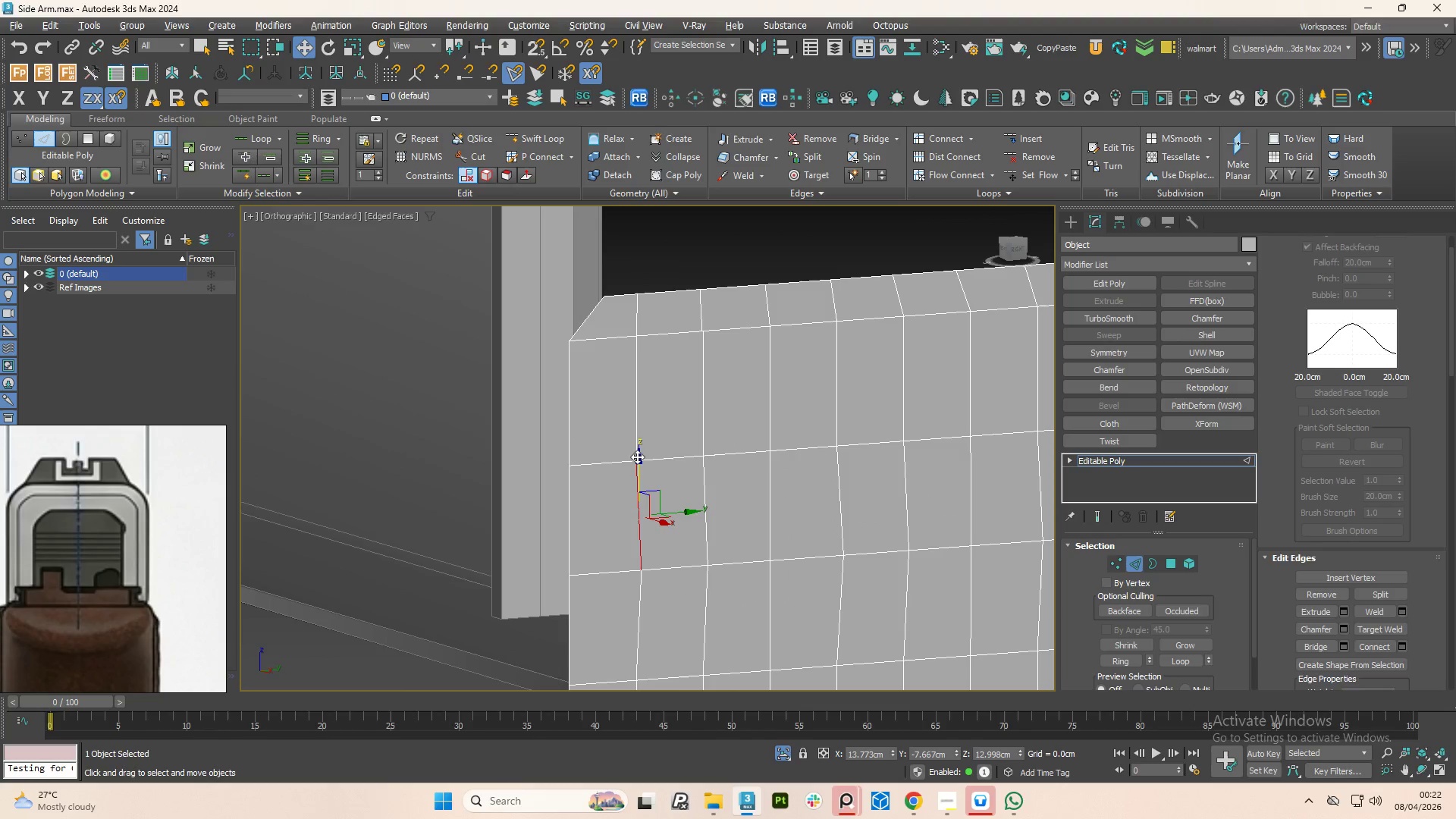 
key(1)
 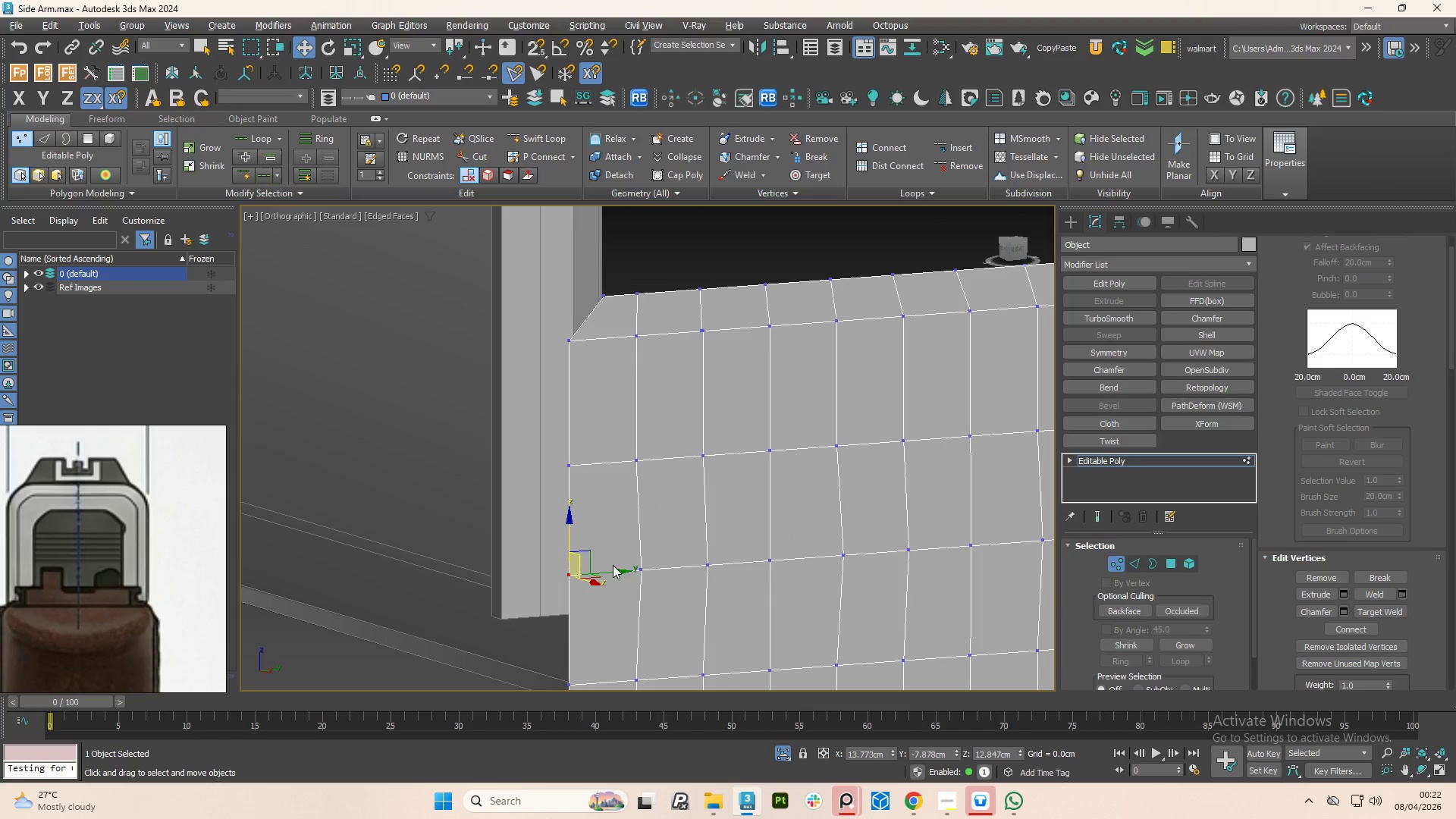 
left_click_drag(start_coordinate=[525, 551], to_coordinate=[597, 602])
 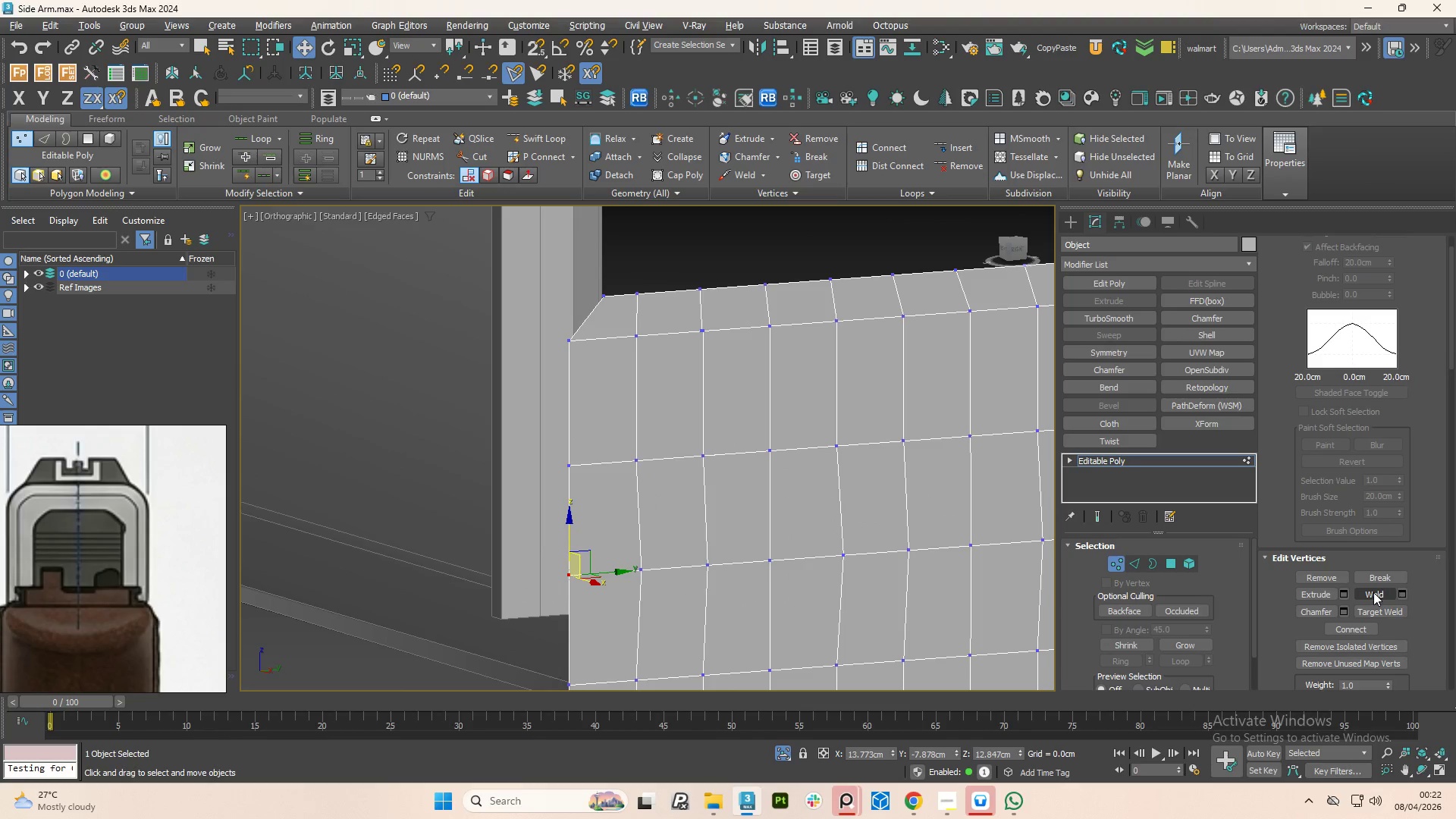 
left_click([1373, 592])
 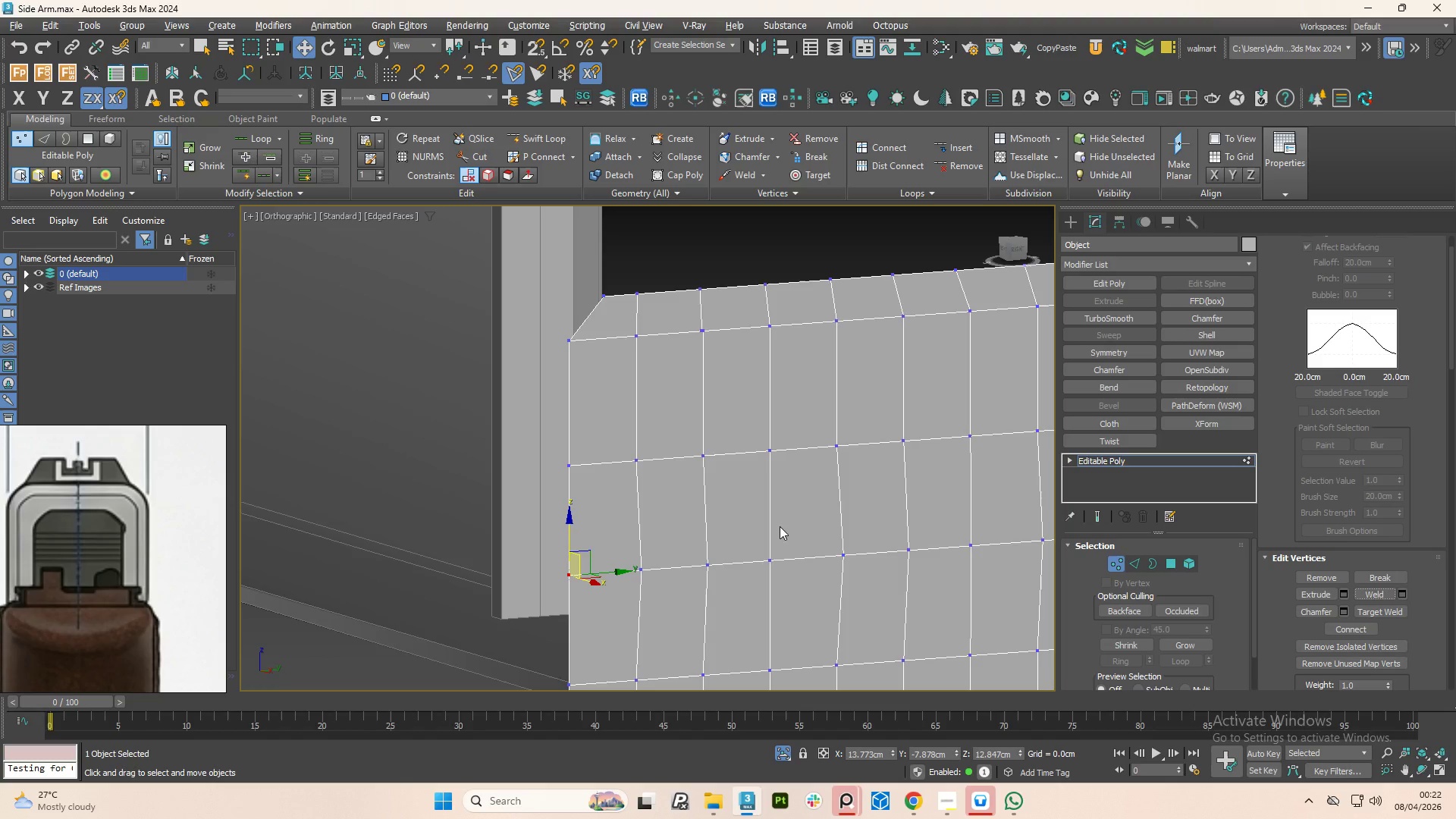 
scroll: coordinate [691, 469], scroll_direction: down, amount: 2.0
 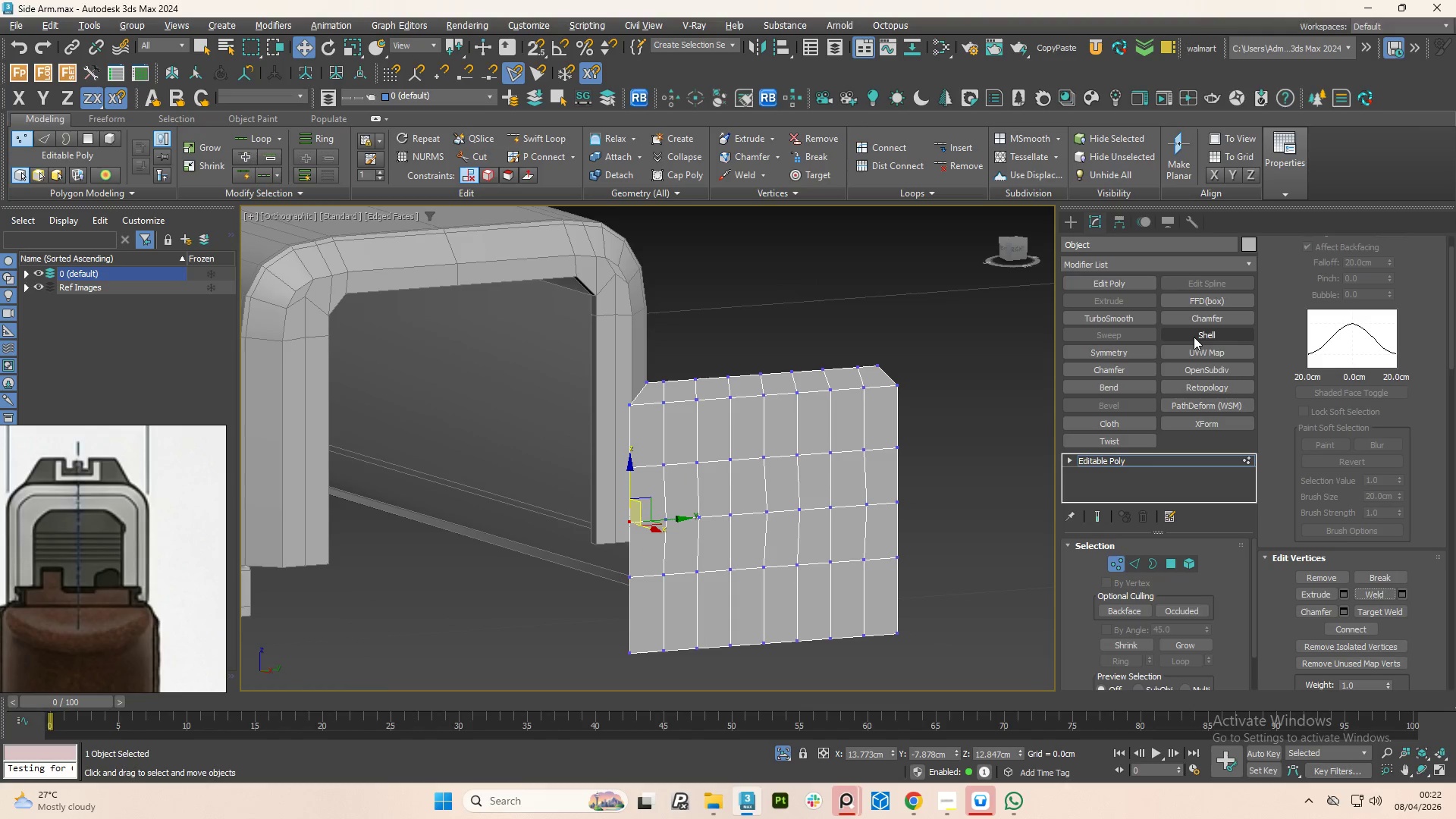 
left_click([1194, 337])
 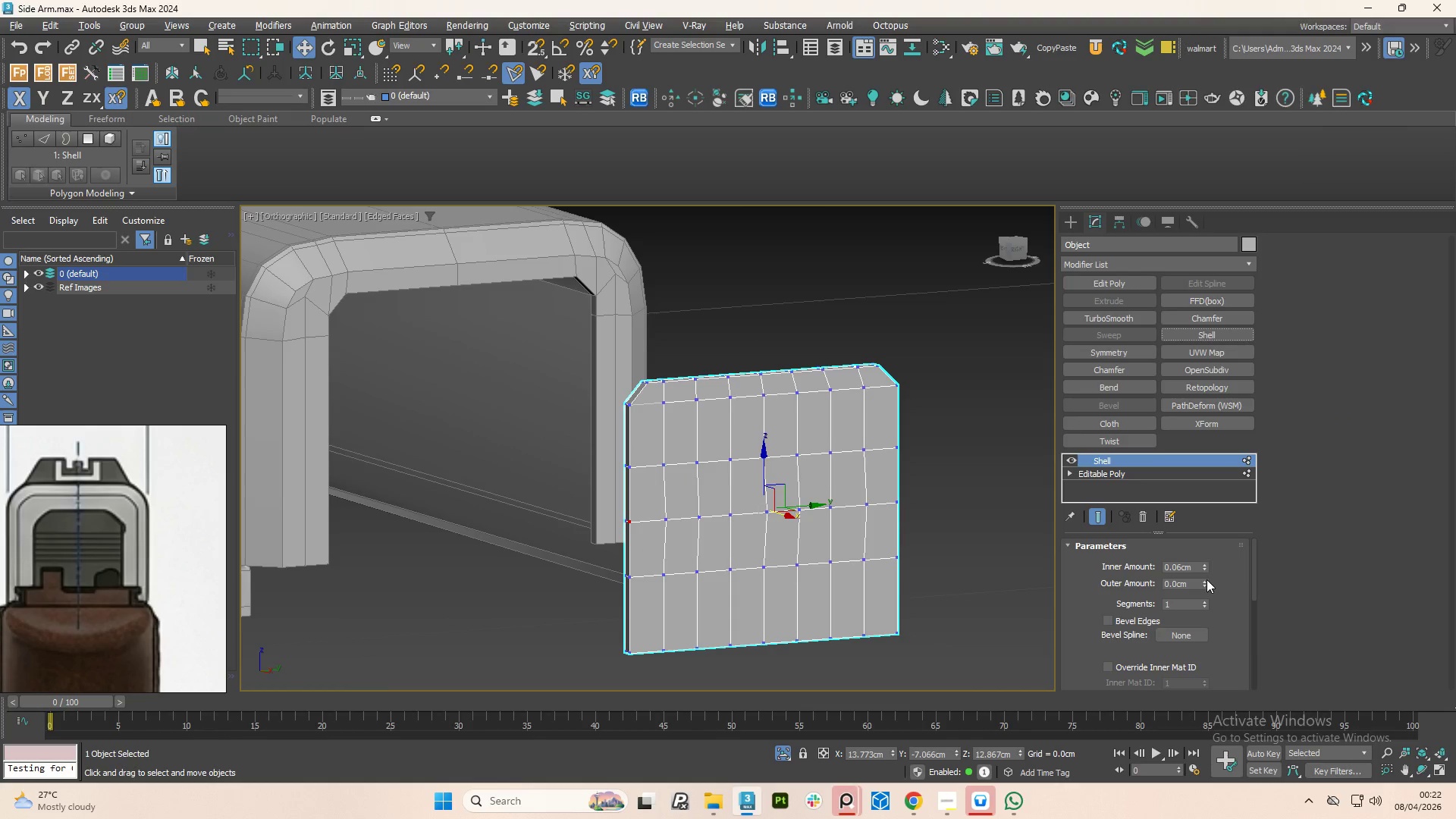 
left_click_drag(start_coordinate=[1206, 564], to_coordinate=[1165, 500])
 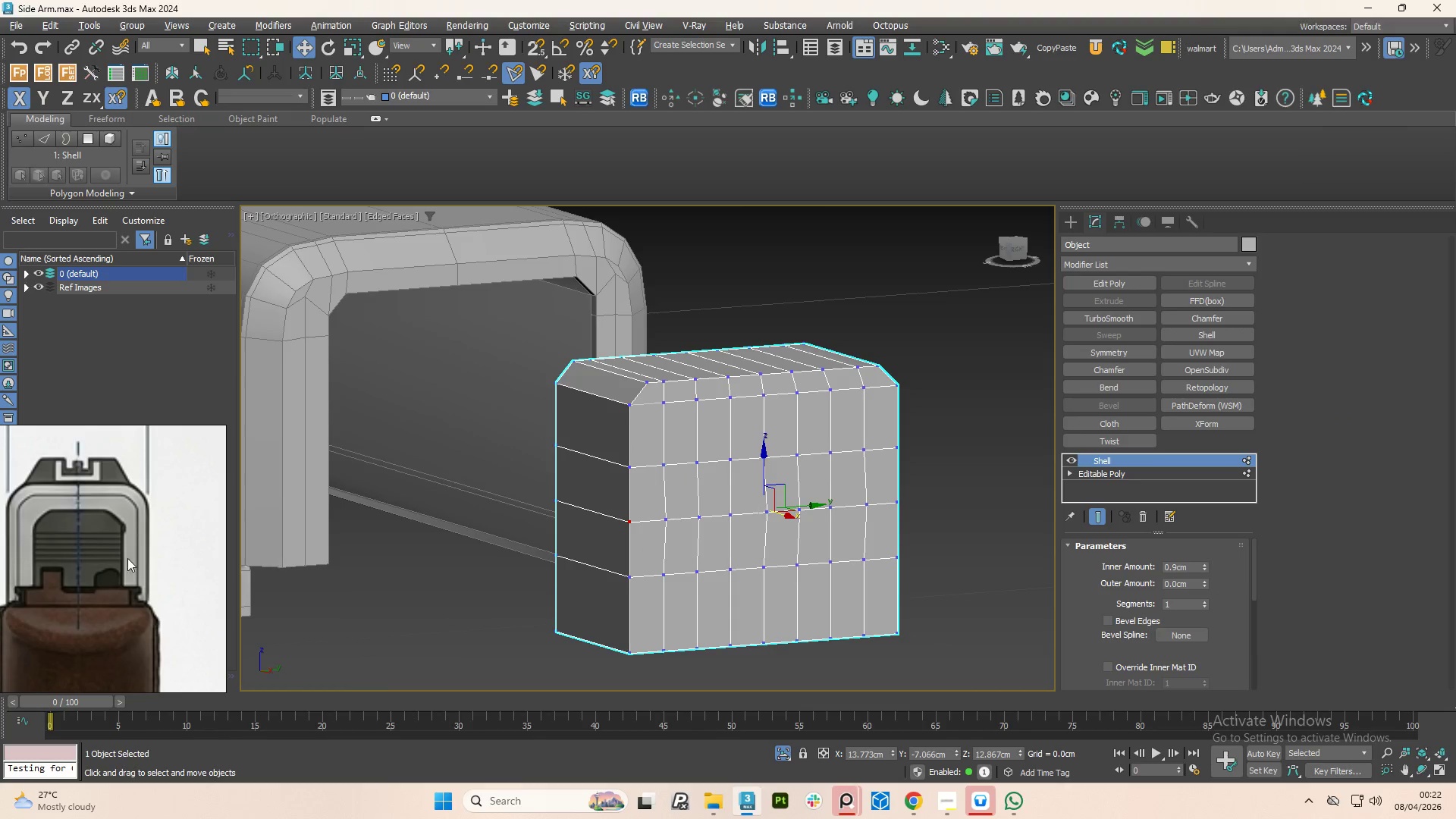 
scroll: coordinate [105, 560], scroll_direction: down, amount: 11.0
 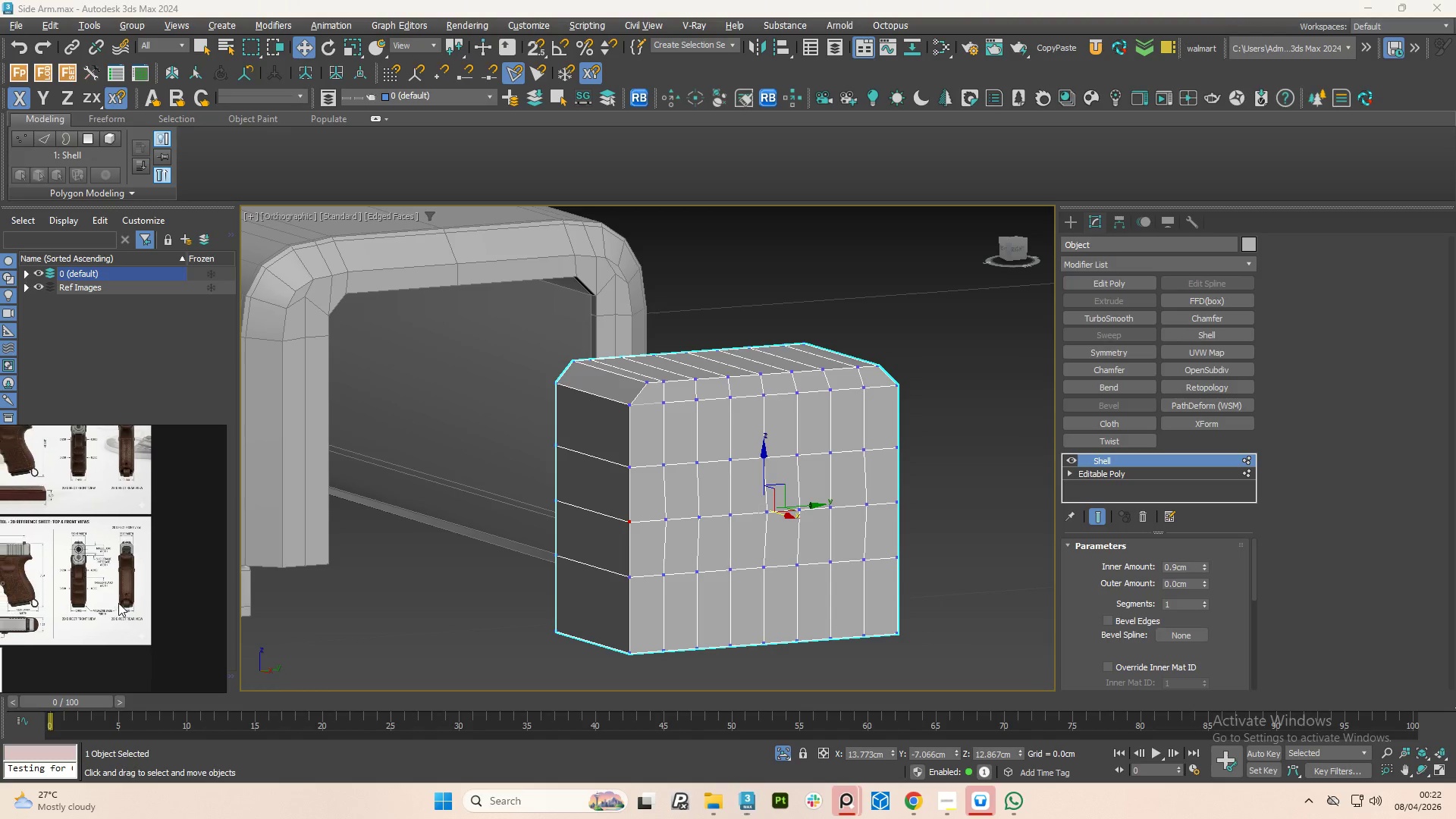 
scroll: coordinate [129, 607], scroll_direction: none, amount: 0.0
 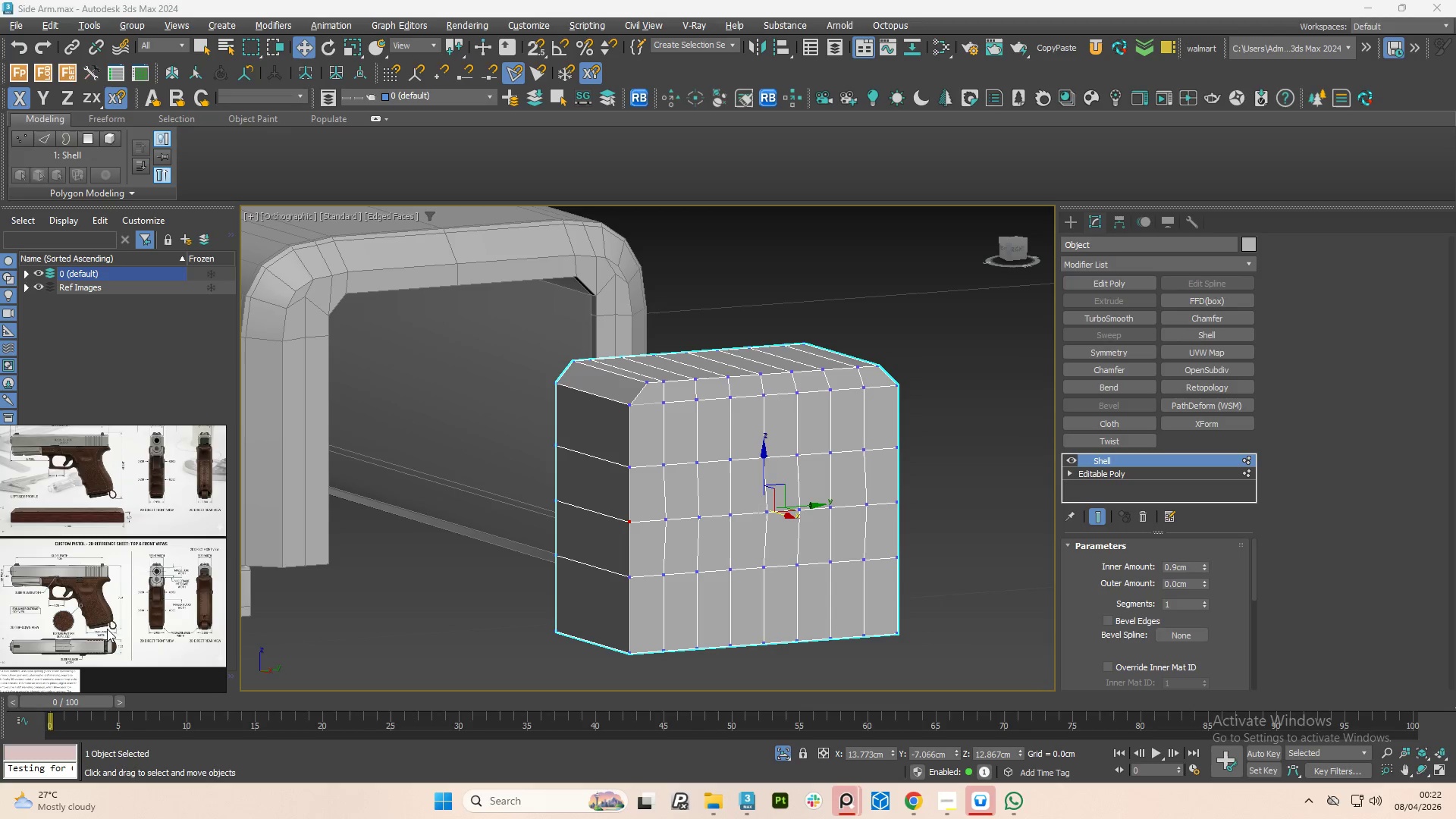 
scroll: coordinate [99, 651], scroll_direction: up, amount: 8.0
 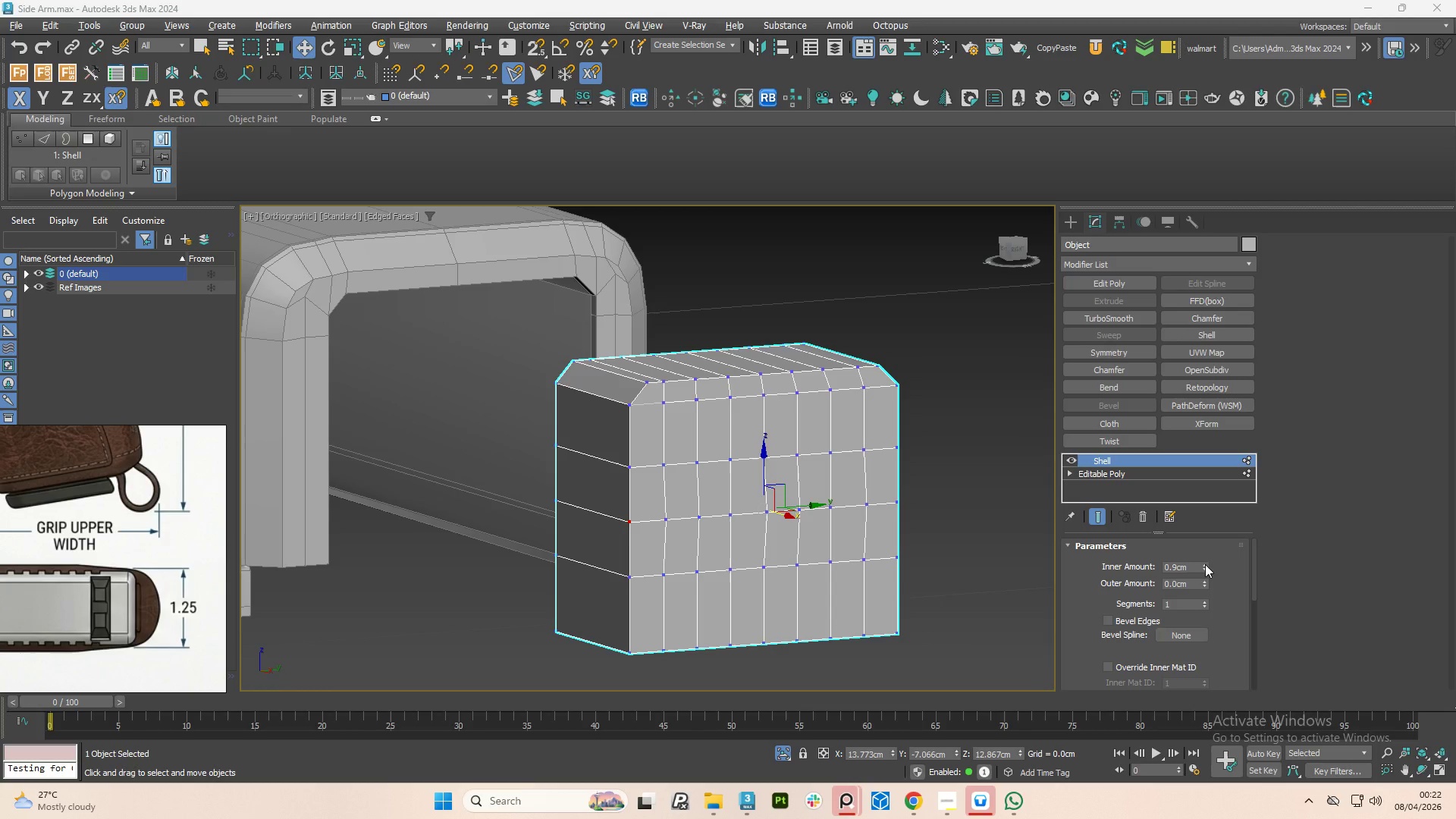 
left_click_drag(start_coordinate=[1205, 564], to_coordinate=[1079, 474])
 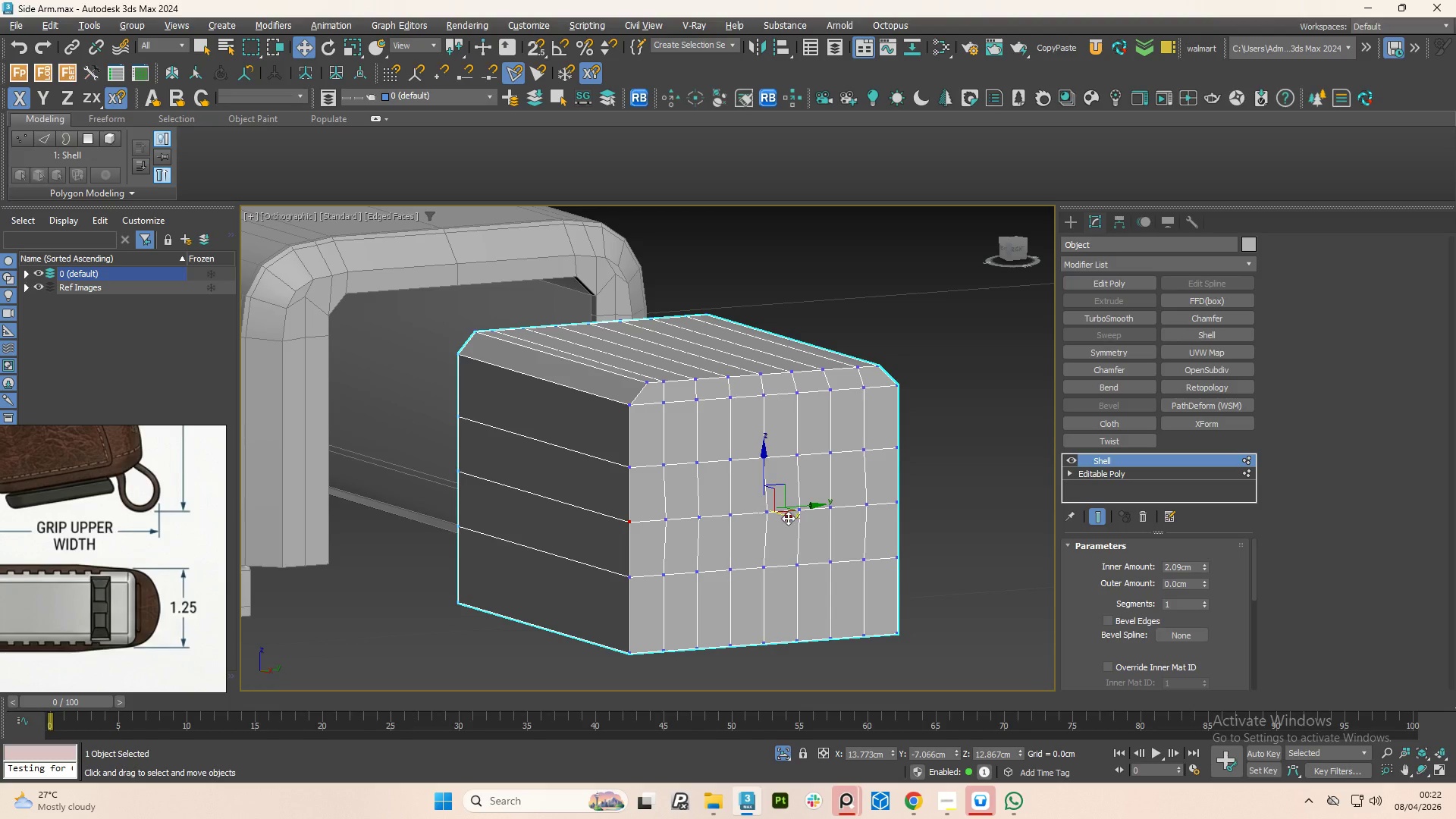 
left_click_drag(start_coordinate=[794, 518], to_coordinate=[497, 354])
 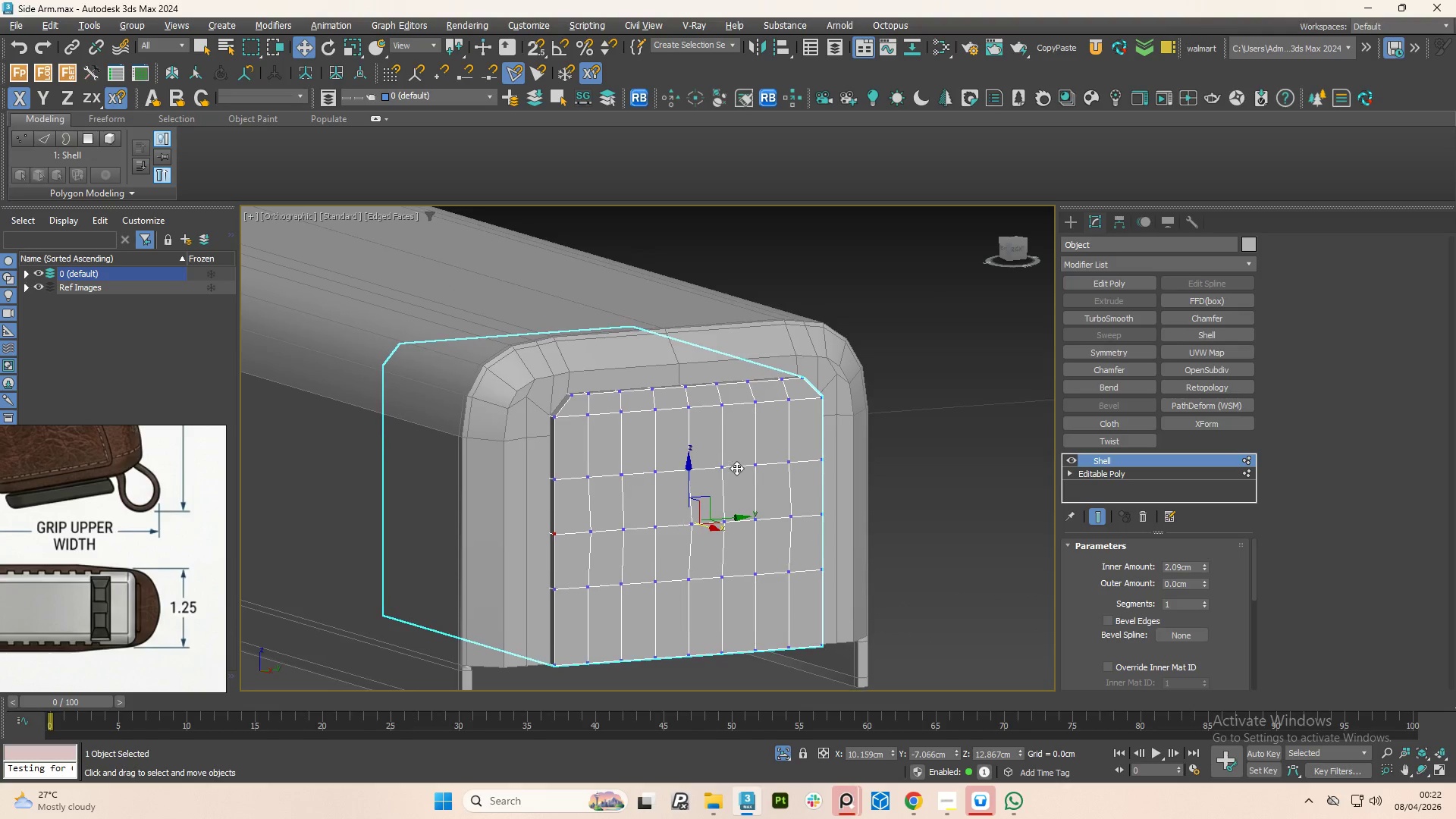 
scroll: coordinate [721, 482], scroll_direction: down, amount: 3.0
 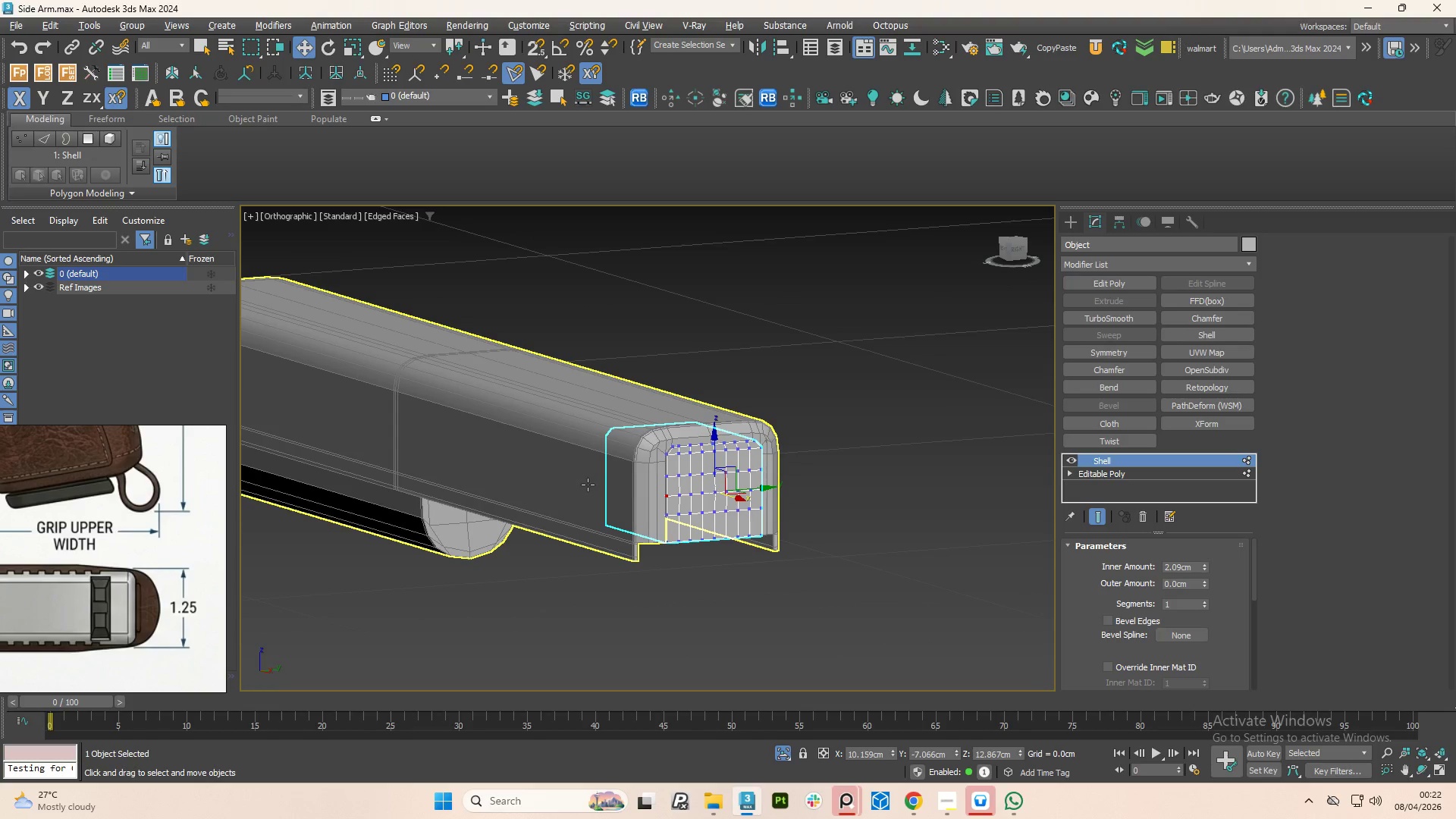 
hold_key(key=AltLeft, duration=1.53)
 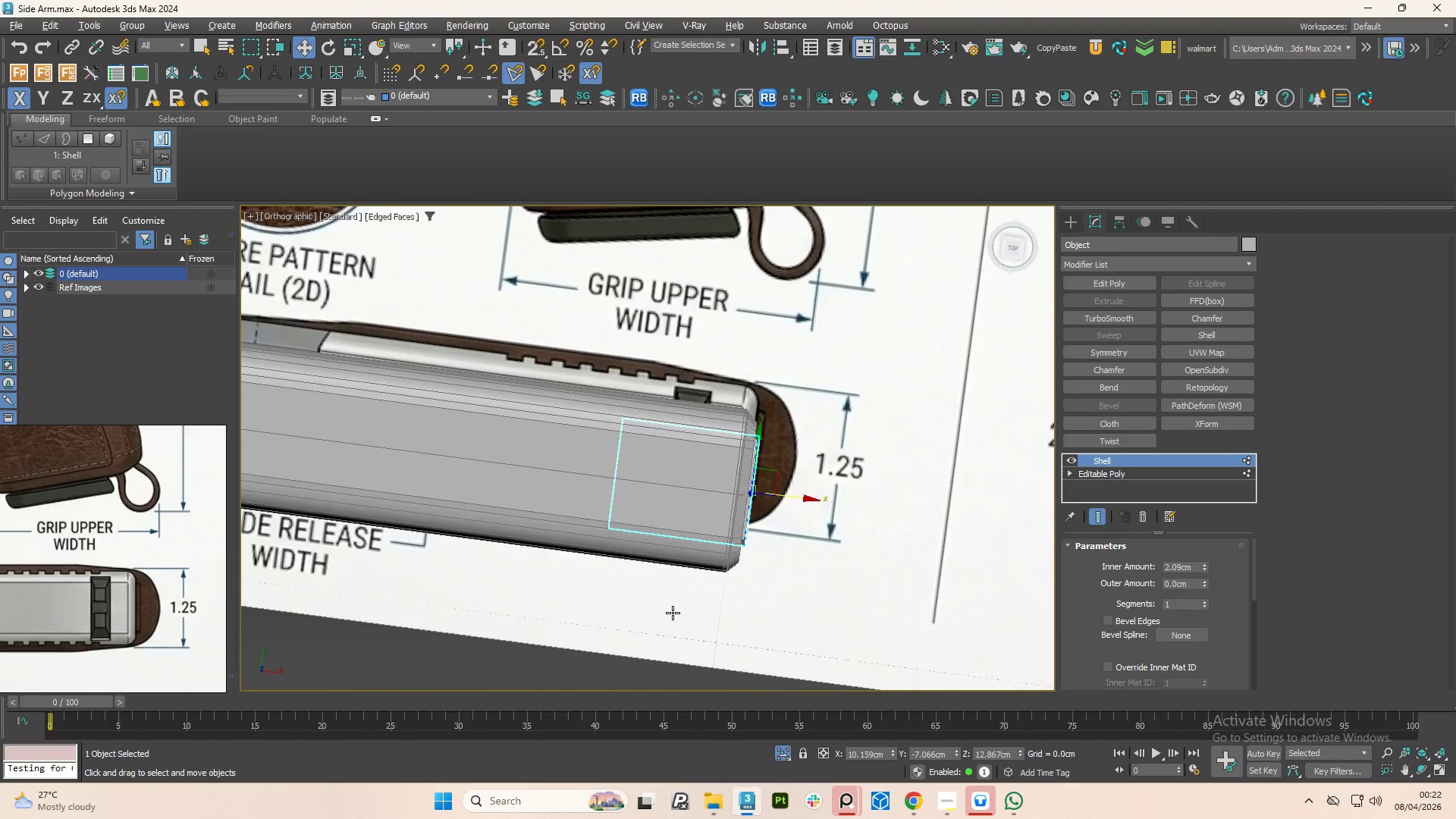 
hold_key(key=AltLeft, duration=0.75)
 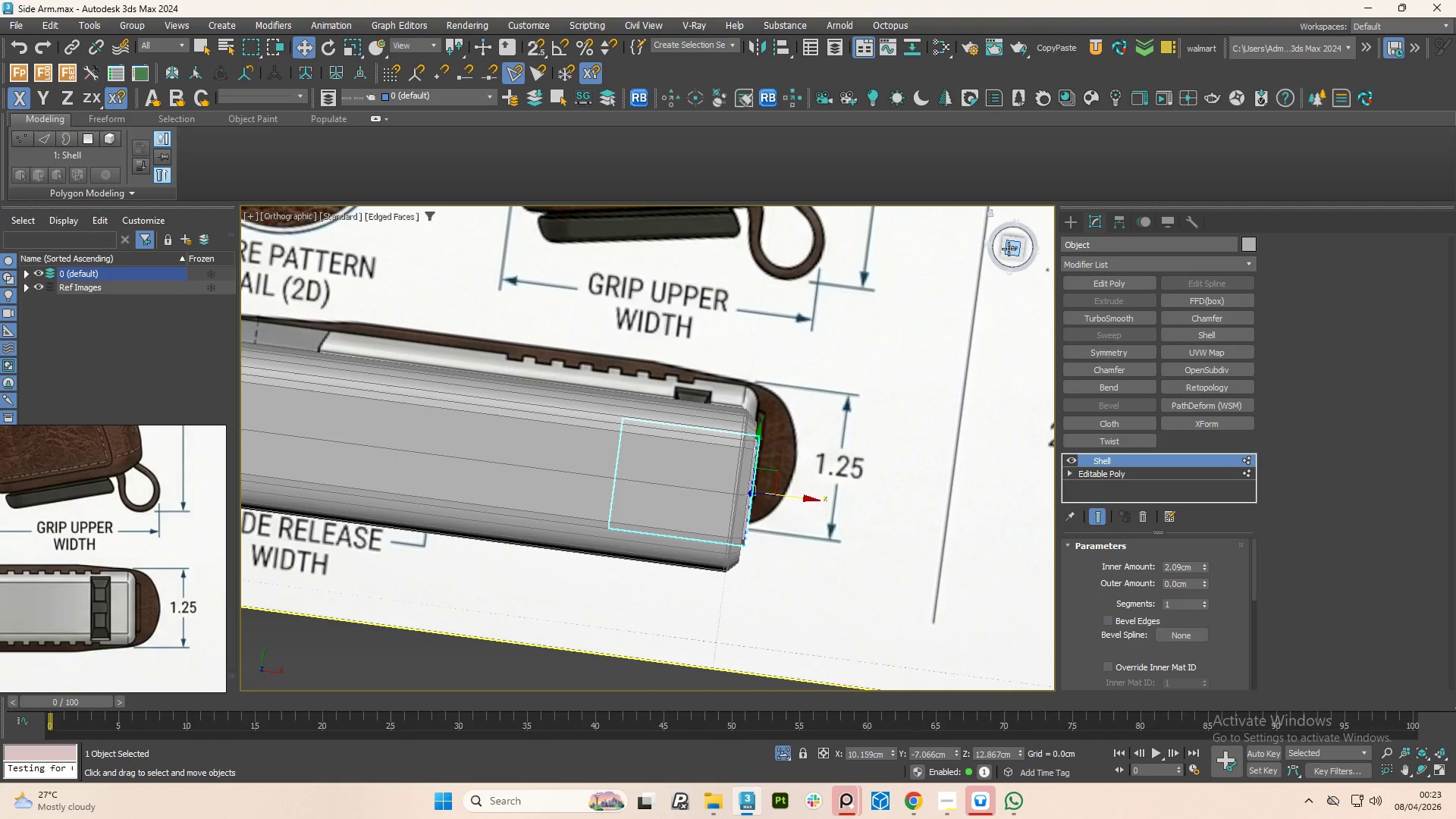 
left_click([1009, 249])
 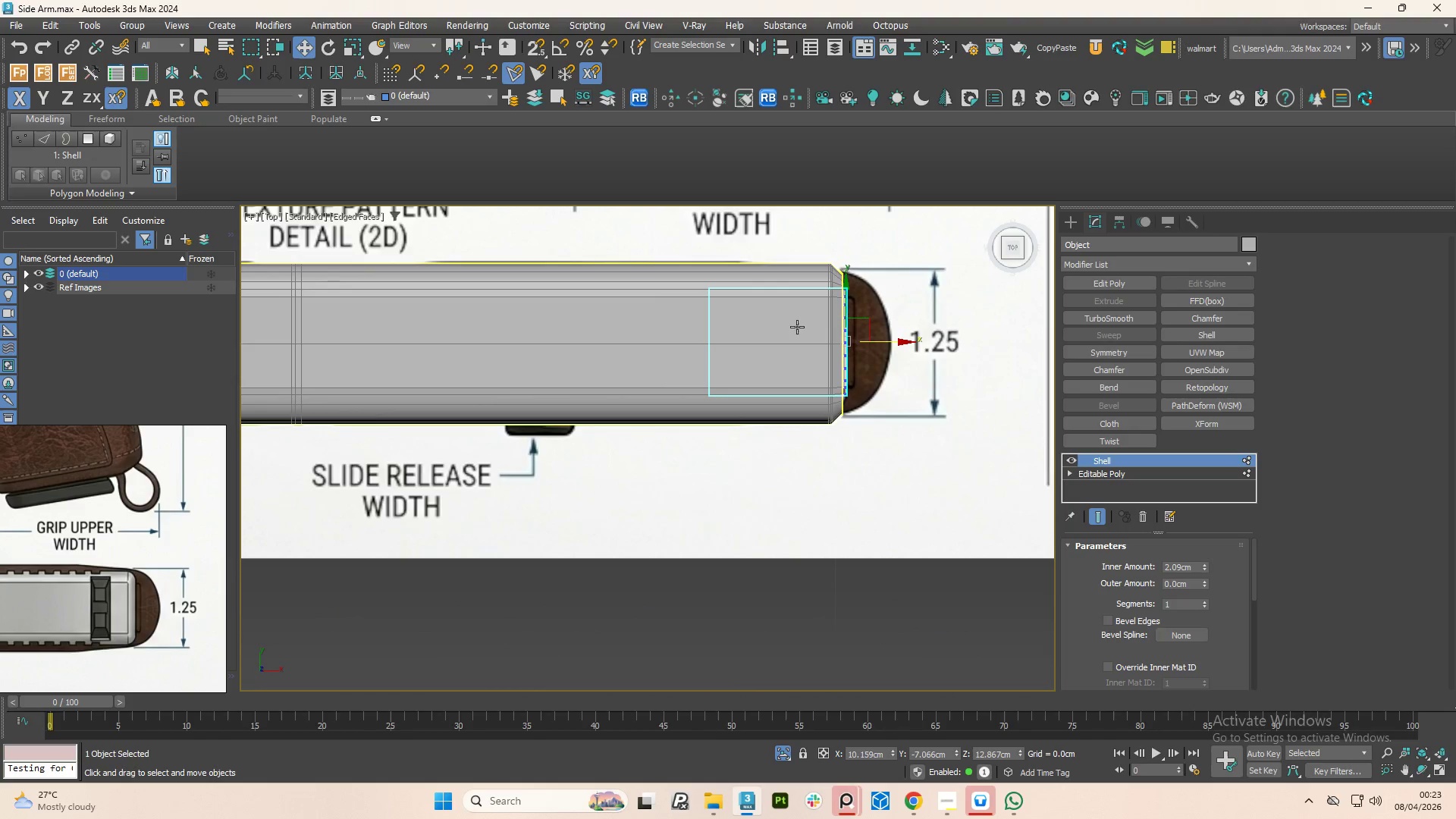 
scroll: coordinate [795, 328], scroll_direction: up, amount: 1.0
 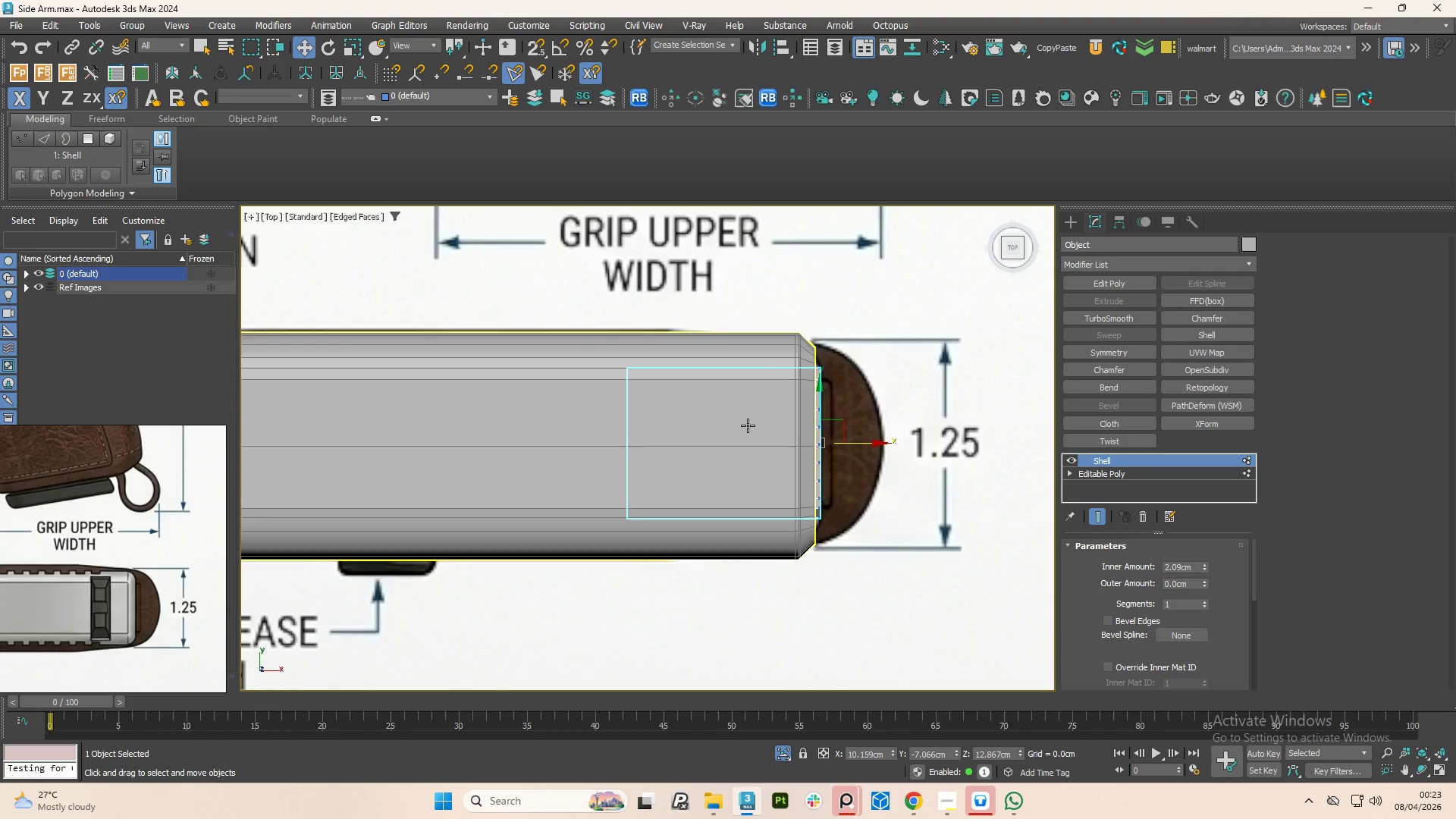 
key(Alt+X)
 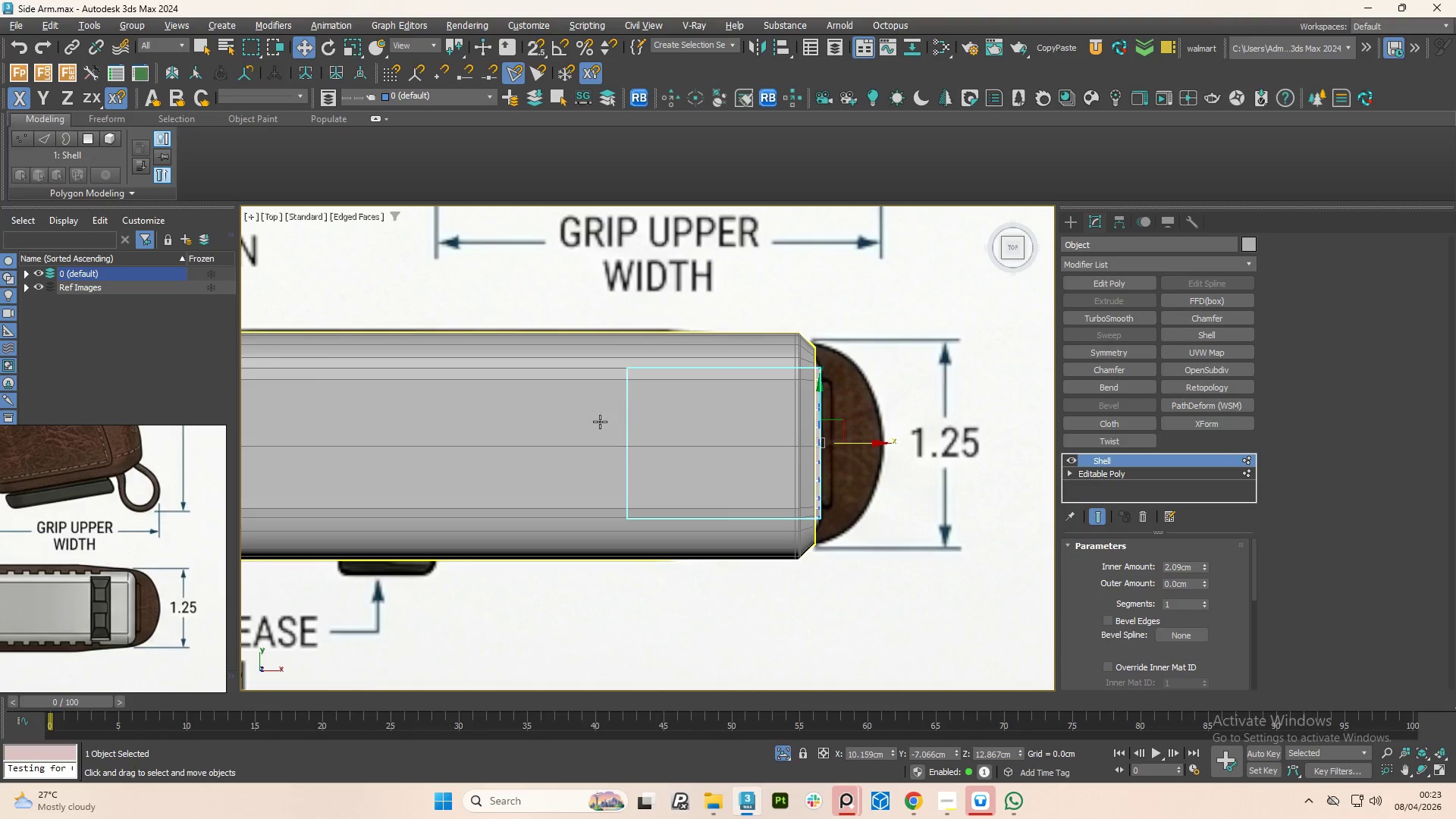 
left_click([582, 428])
 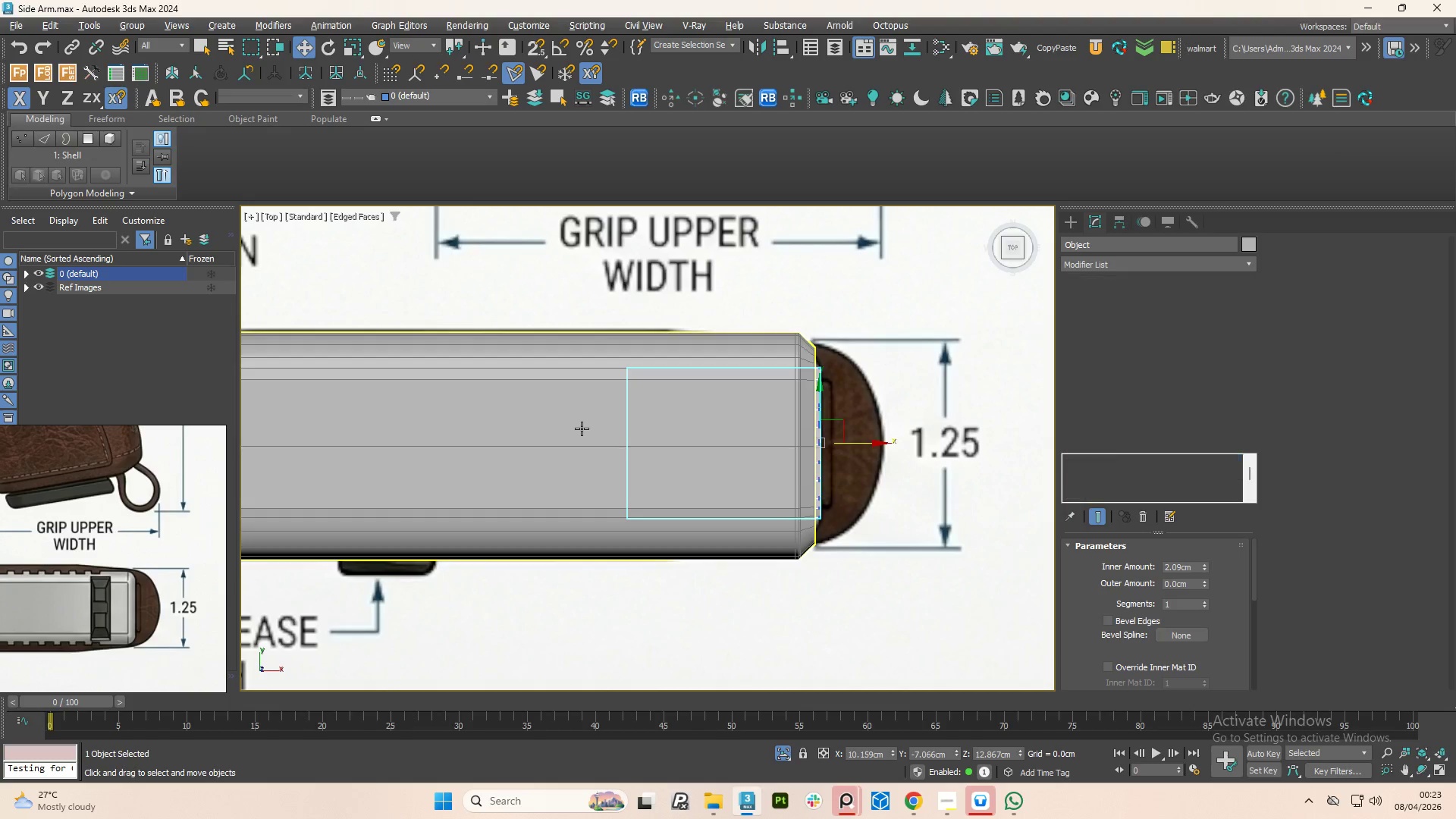 
key(Alt+X)
 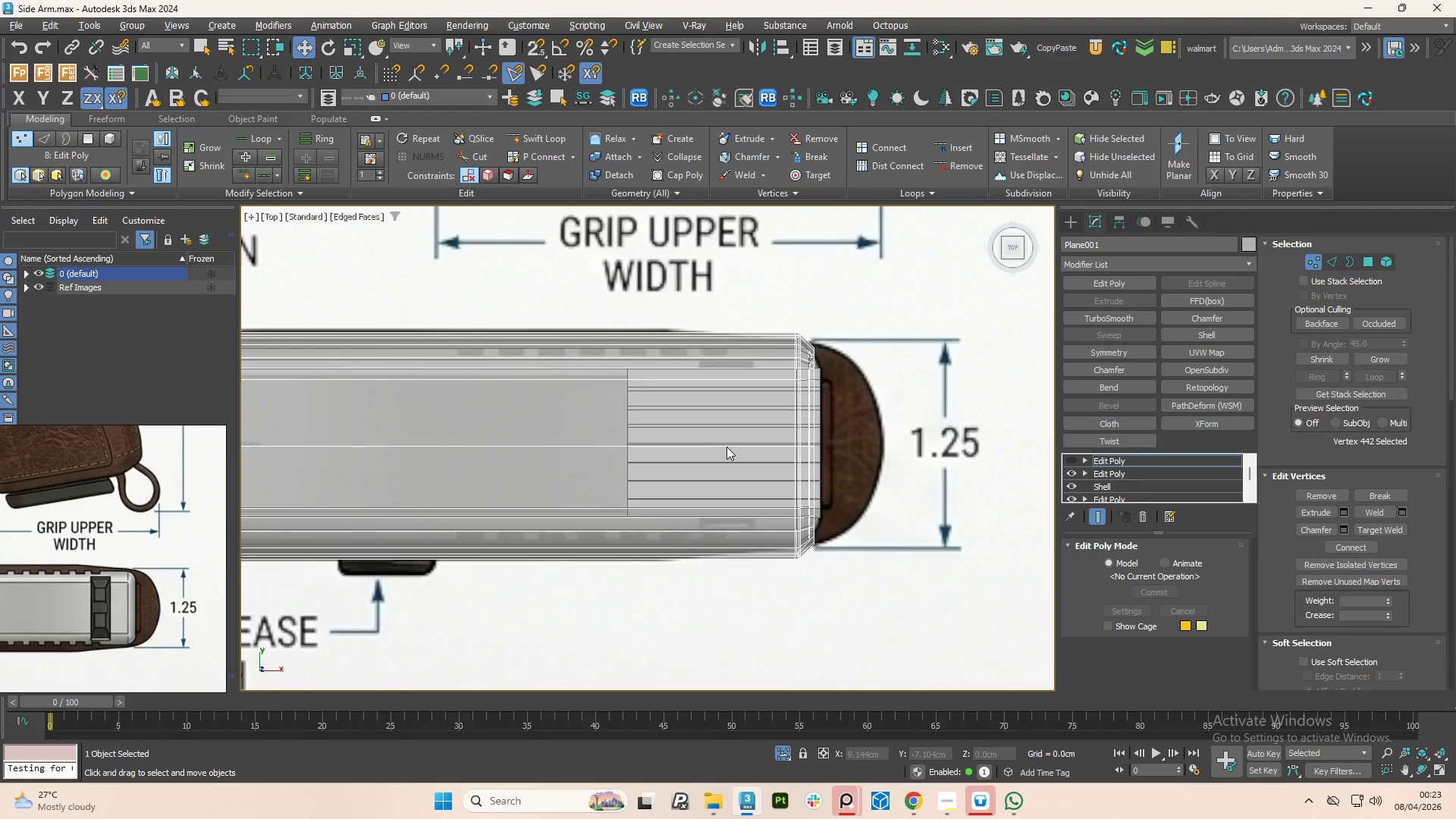 
scroll: coordinate [726, 447], scroll_direction: up, amount: 2.0
 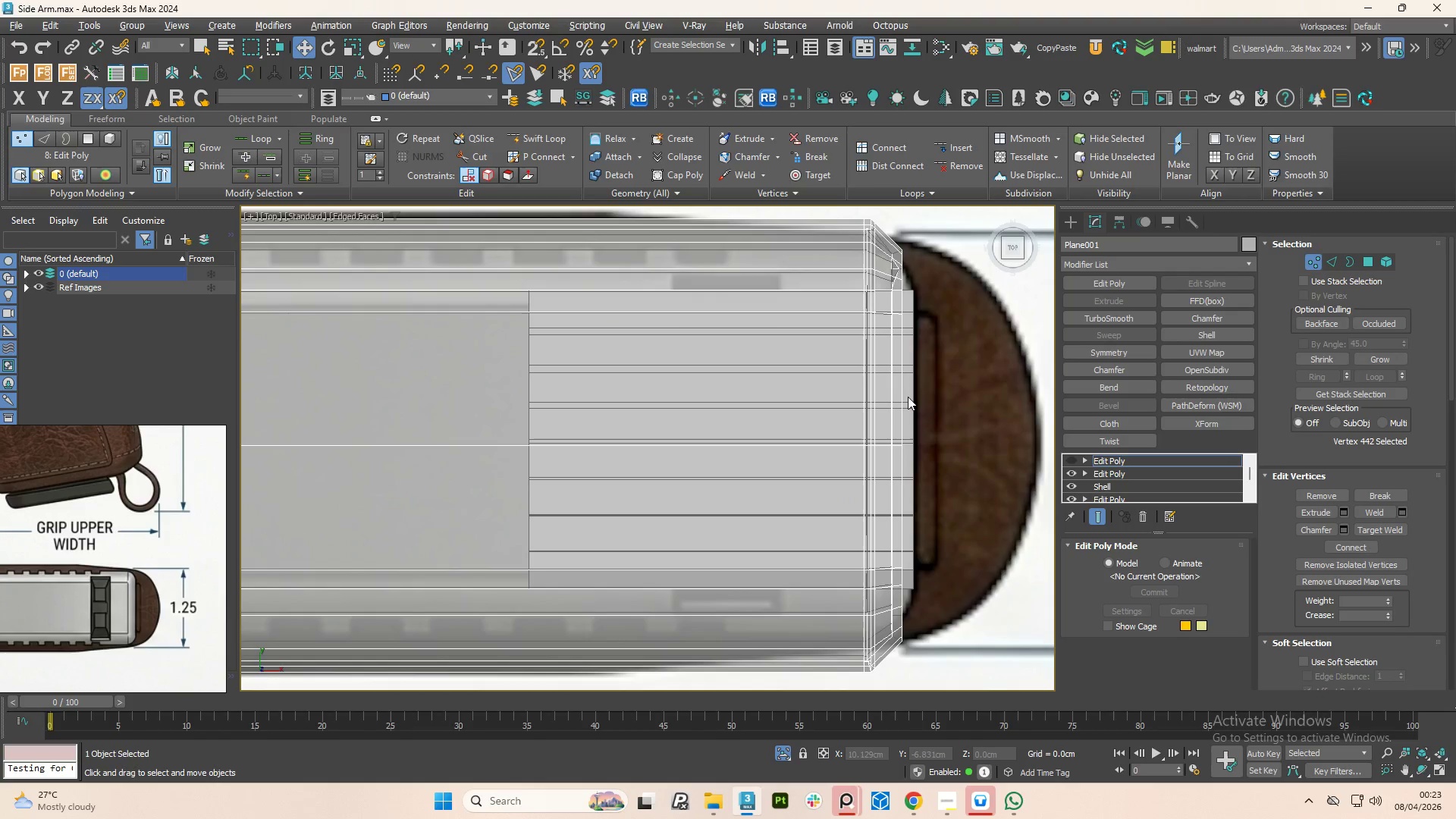 
left_click([1121, 475])
 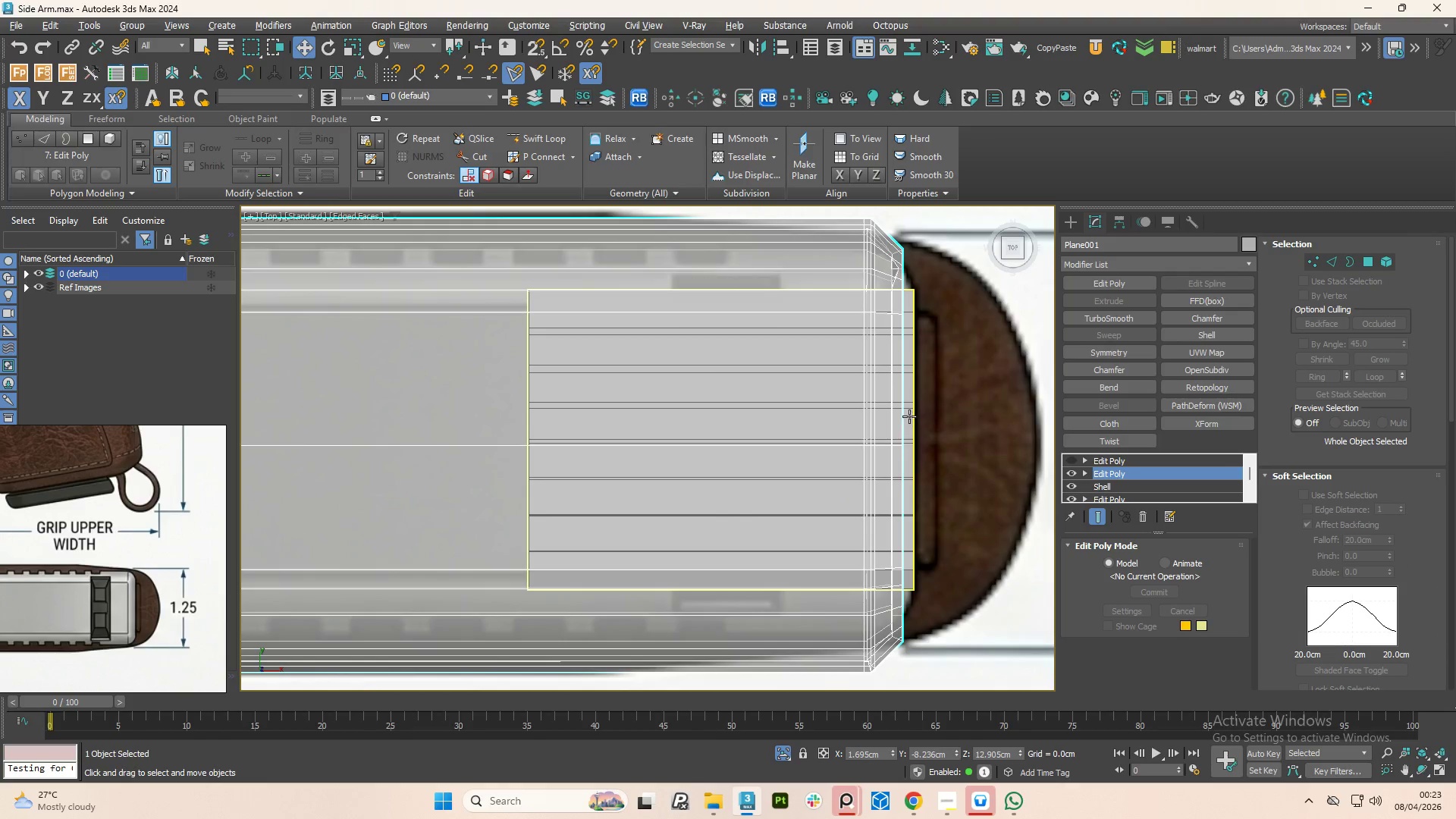 
left_click([905, 414])
 